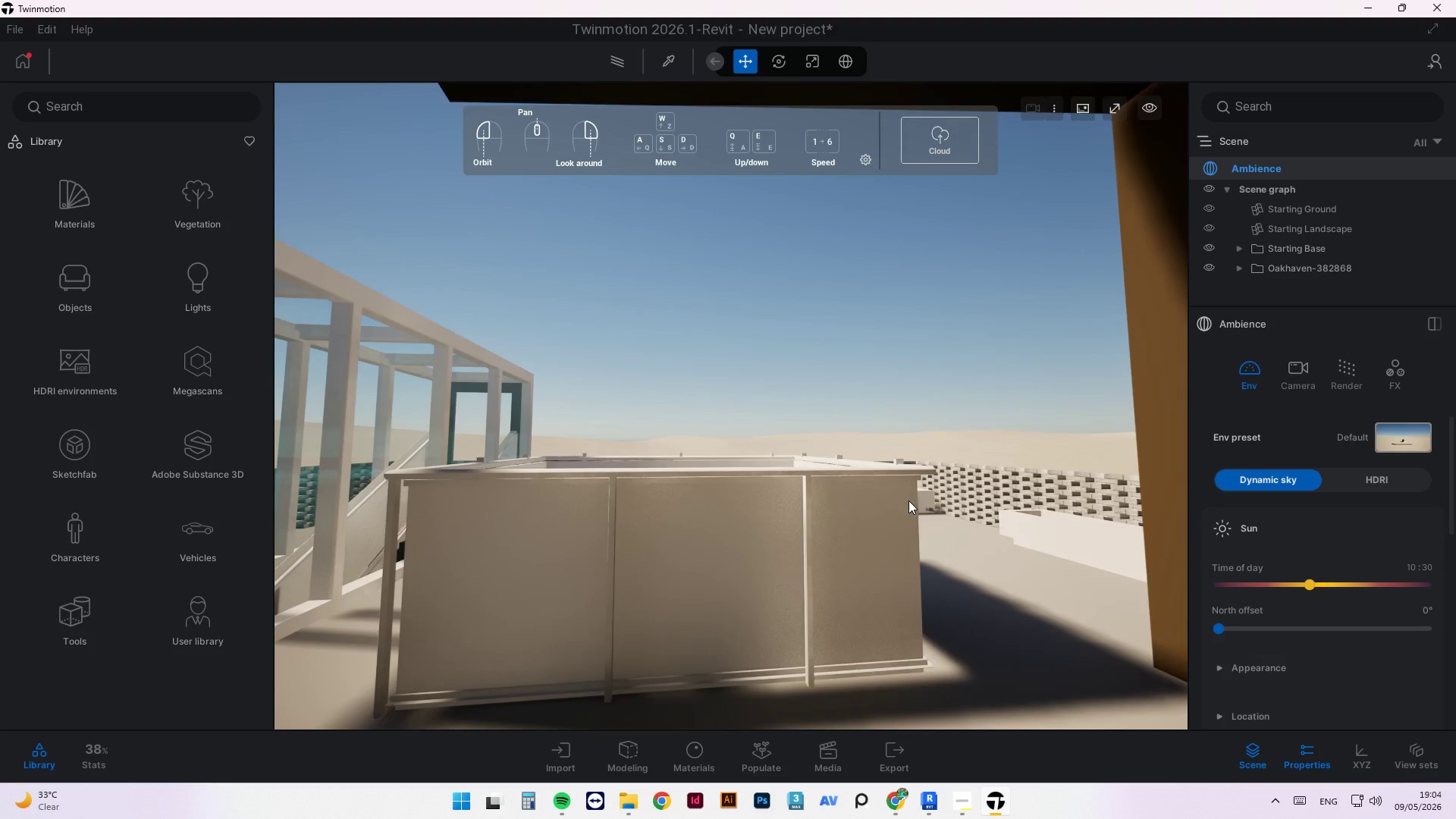 
left_click_drag(start_coordinate=[799, 457], to_coordinate=[284, 480])
 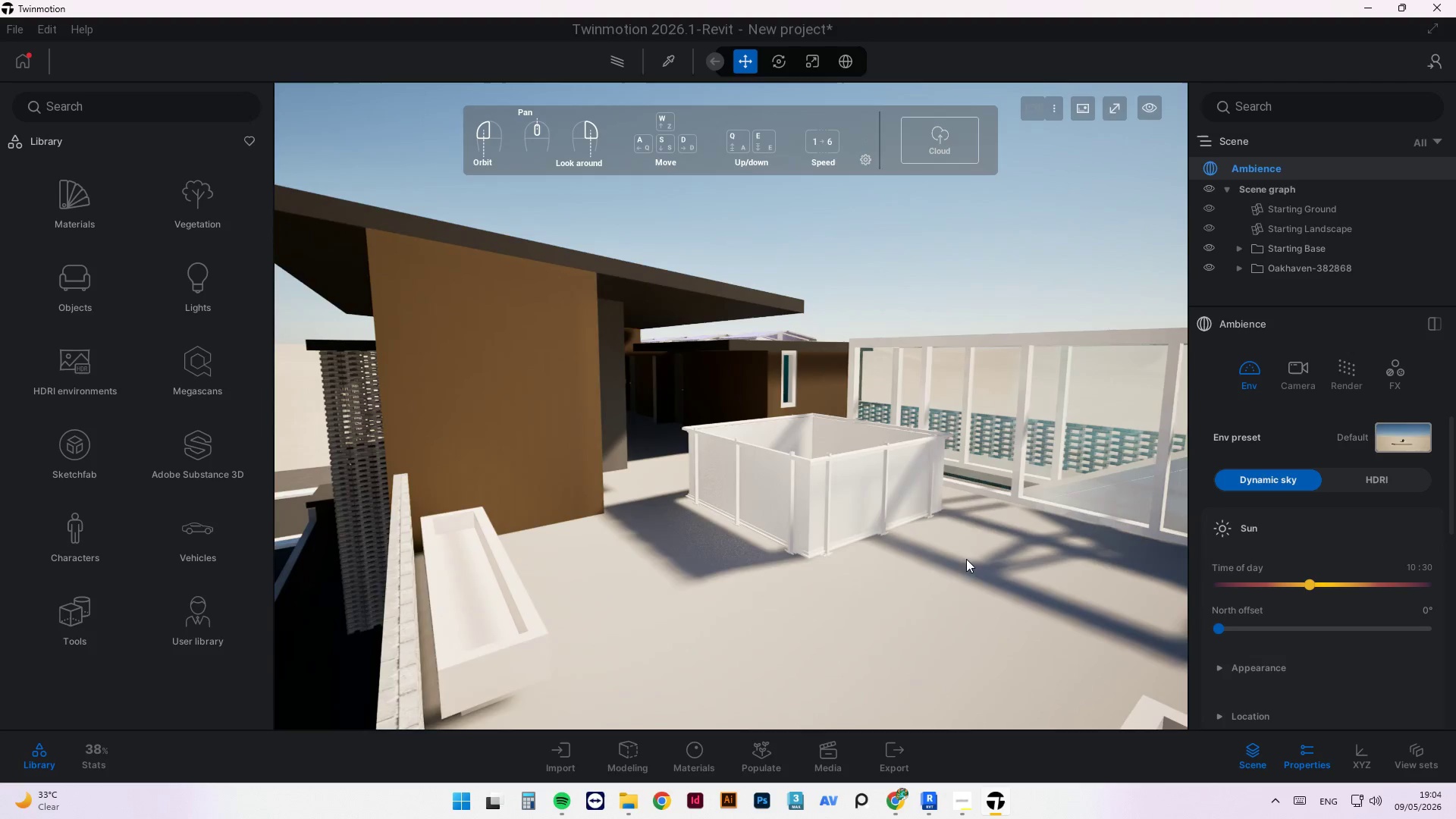 
scroll: coordinate [779, 639], scroll_direction: up, amount: 4.0
 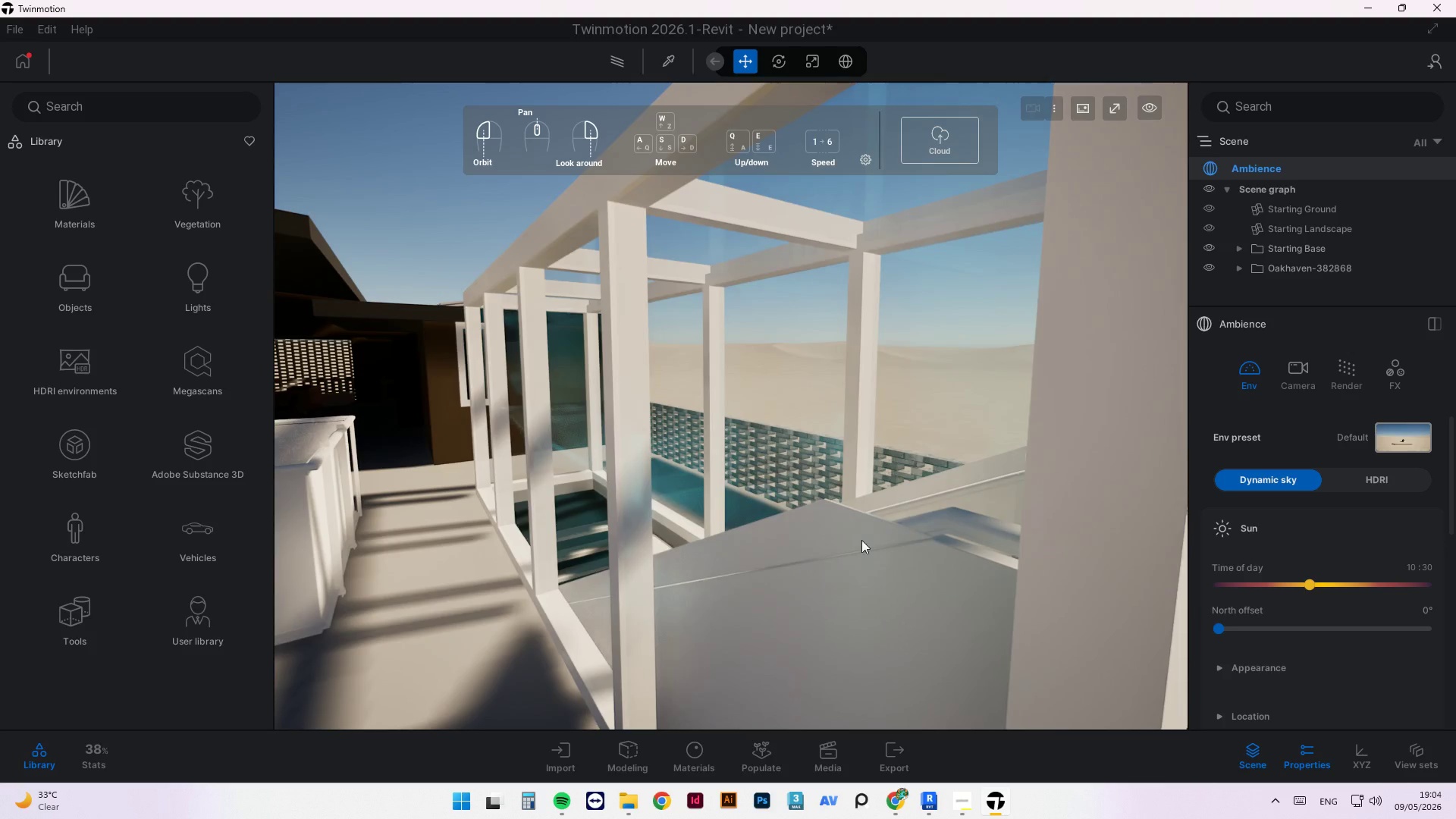 
scroll: coordinate [908, 515], scroll_direction: down, amount: 1.0
 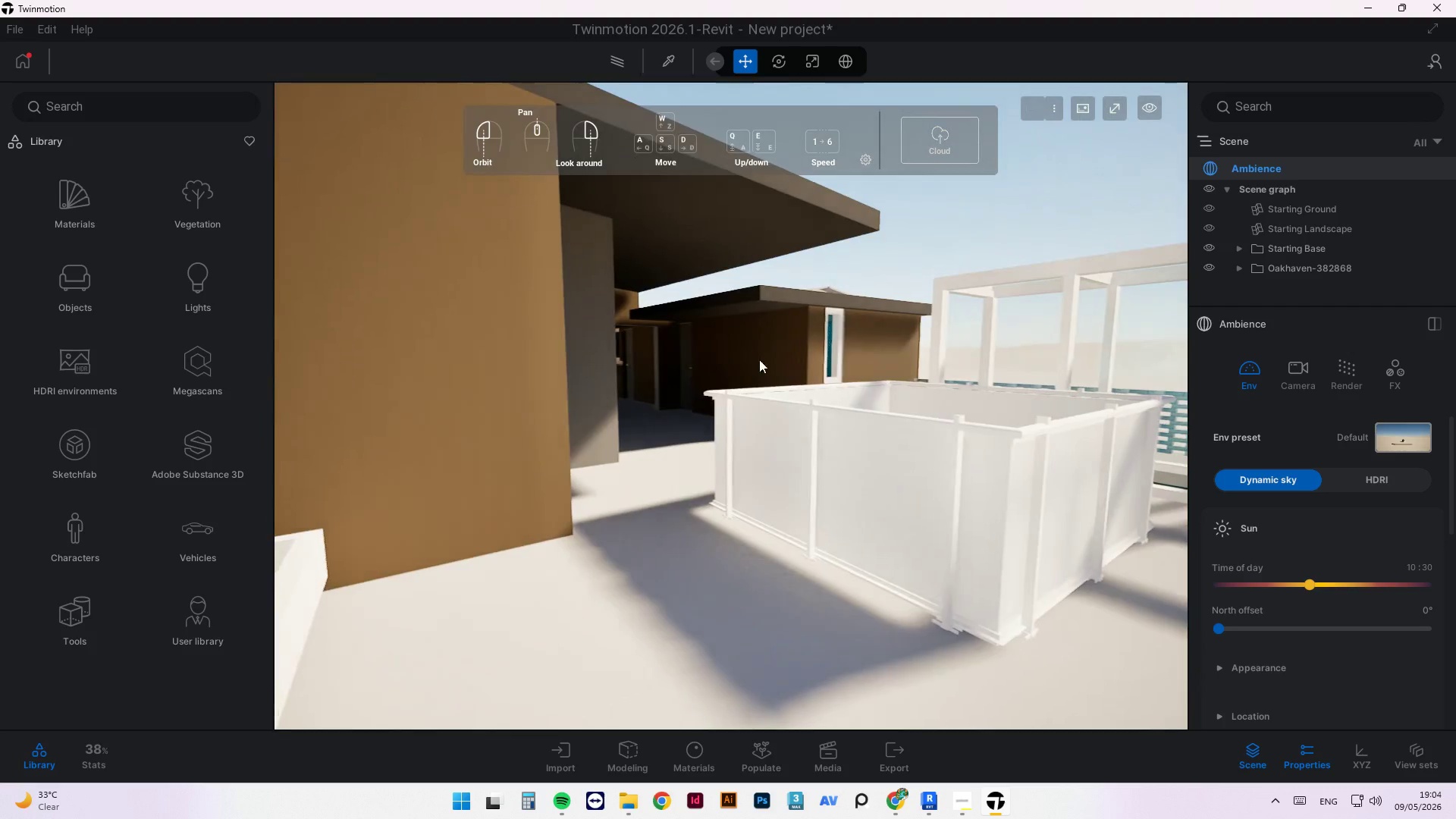 
left_click_drag(start_coordinate=[871, 349], to_coordinate=[777, 352])
 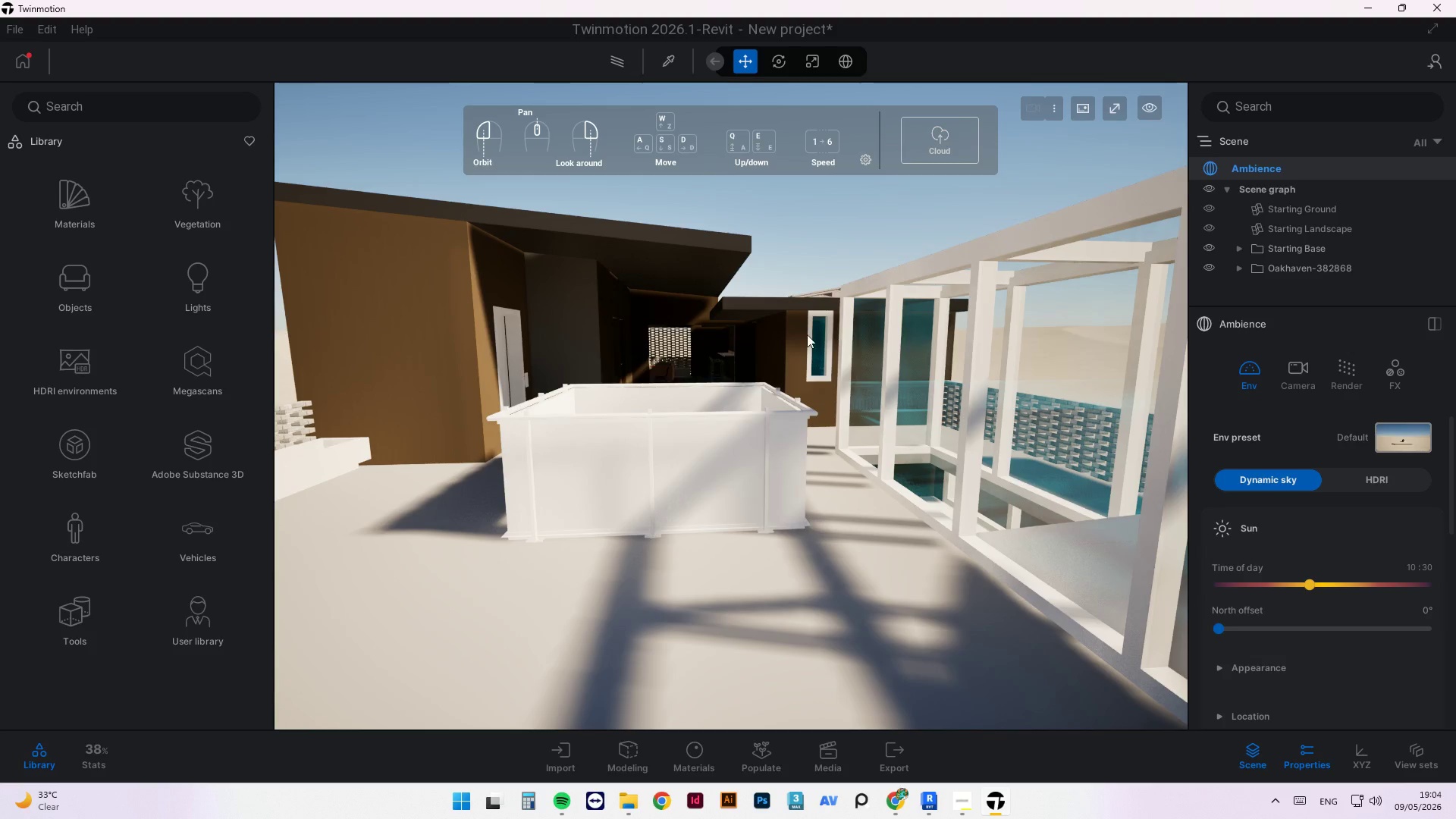 
wait(10.22)
 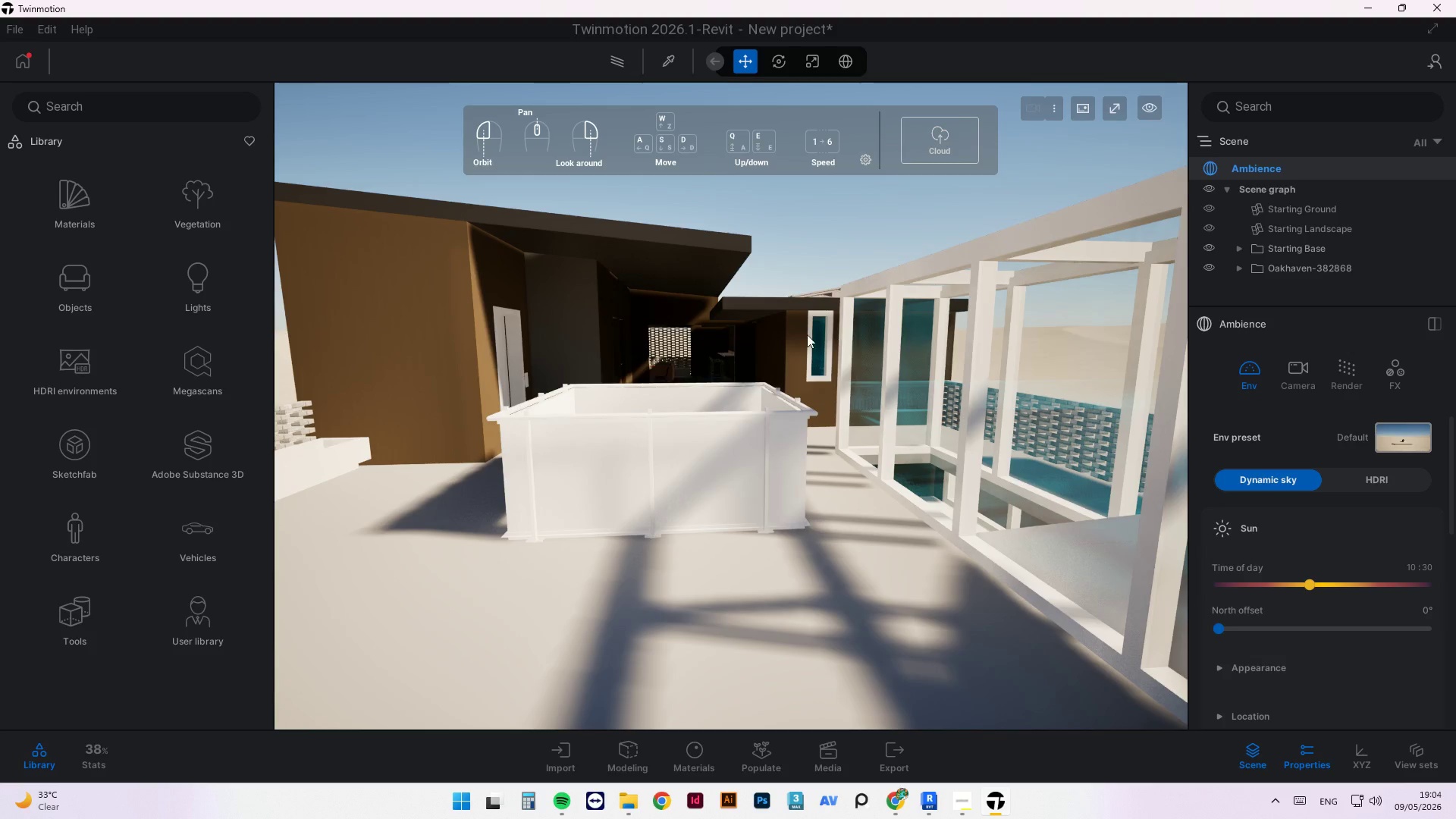 
scroll: coordinate [682, 359], scroll_direction: up, amount: 4.0
 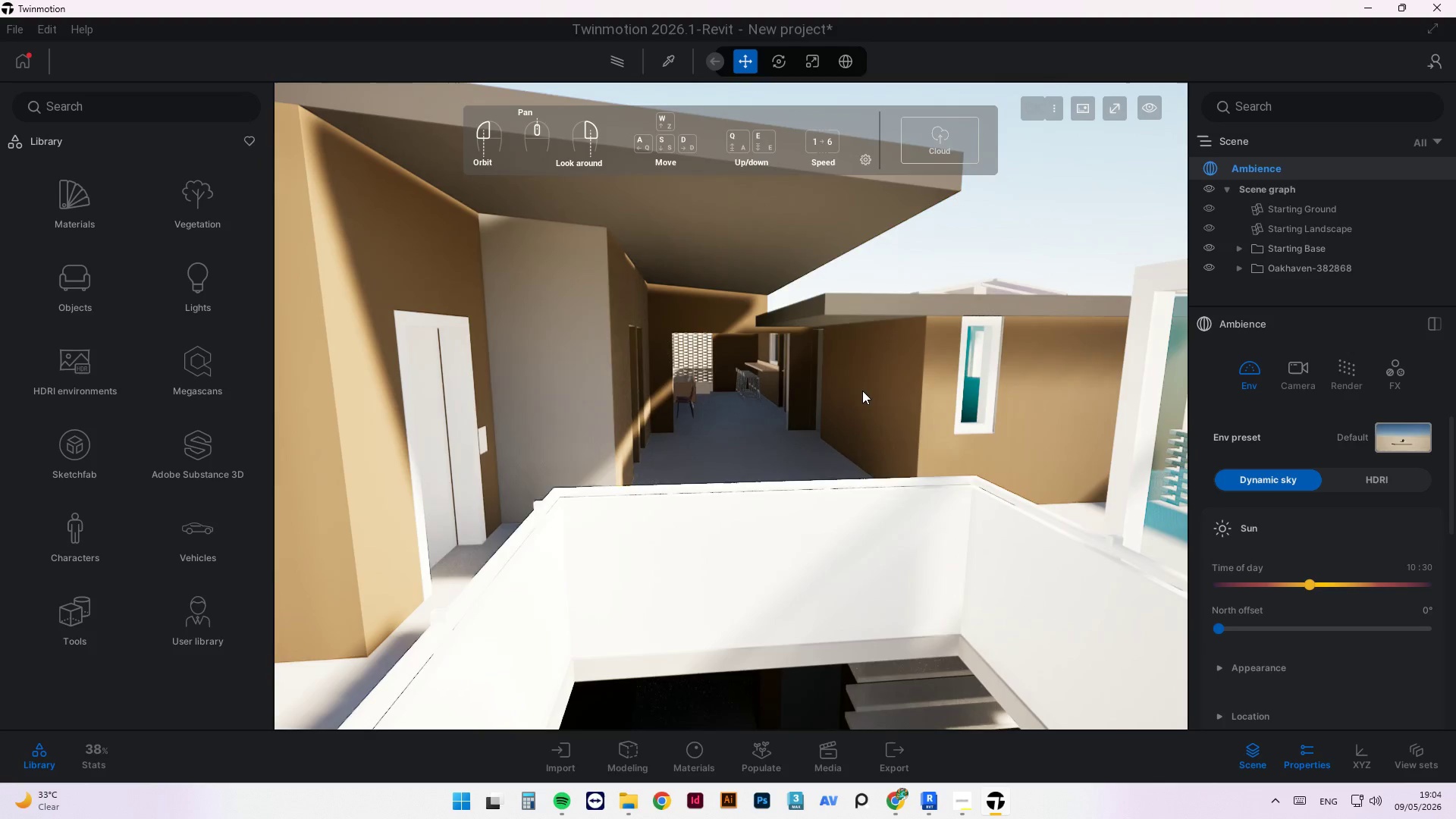 
wait(5.0)
 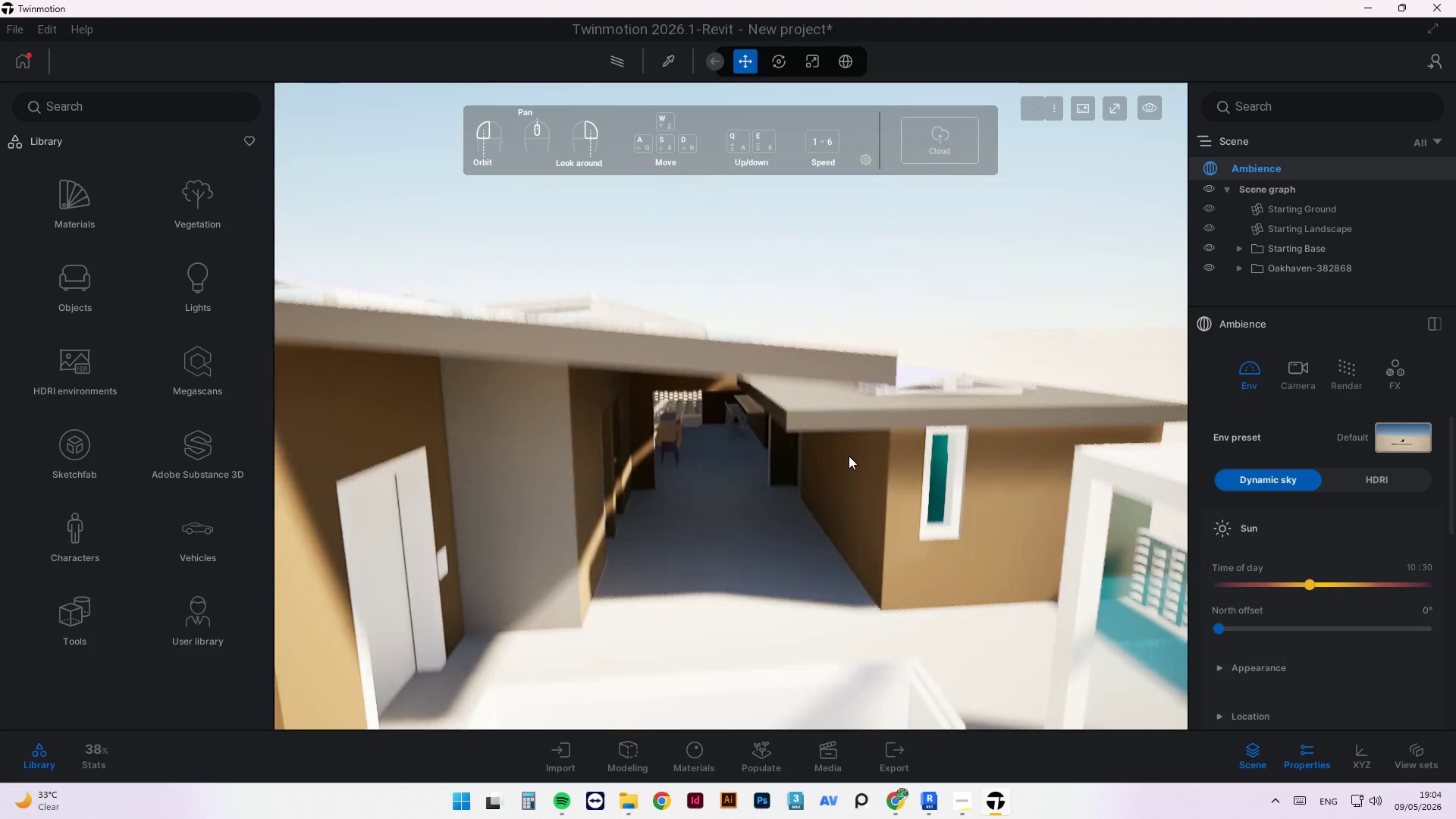 
scroll: coordinate [814, 431], scroll_direction: up, amount: 6.0
 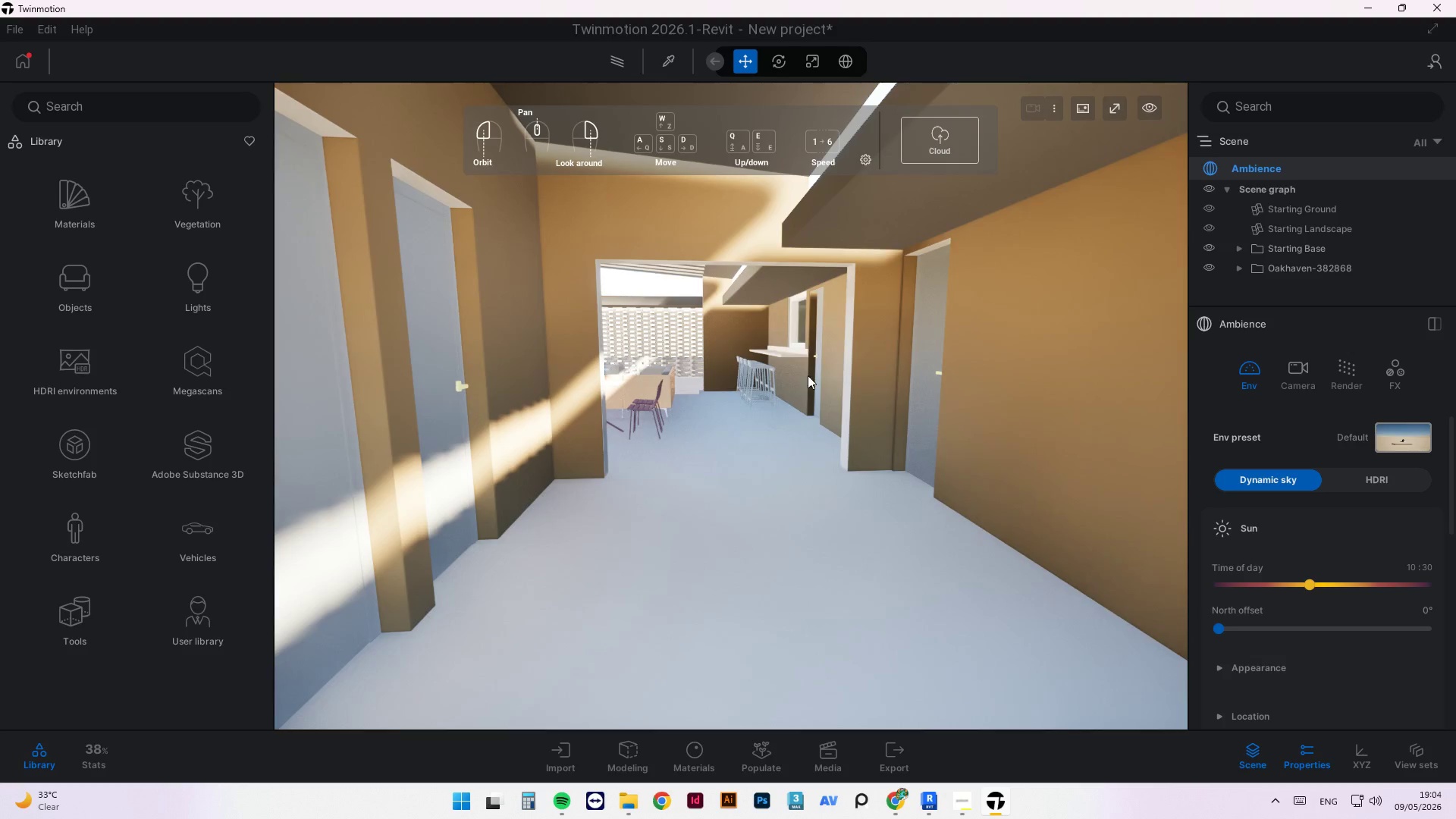 
left_click_drag(start_coordinate=[770, 384], to_coordinate=[762, 378])
 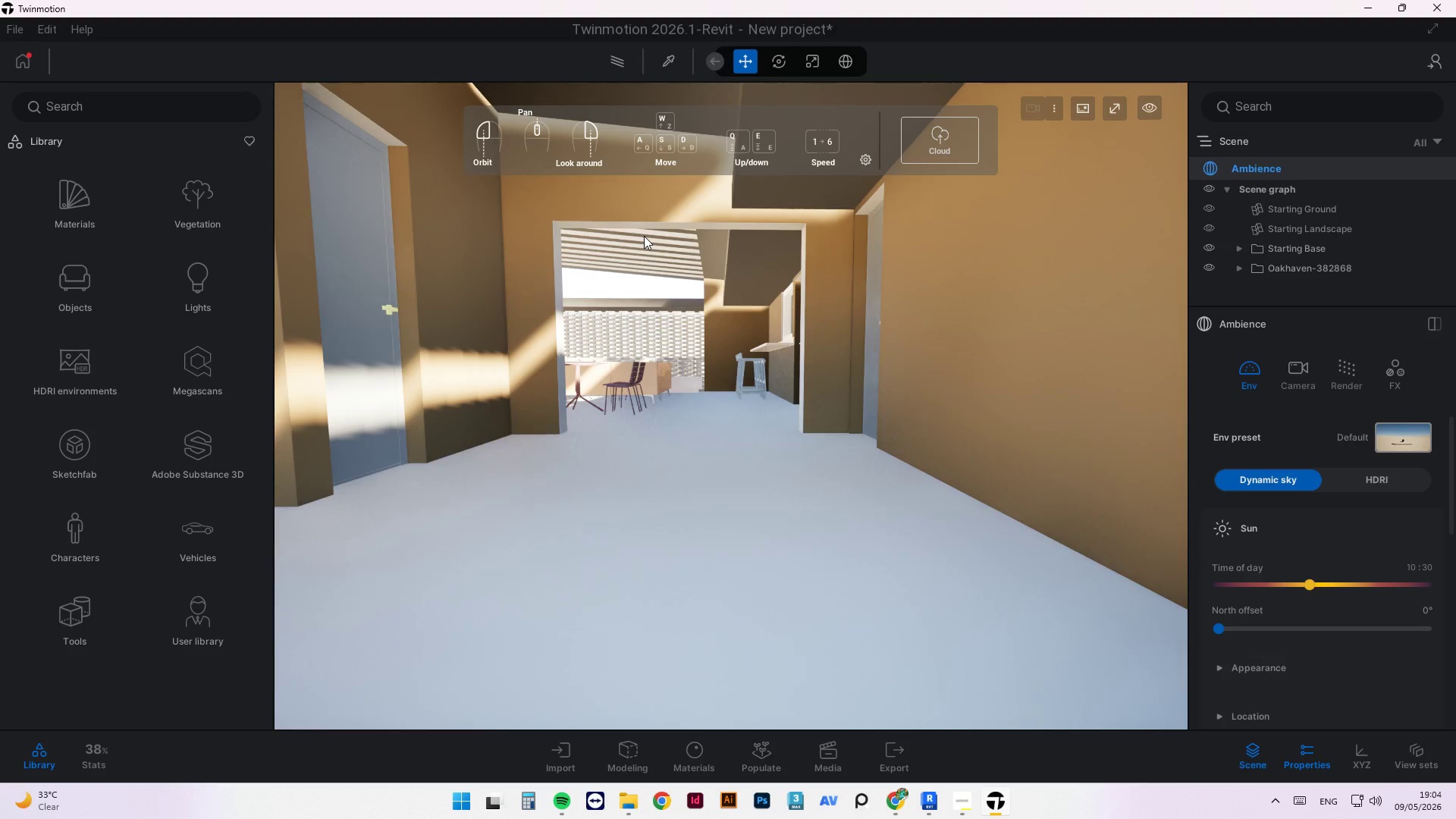 
scroll: coordinate [439, 287], scroll_direction: up, amount: 8.0
 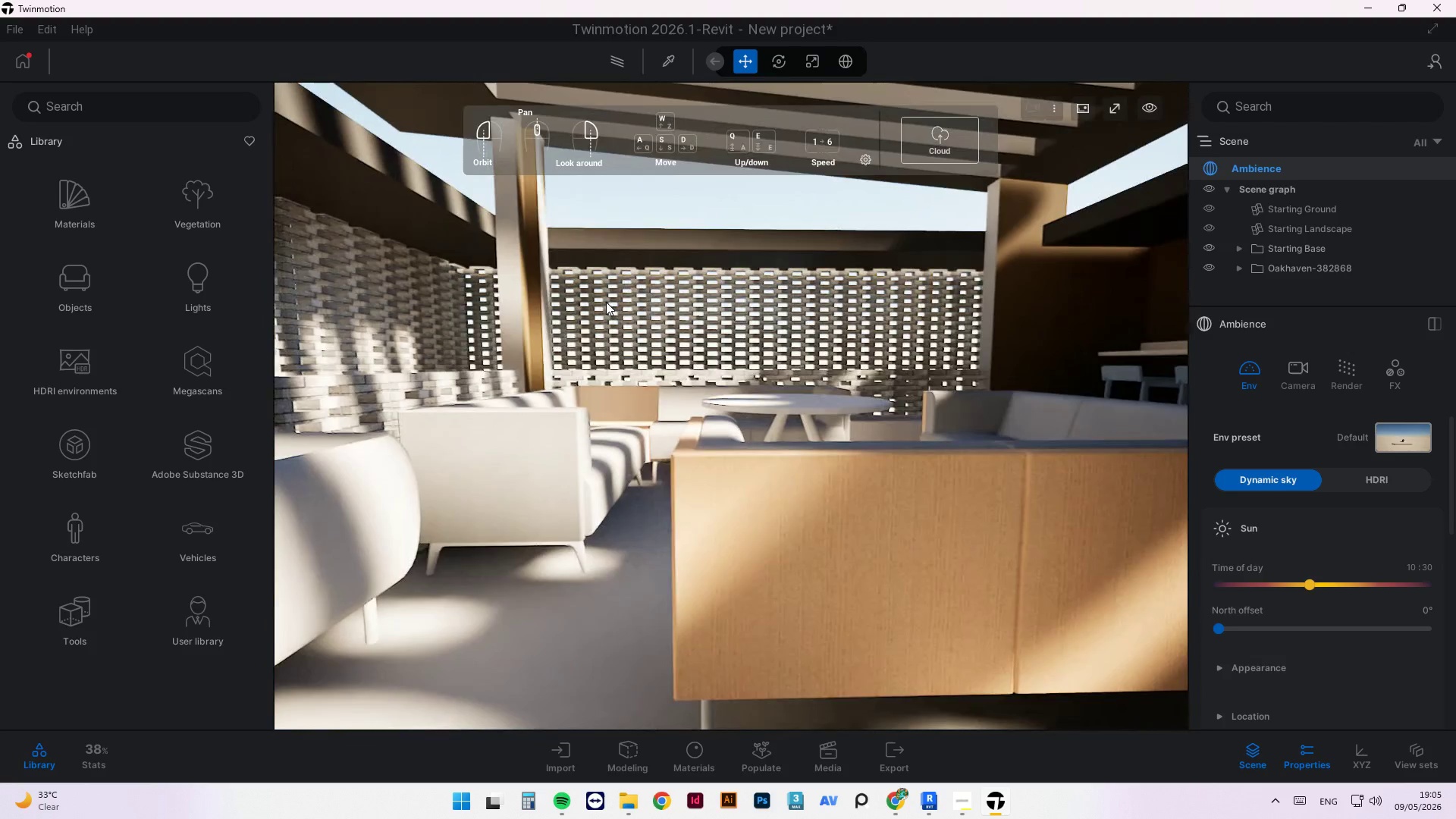 
scroll: coordinate [584, 435], scroll_direction: down, amount: 2.0
 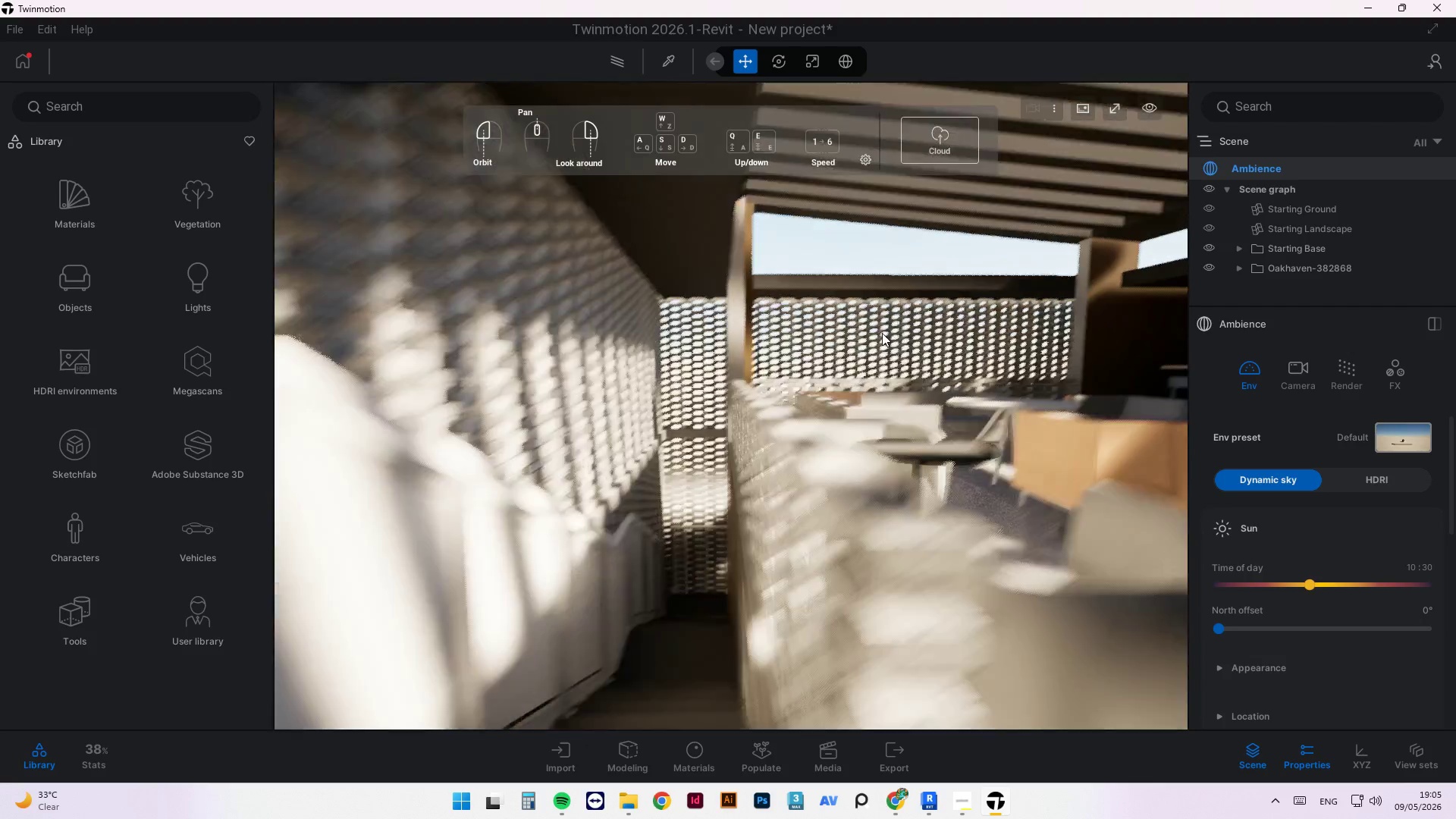 
scroll: coordinate [424, 318], scroll_direction: up, amount: 1.0
 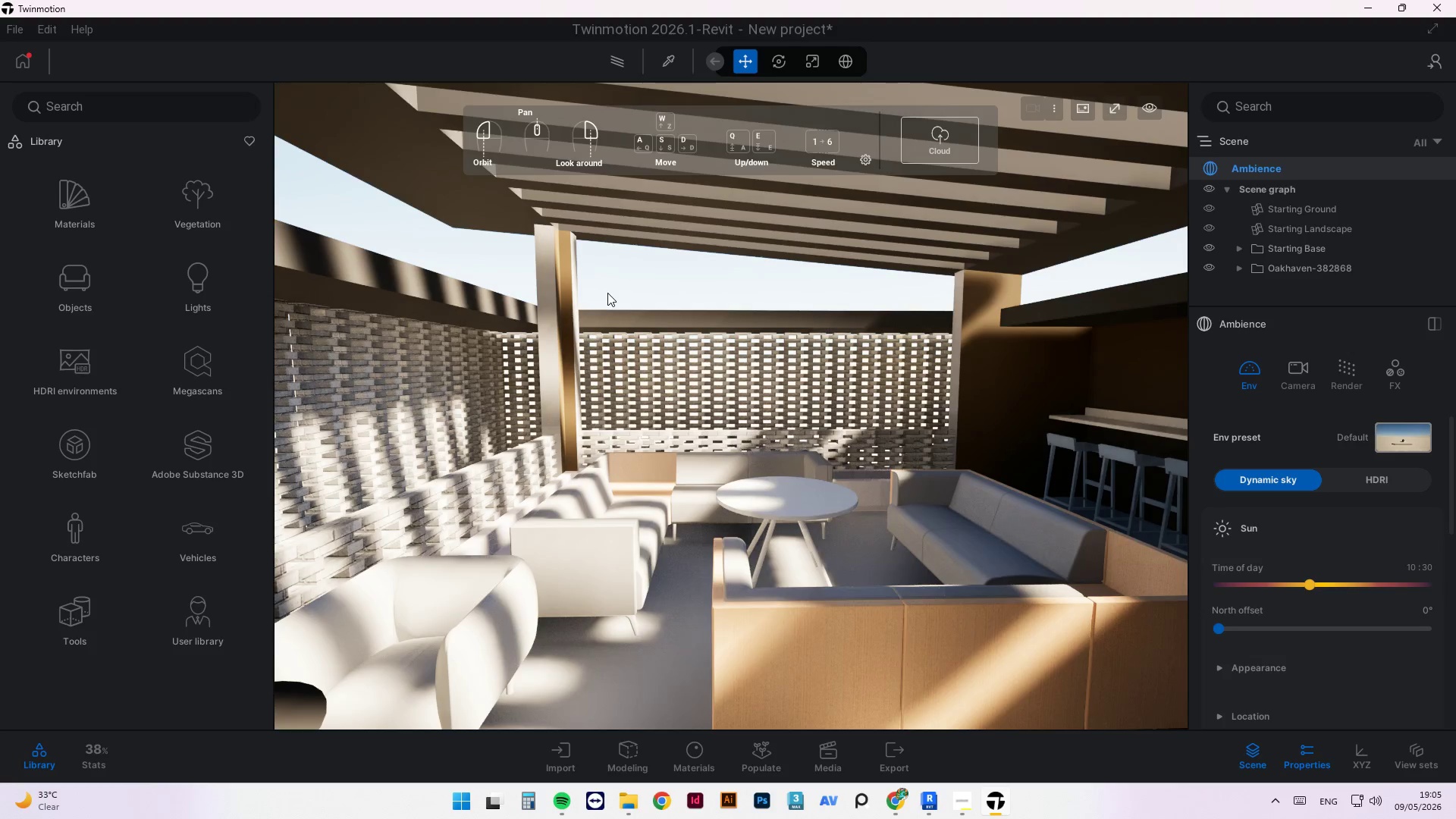 
left_click_drag(start_coordinate=[648, 393], to_coordinate=[648, 384])
 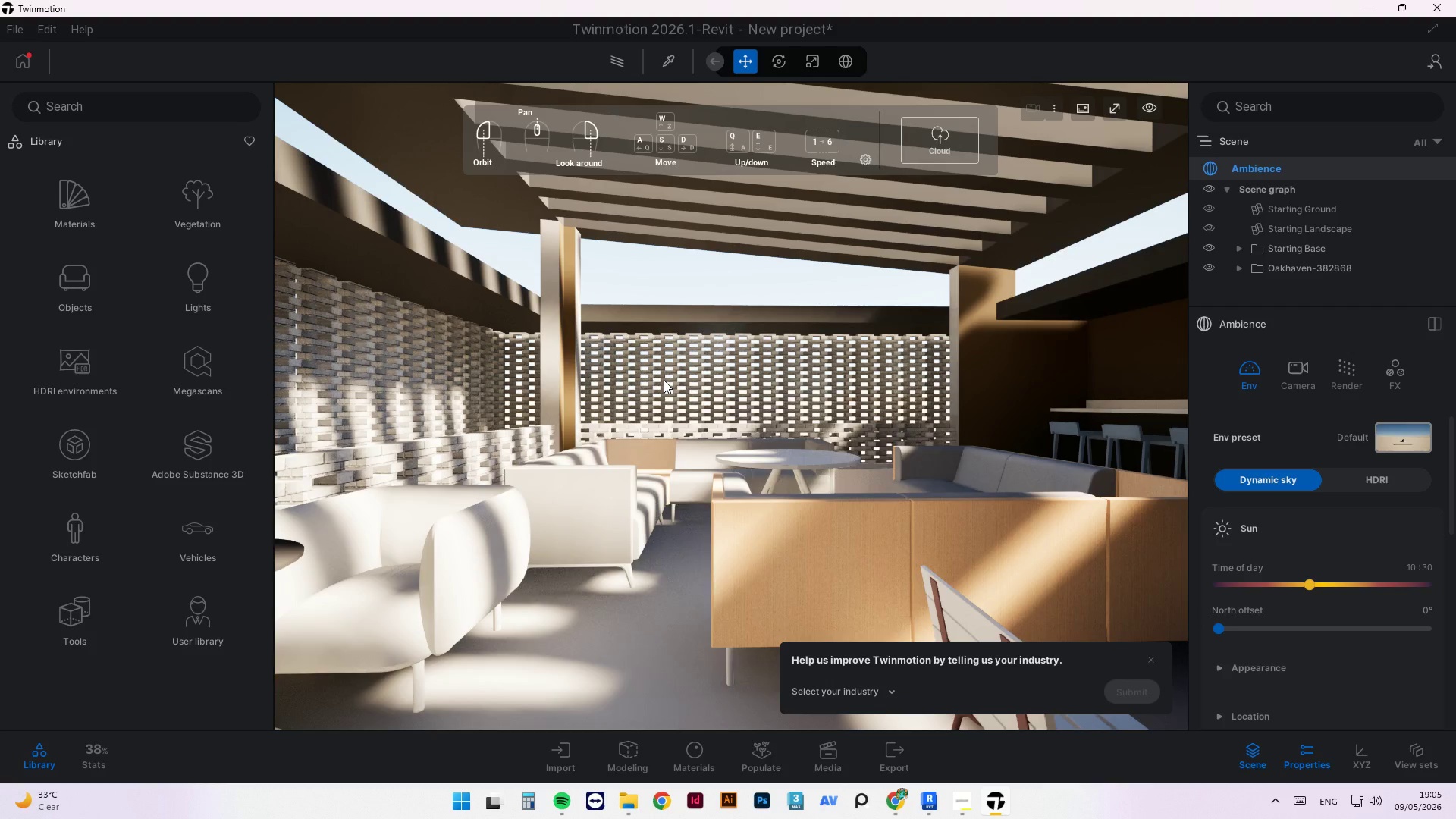 
wait(9.11)
 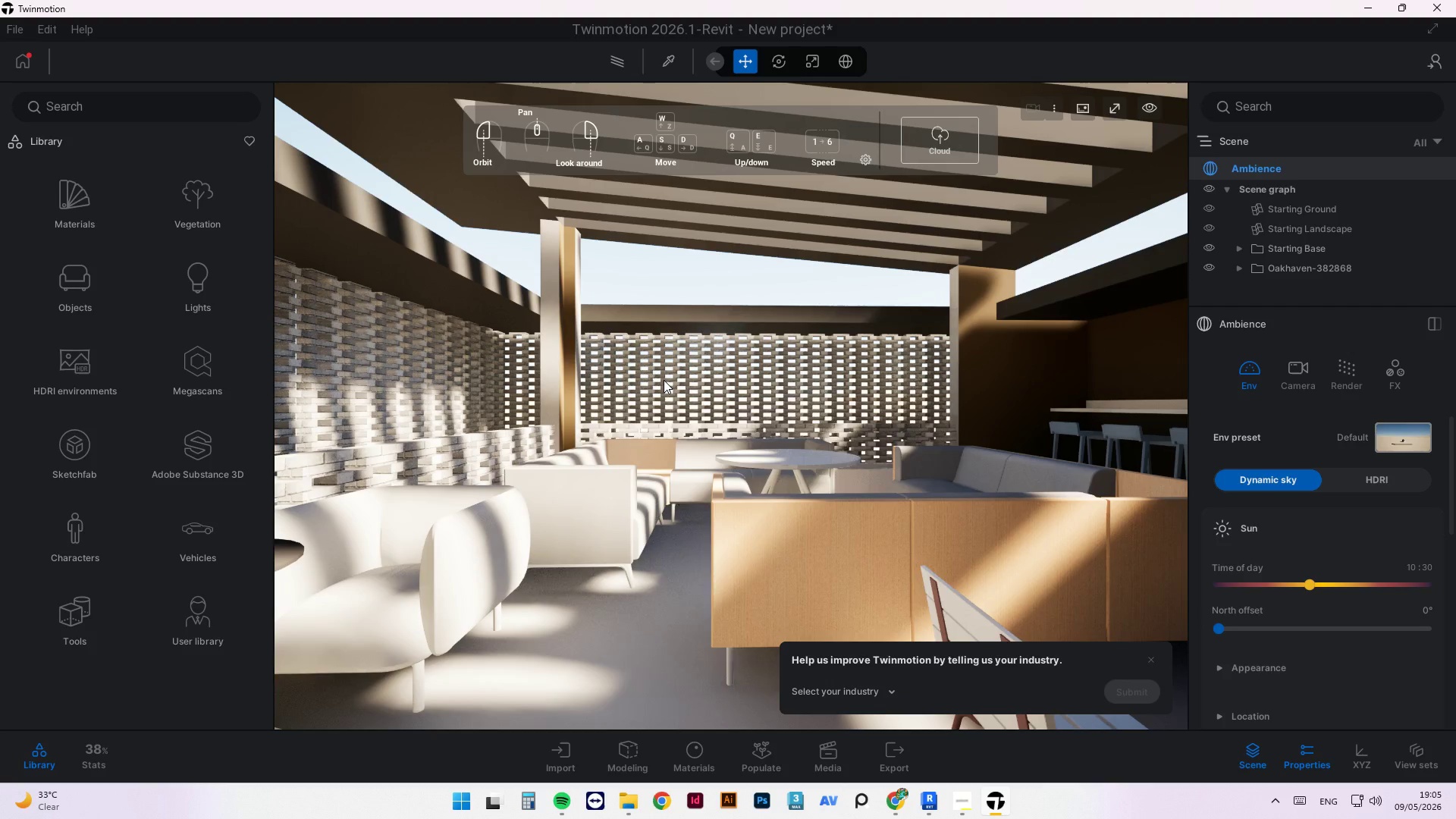 
scroll: coordinate [714, 461], scroll_direction: down, amount: 1.0
 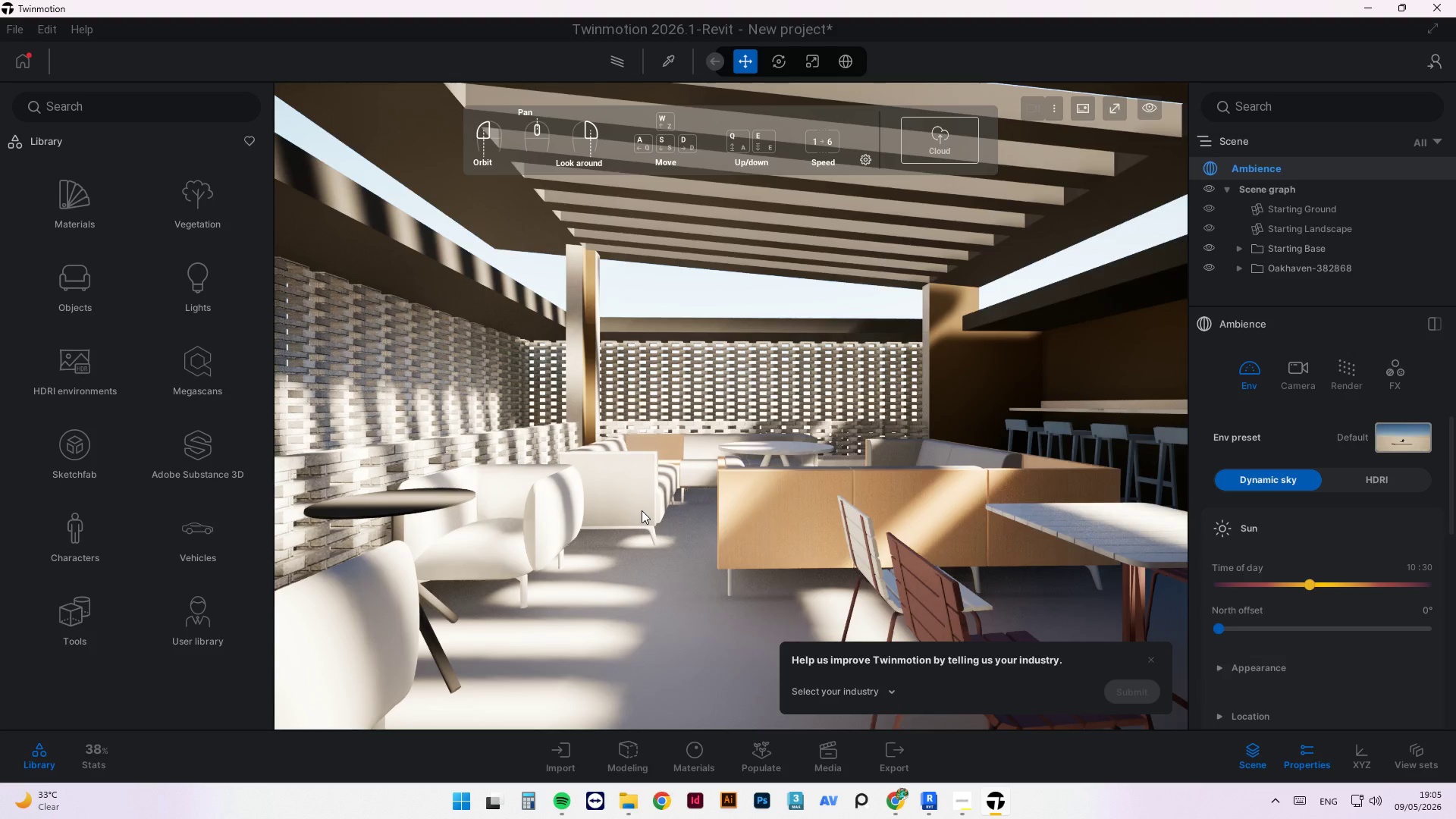 
wait(15.47)
 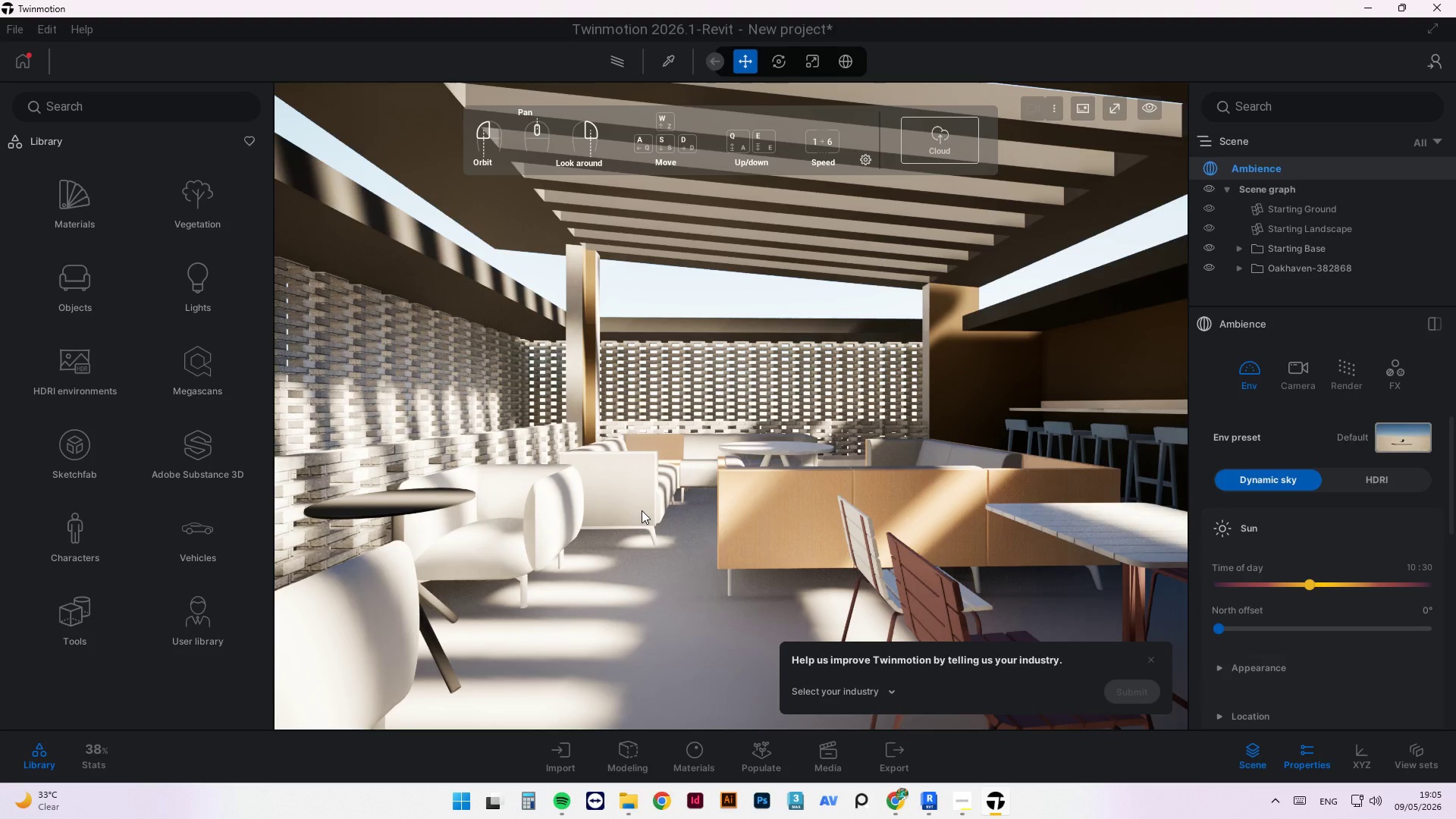 
scroll: coordinate [753, 512], scroll_direction: down, amount: 1.0
 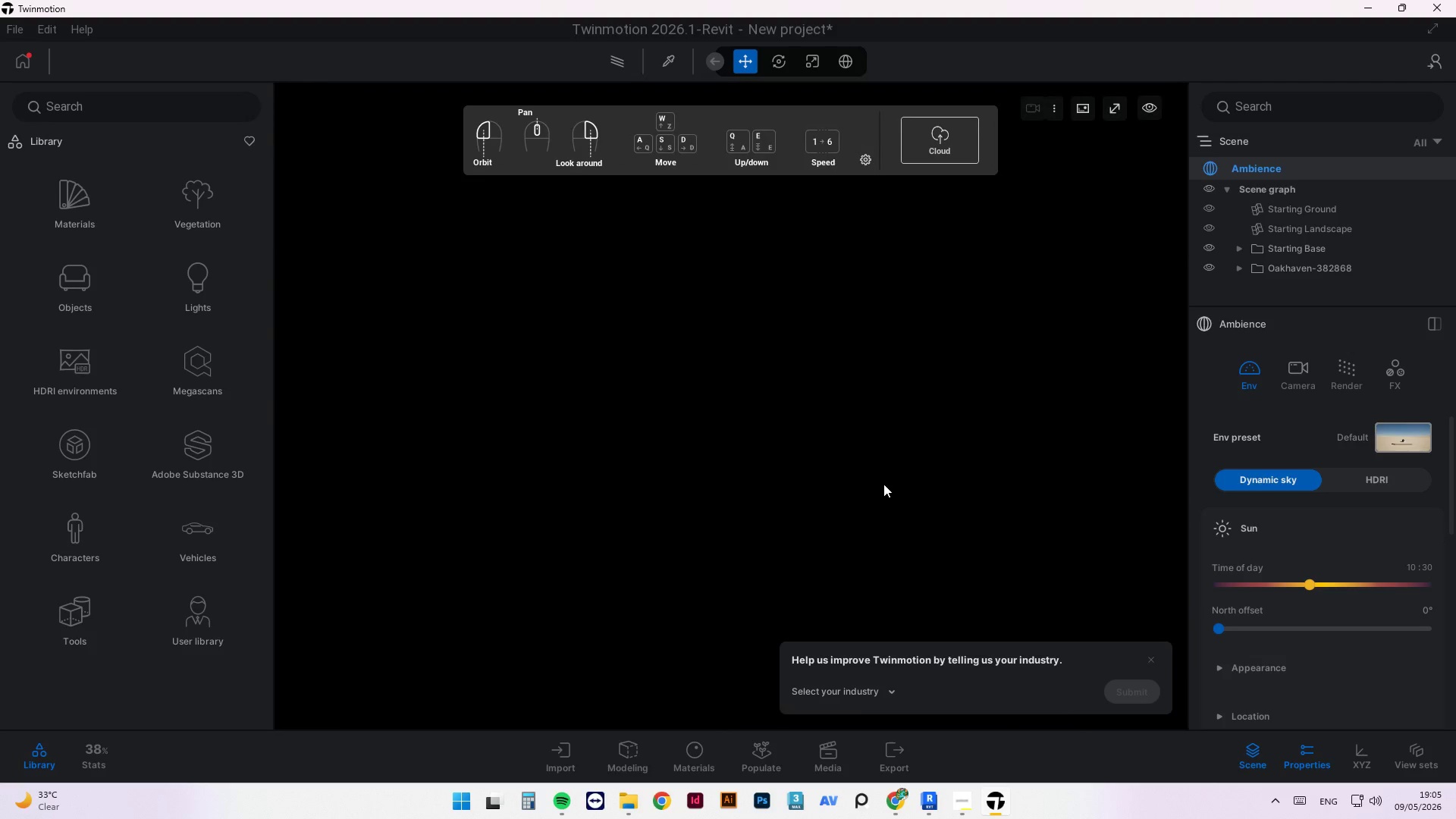 
scroll: coordinate [883, 484], scroll_direction: up, amount: 1.0
 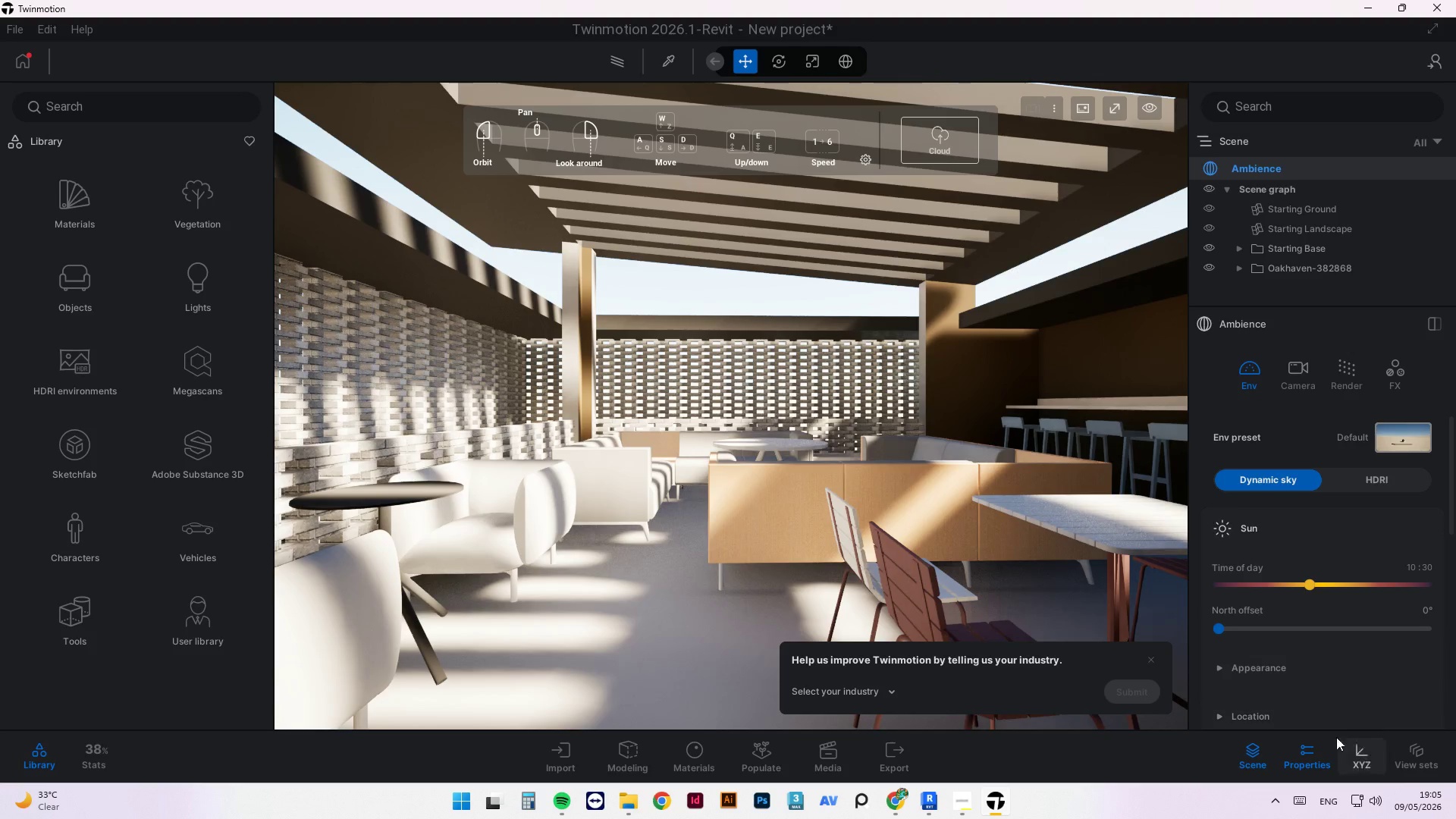 
wait(5.23)
 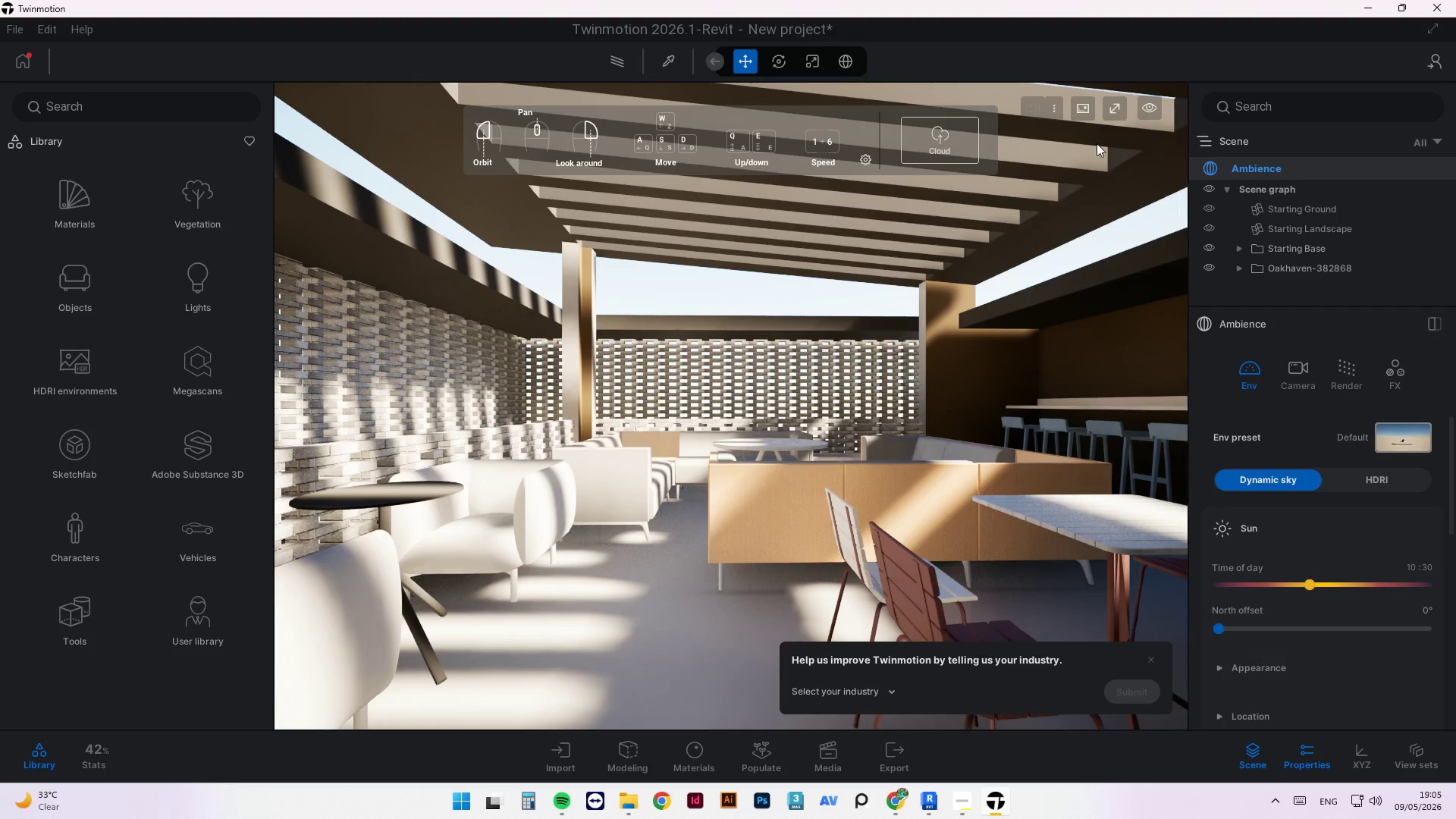 
left_click([1248, 757])
 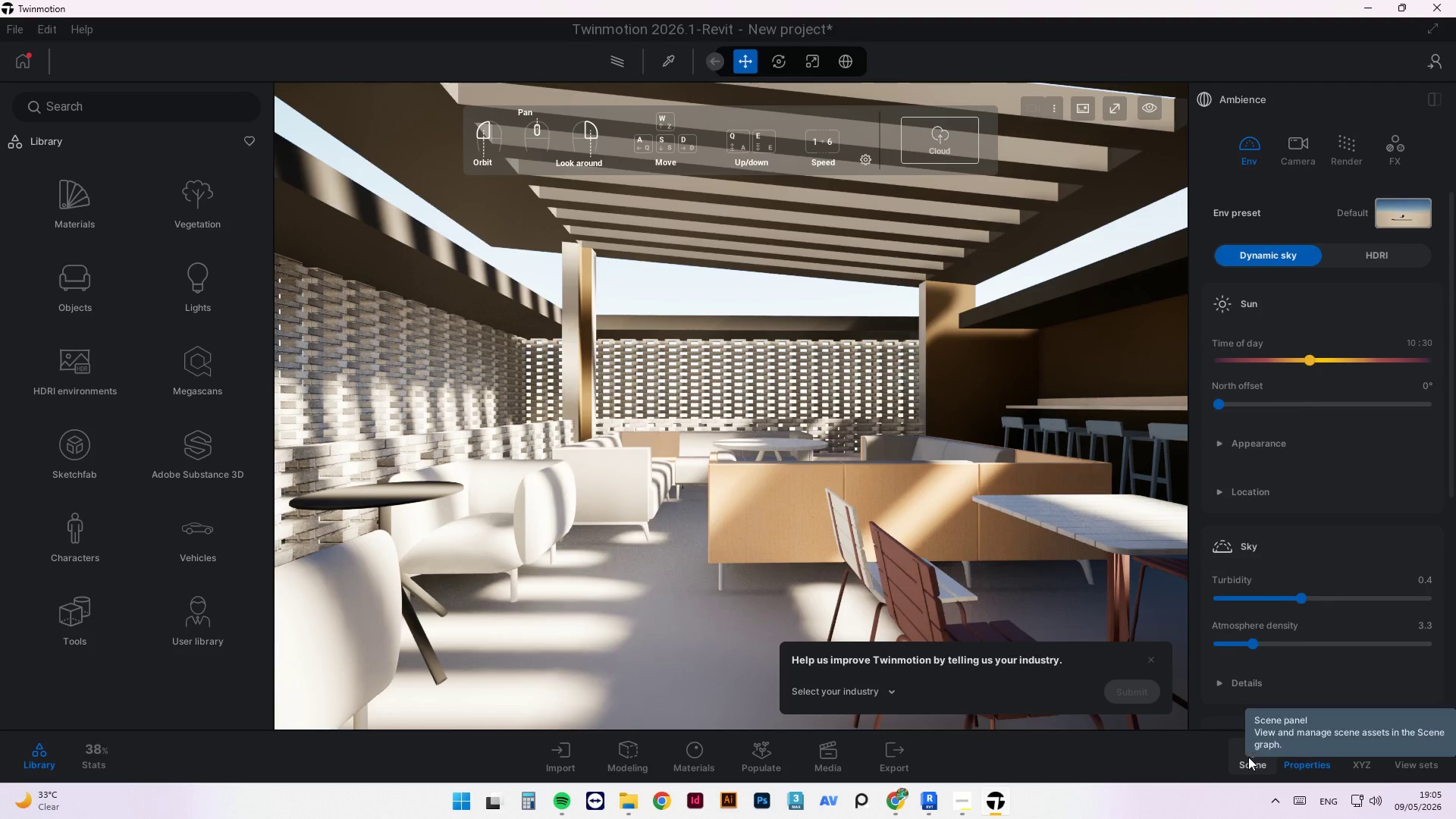 
mouse_move([591, 767])
 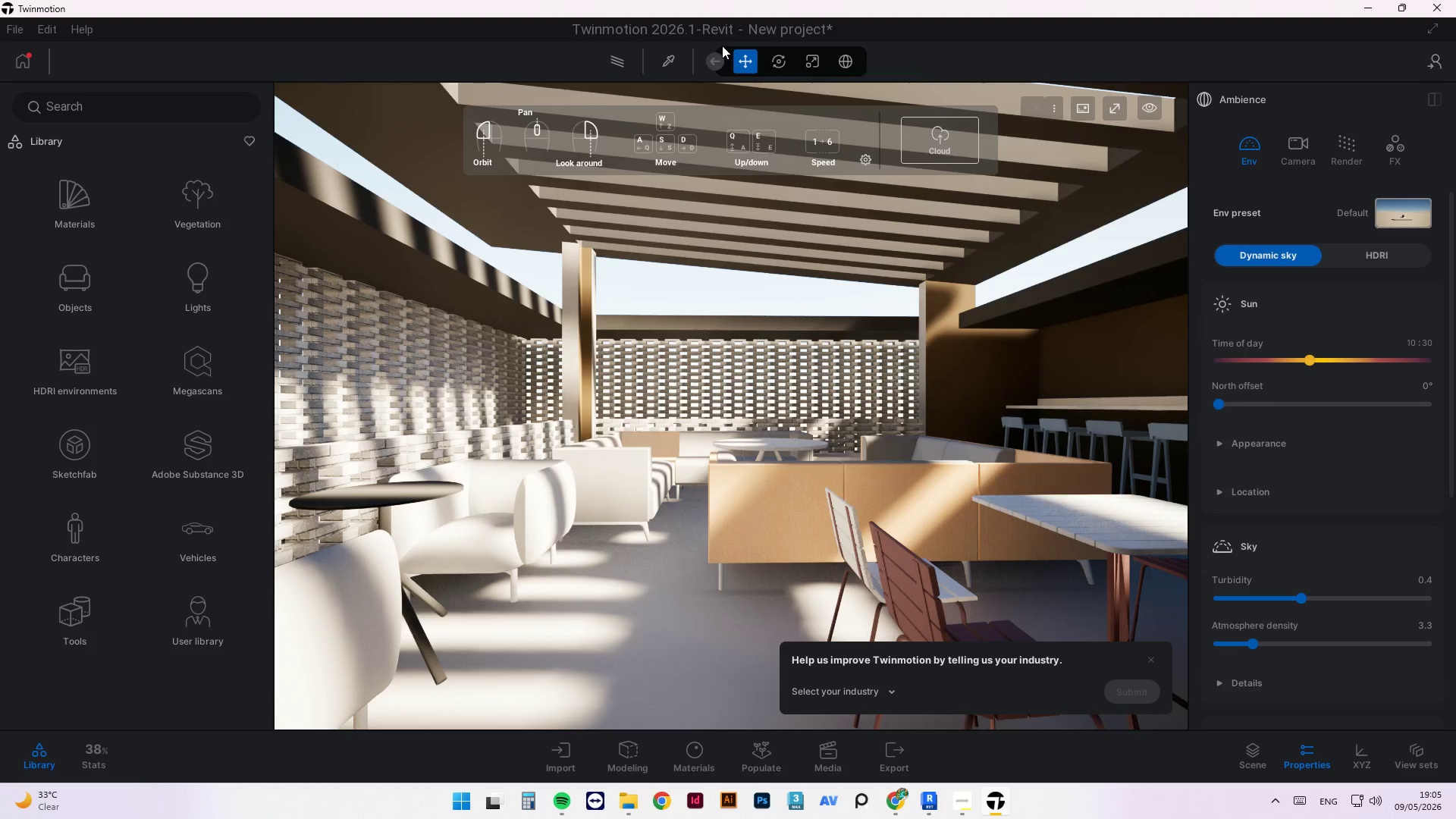 
wait(11.7)
 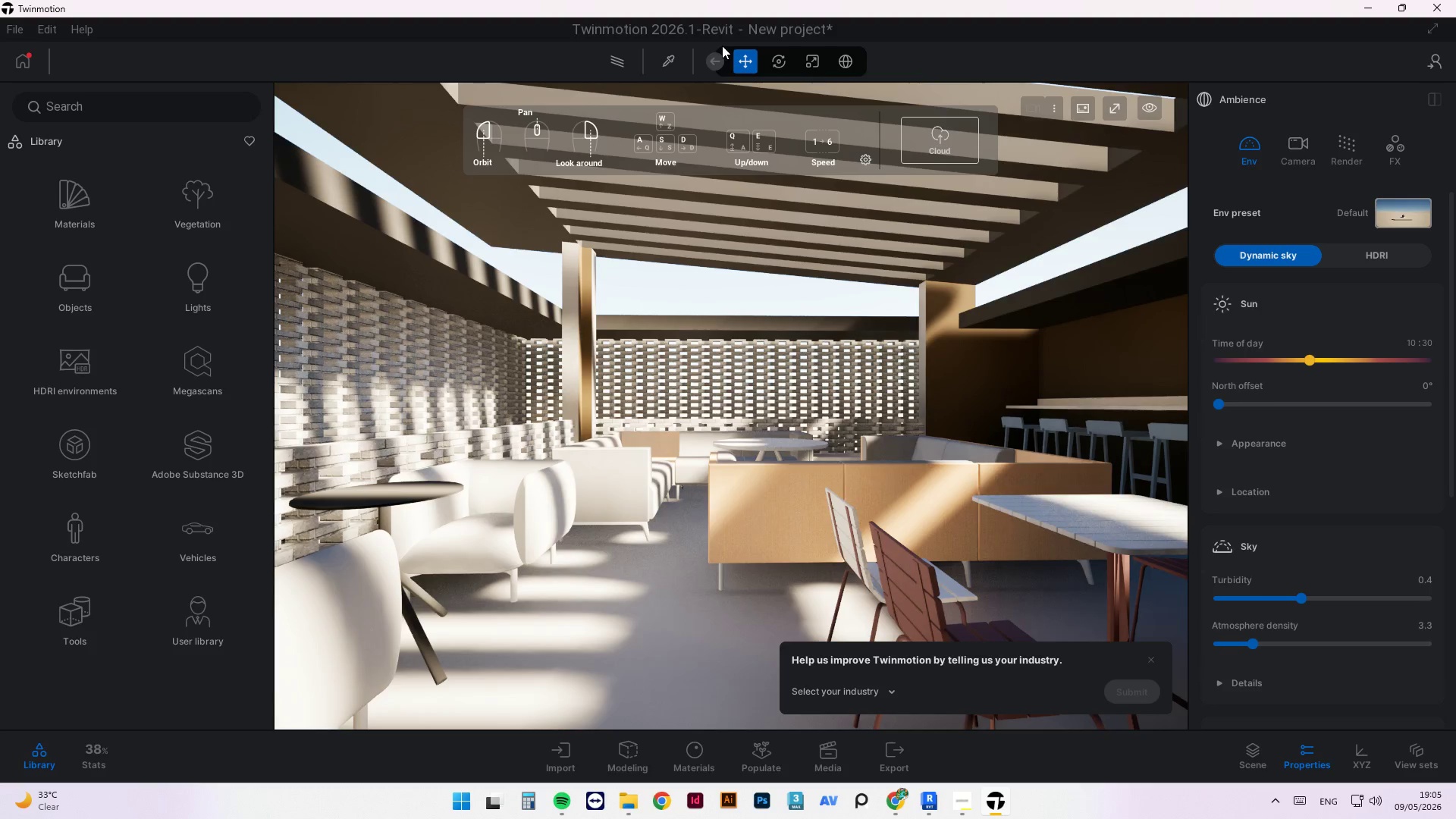 
mouse_move([164, 115])
 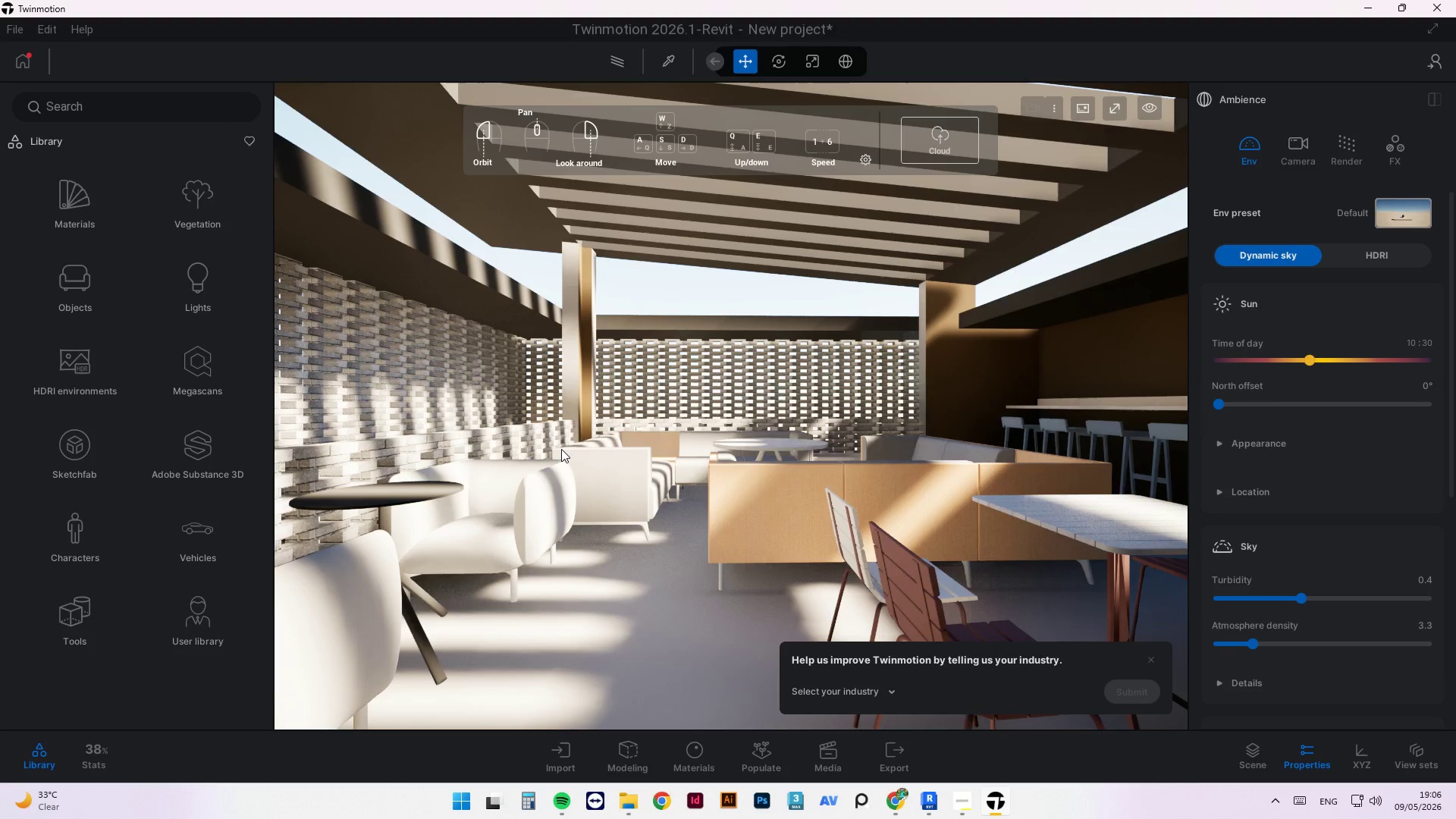 
wait(12.3)
 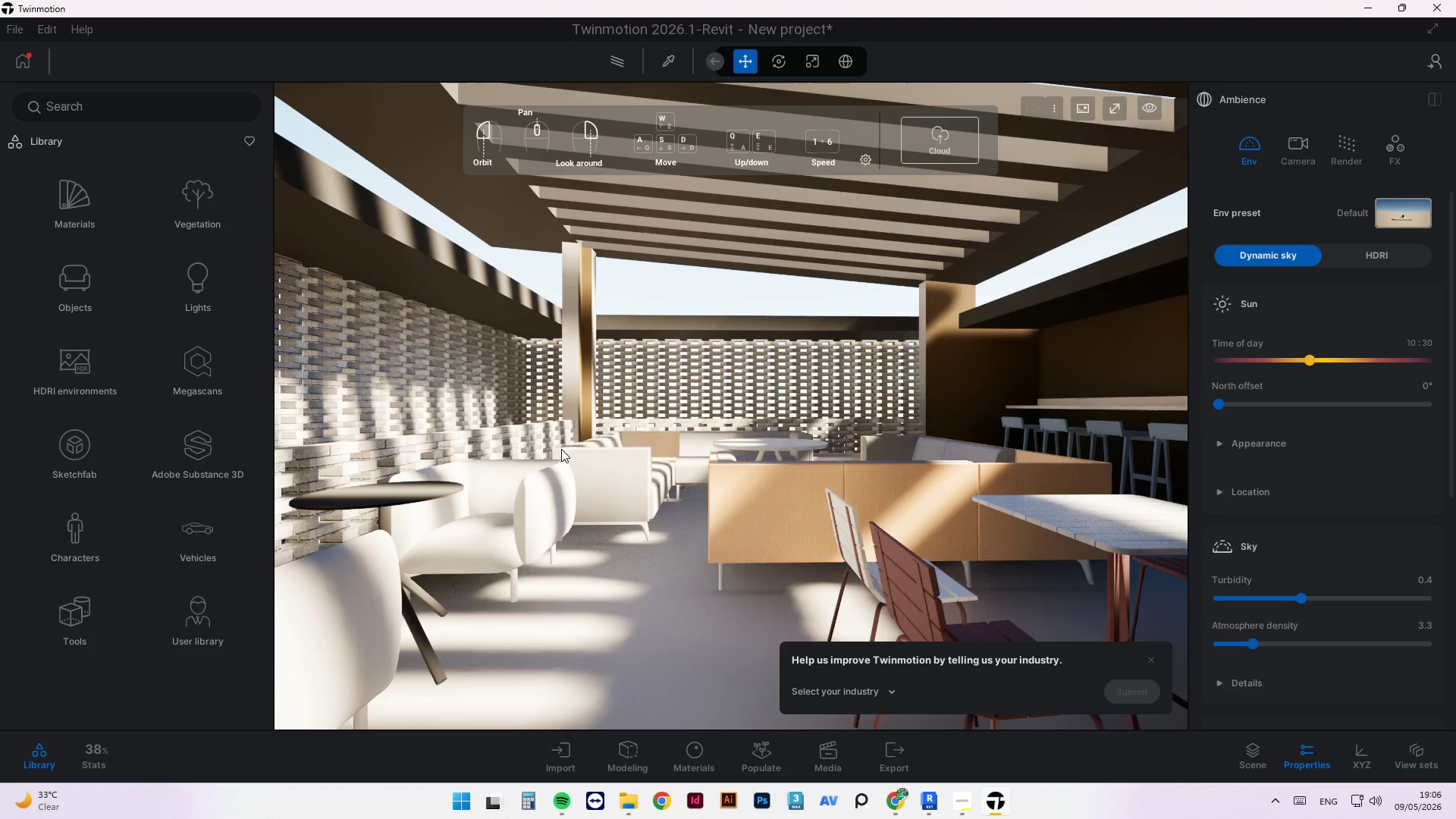 
mouse_move([163, 420])
 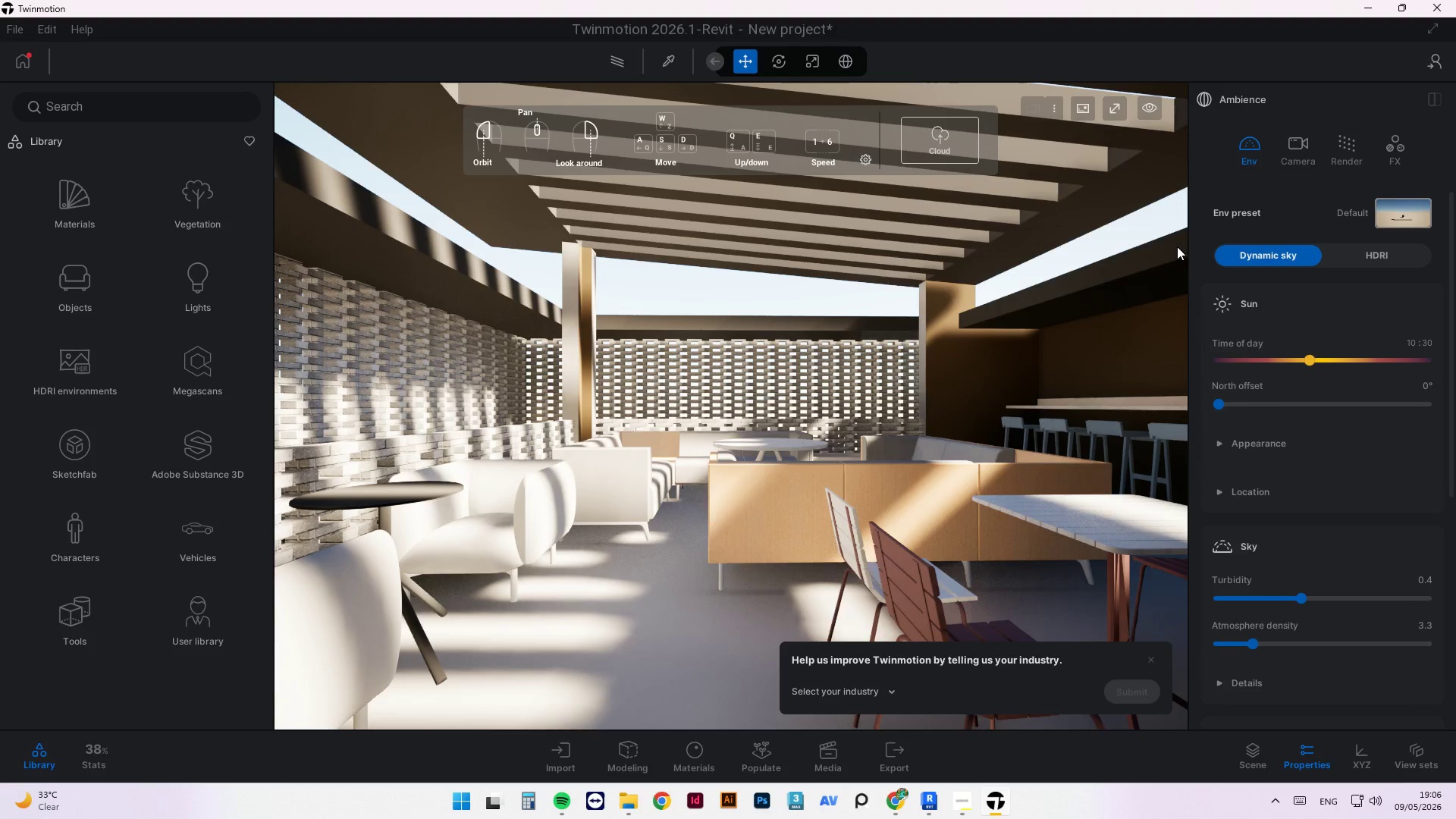 
wait(5.36)
 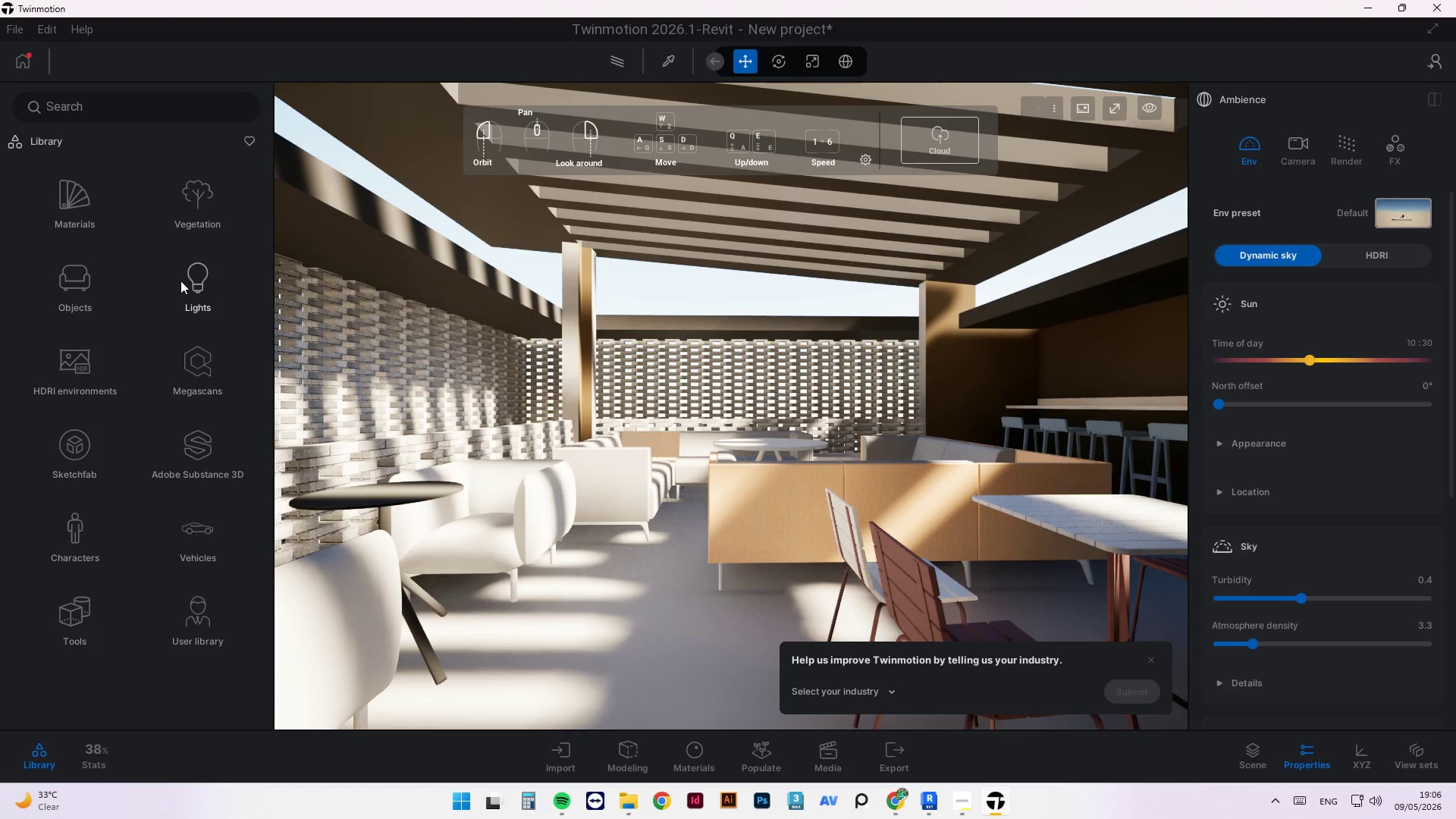 
left_click([1283, 161])
 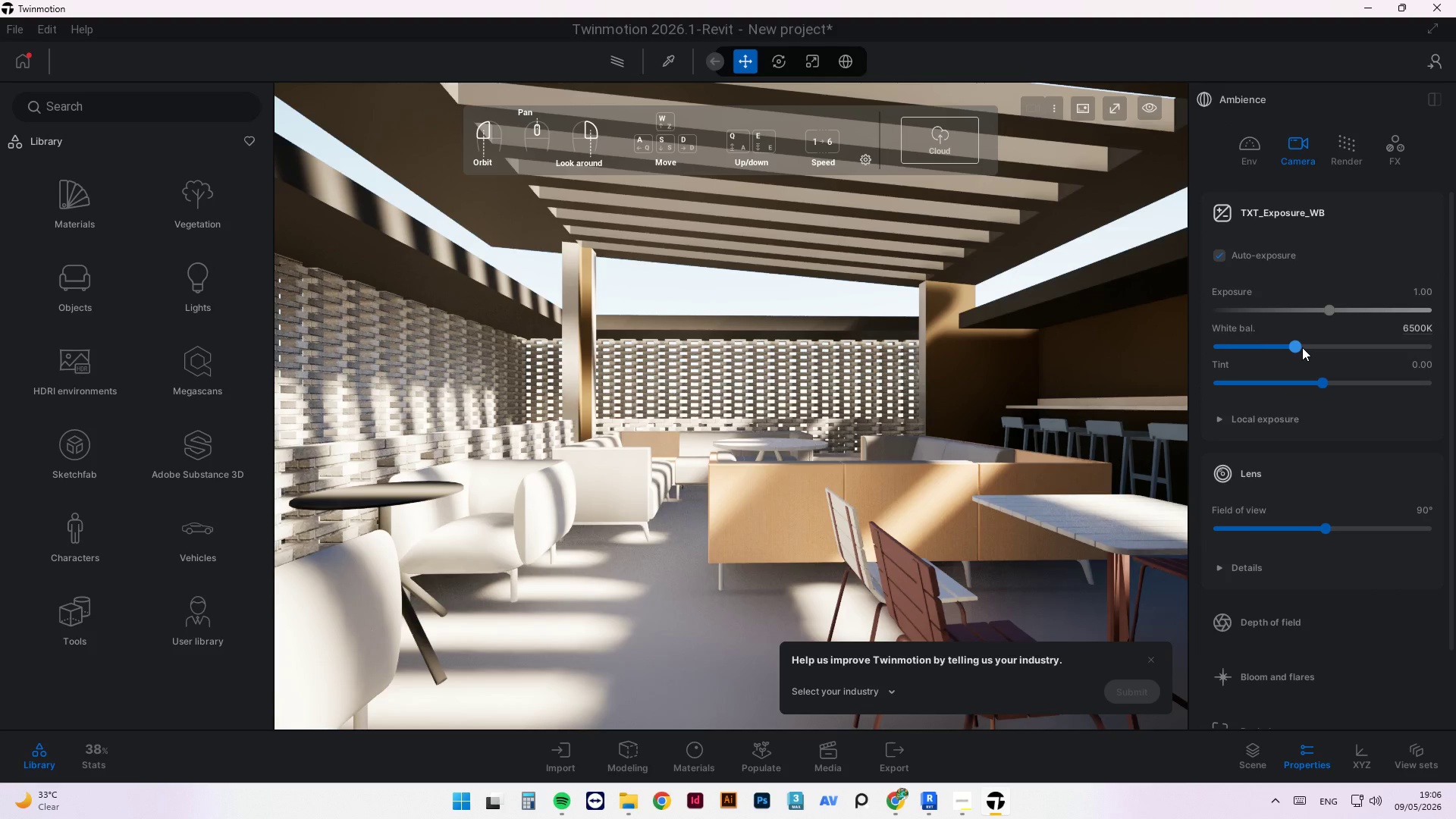 
wait(5.81)
 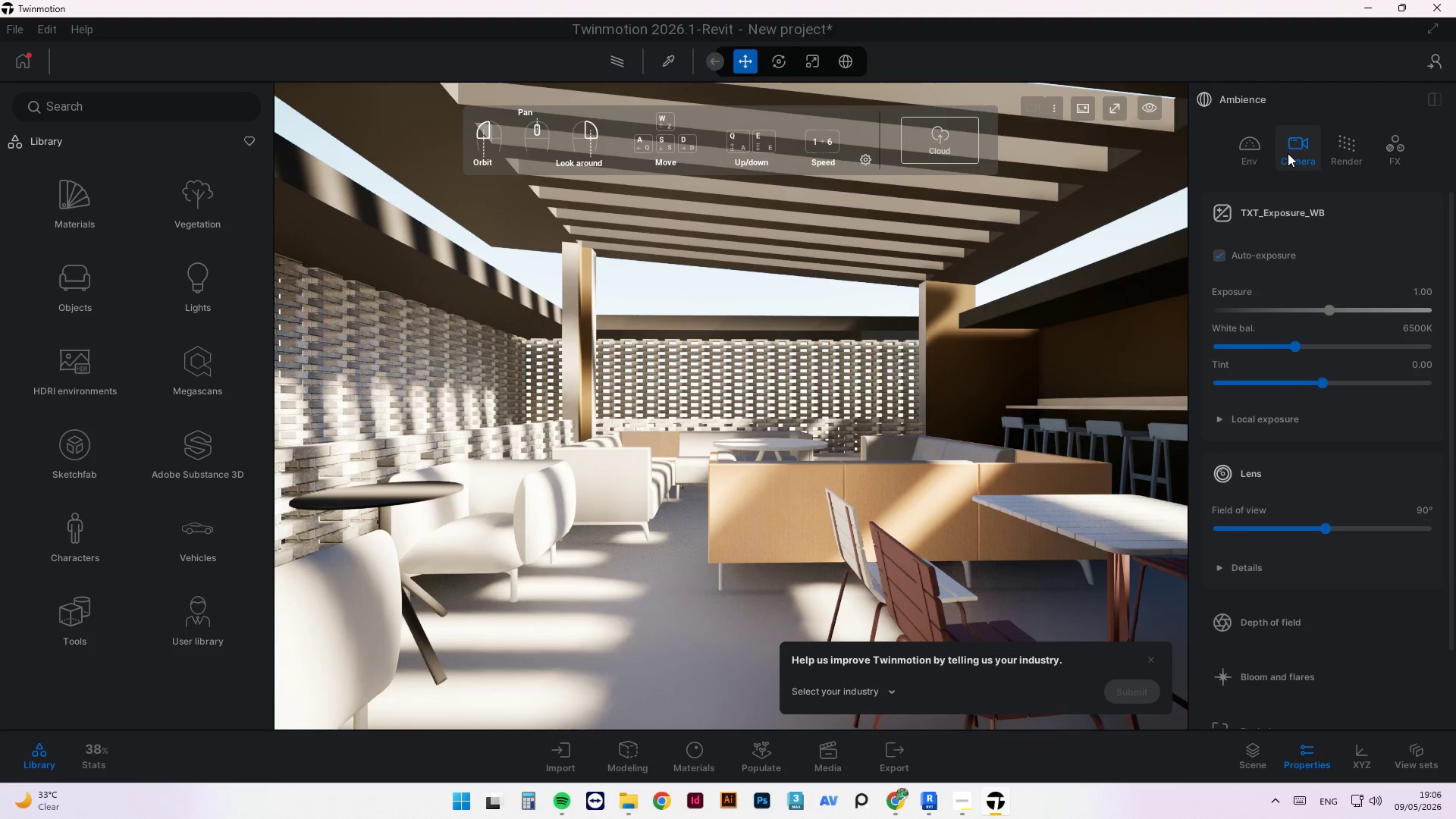 
left_click_drag(start_coordinate=[1450, 507], to_coordinate=[1455, 359])
 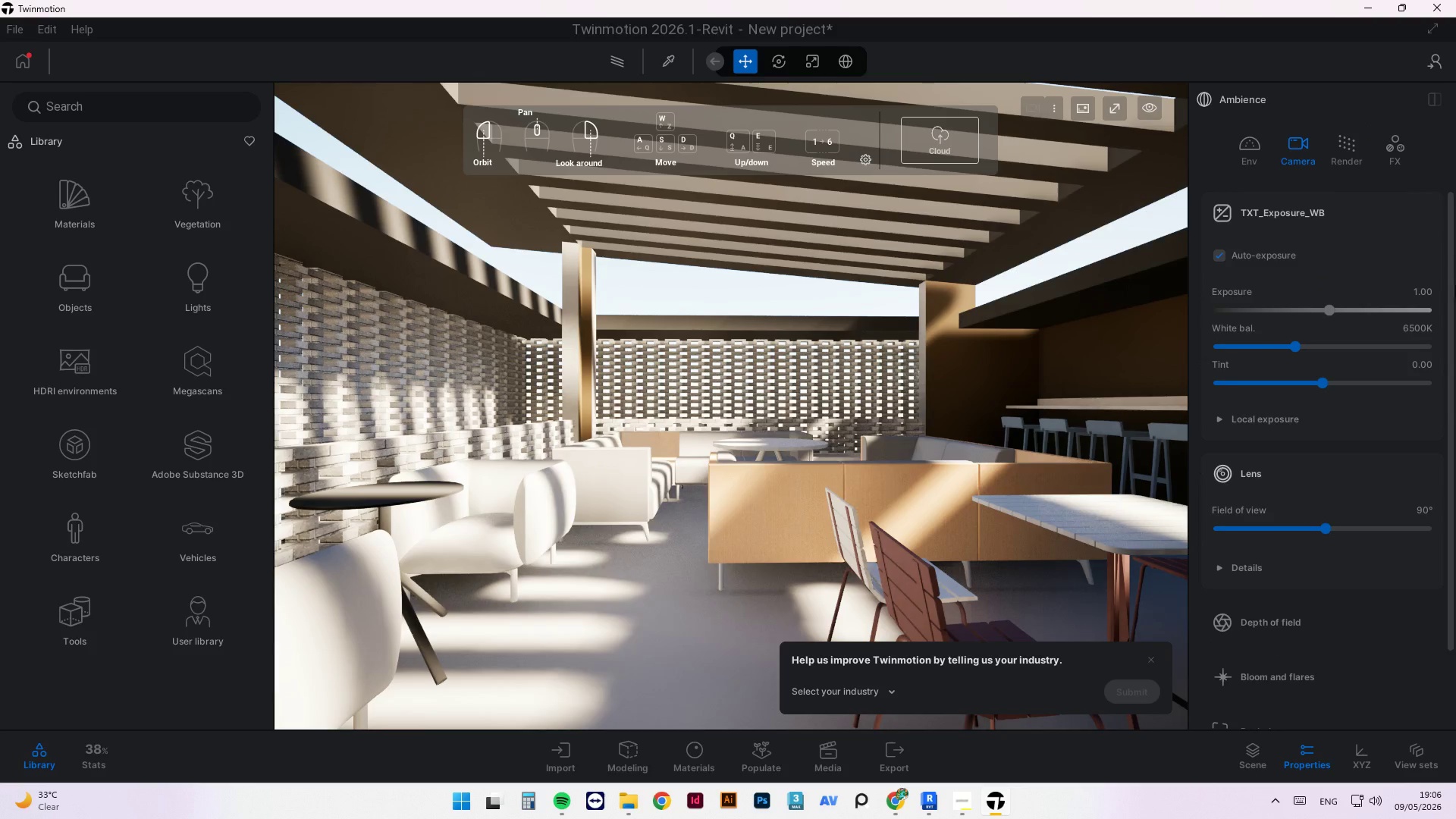 
left_click_drag(start_coordinate=[1452, 323], to_coordinate=[1455, 184])
 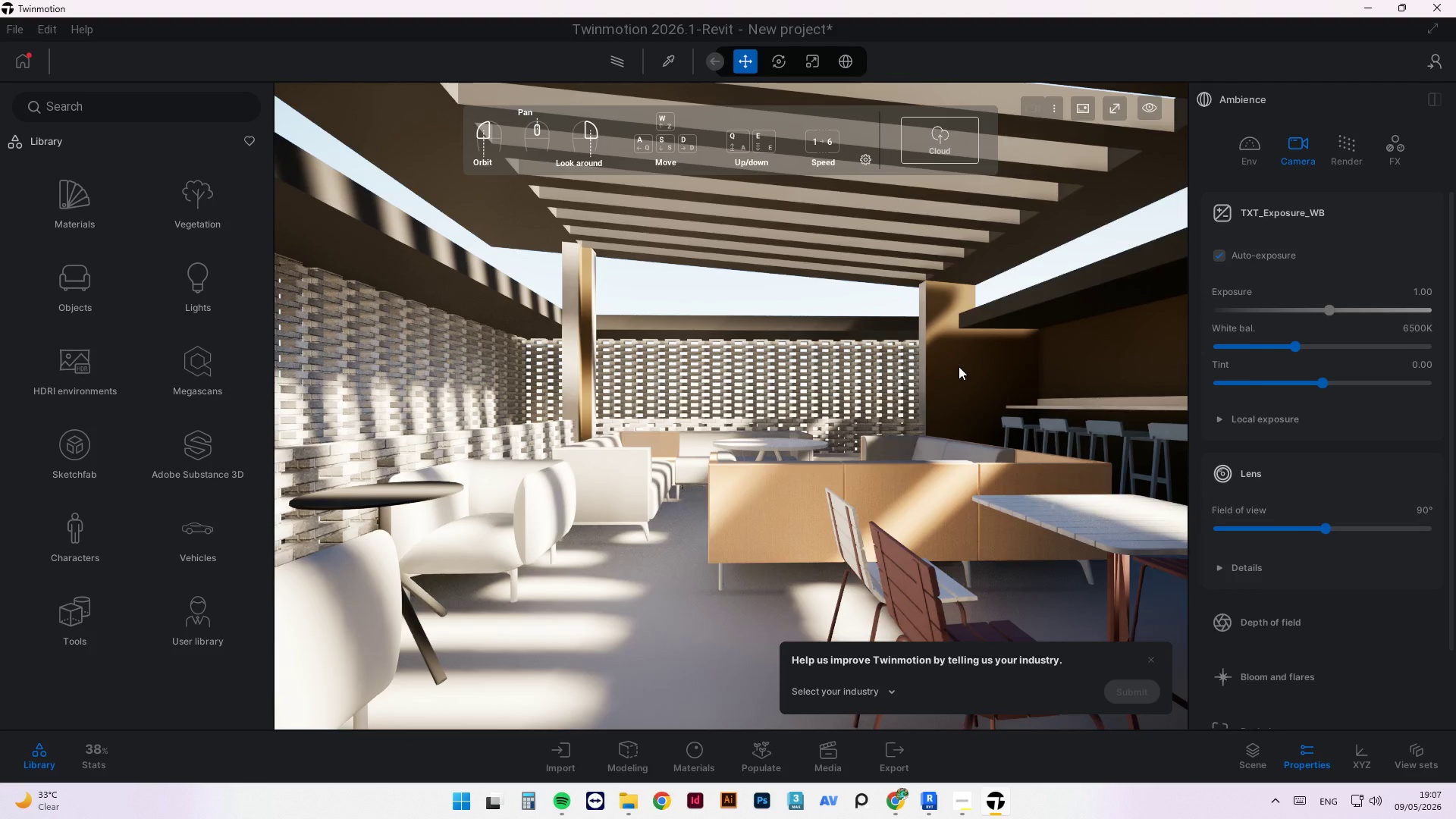 
wait(63.84)
 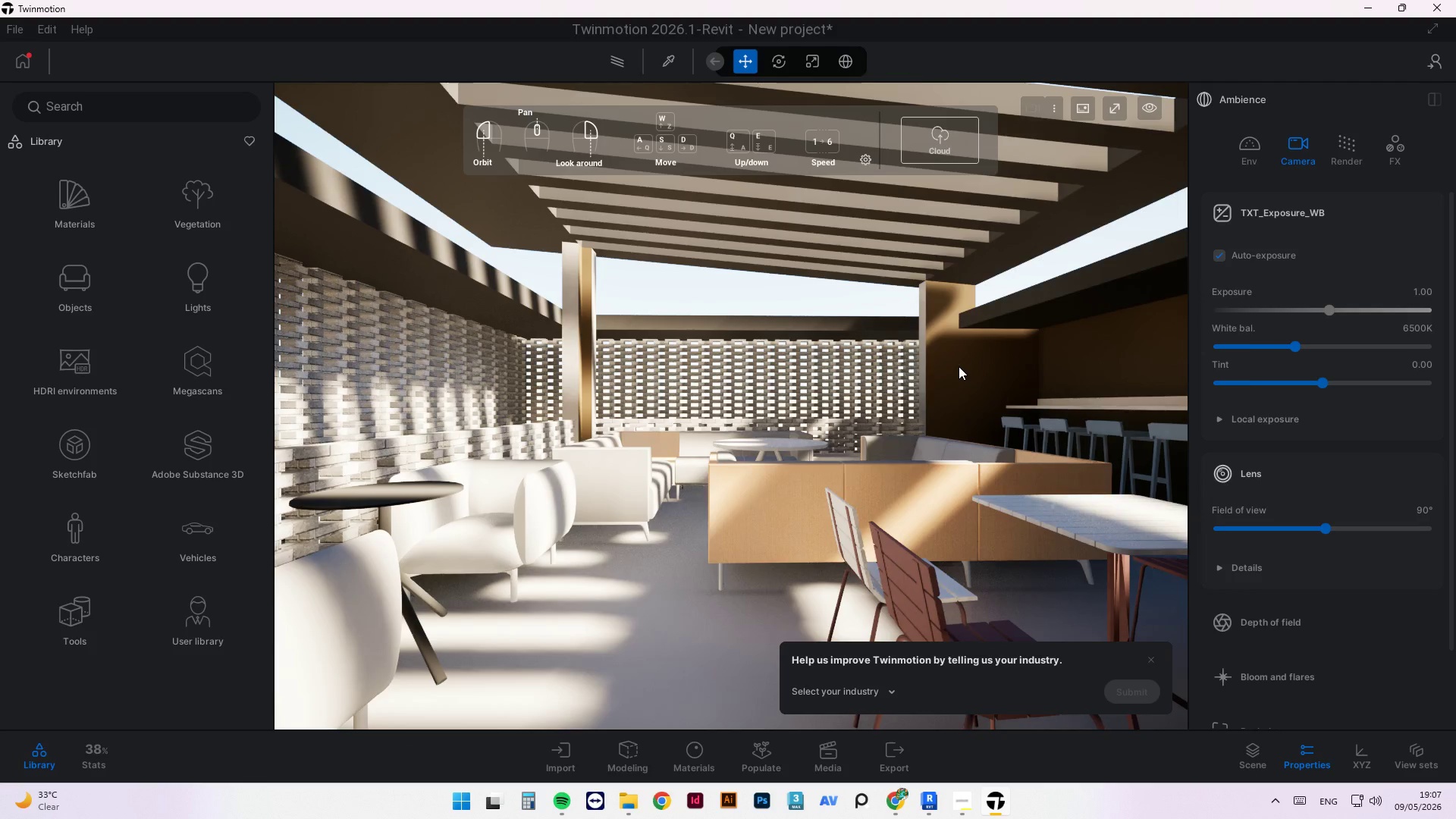 
left_click([1154, 662])
 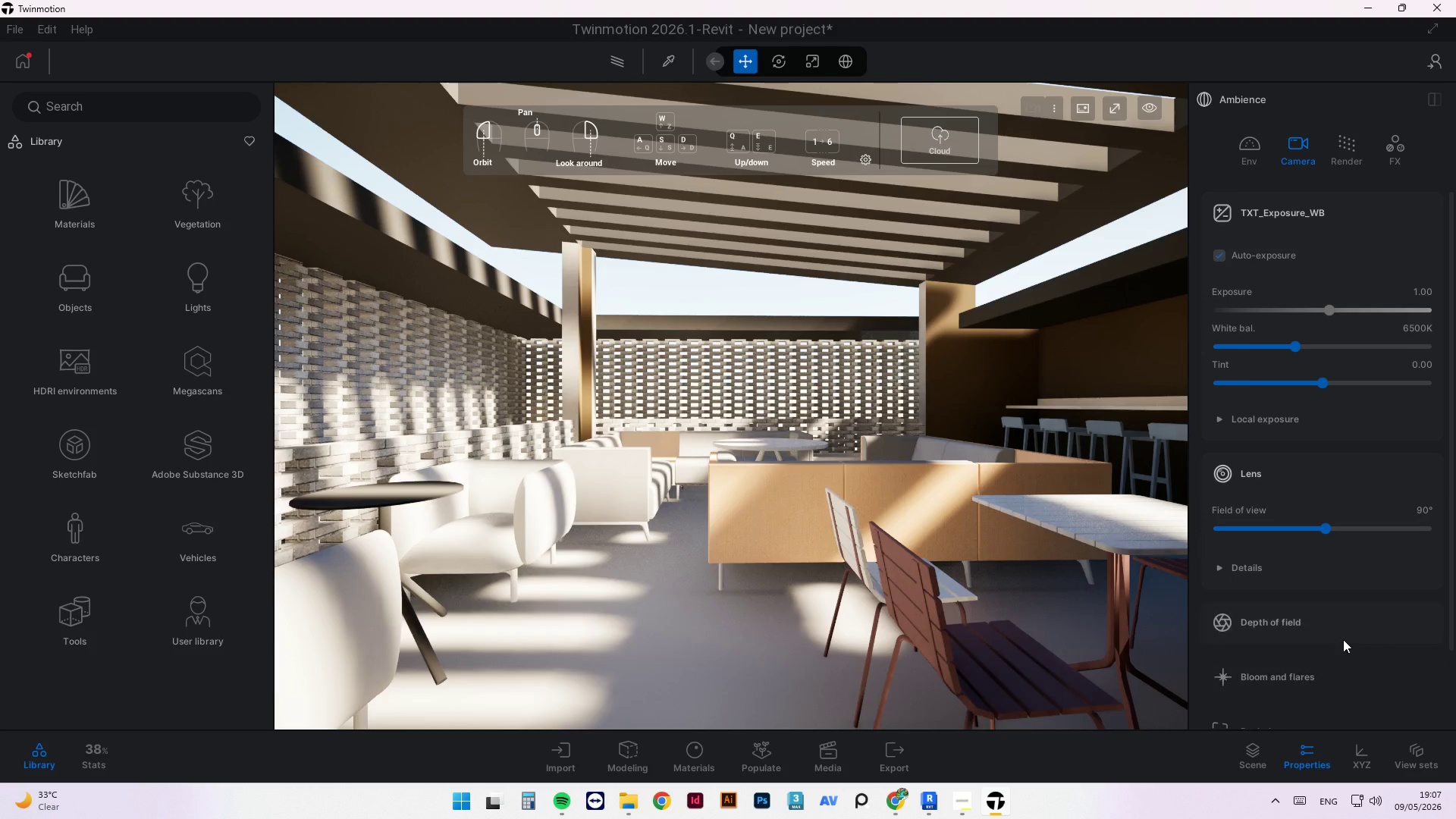 
left_click([1339, 614])
 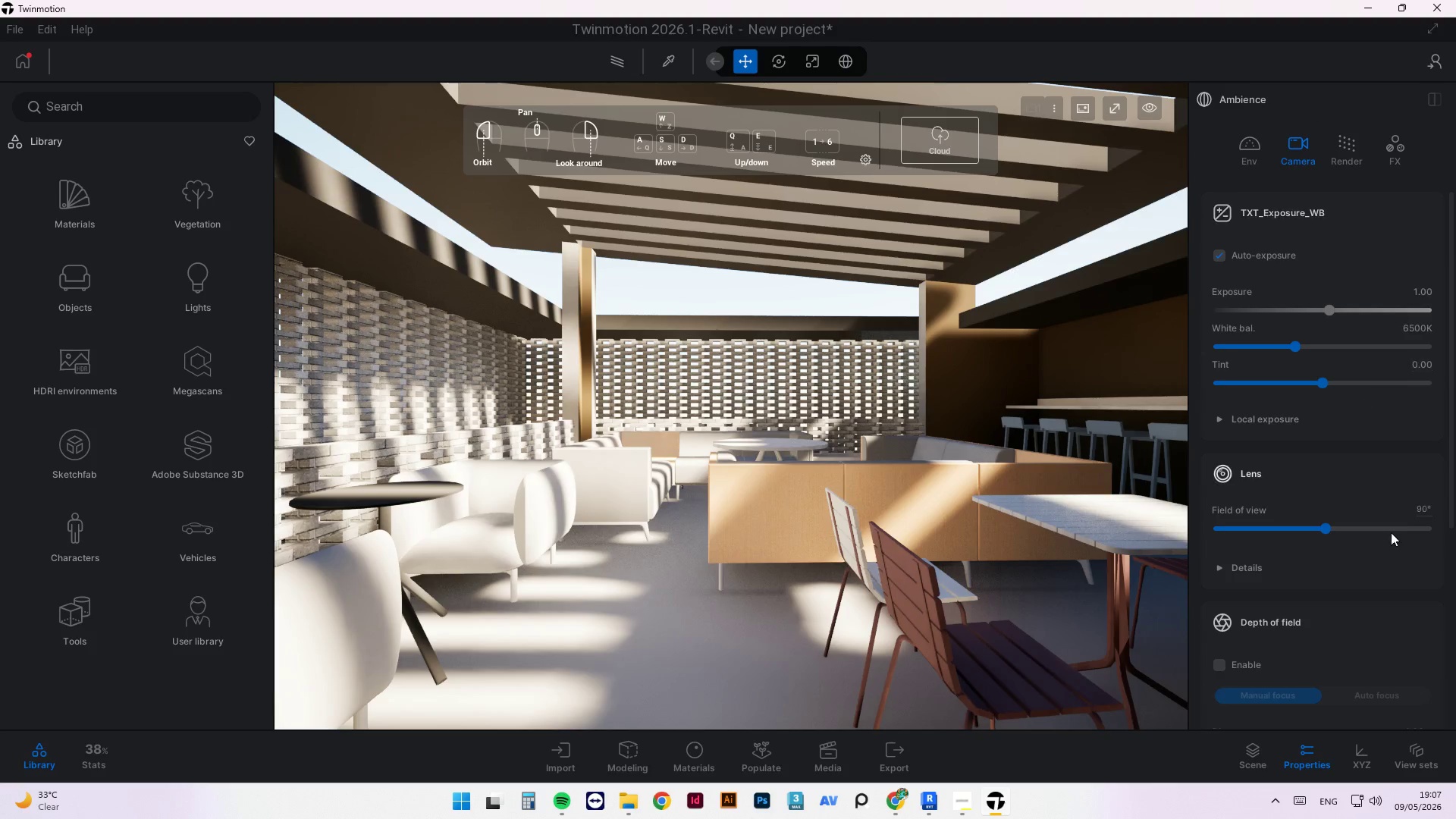 
wait(17.42)
 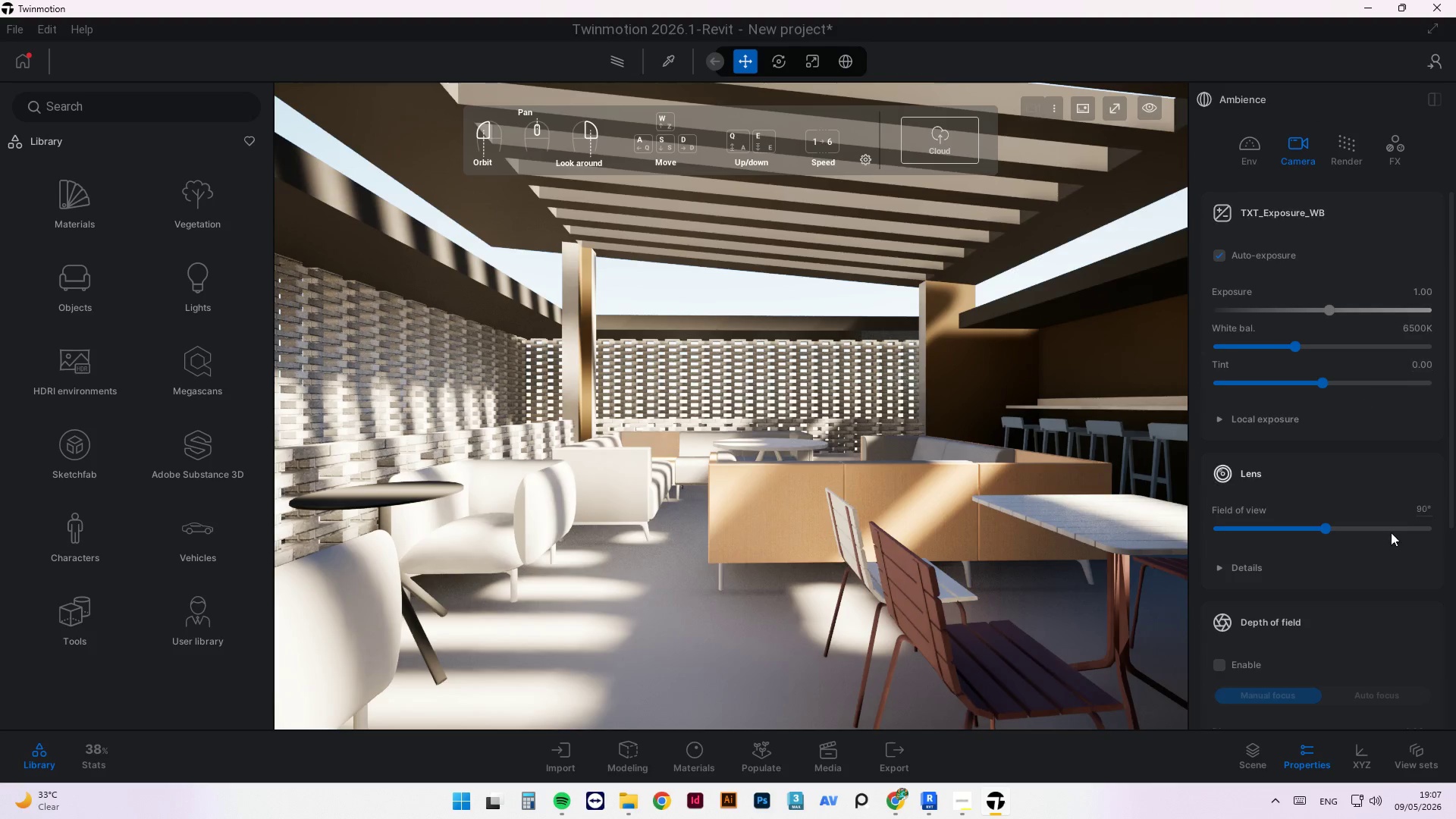 
left_click([1228, 664])
 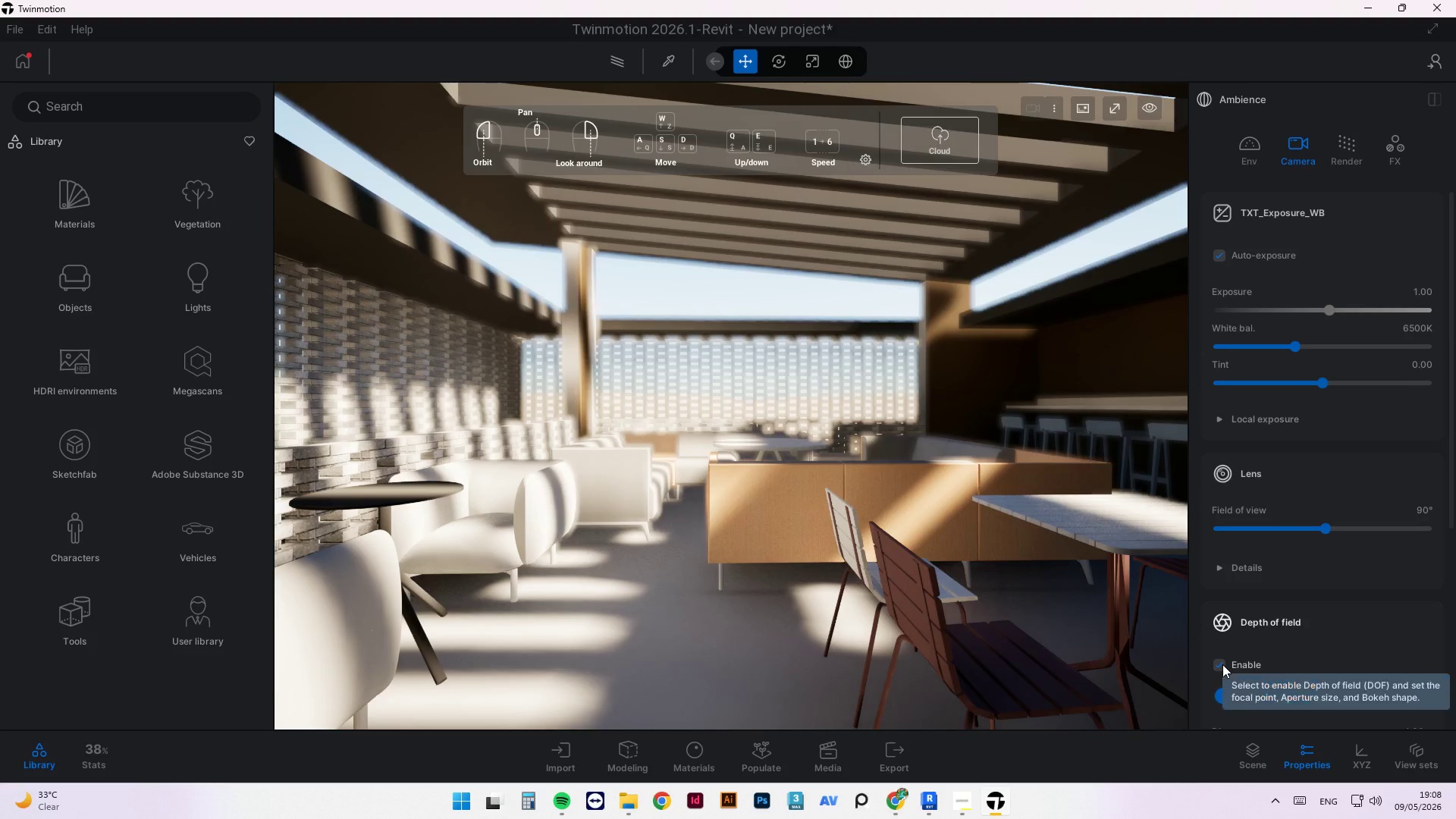 
scroll: coordinate [1376, 641], scroll_direction: down, amount: 3.0
 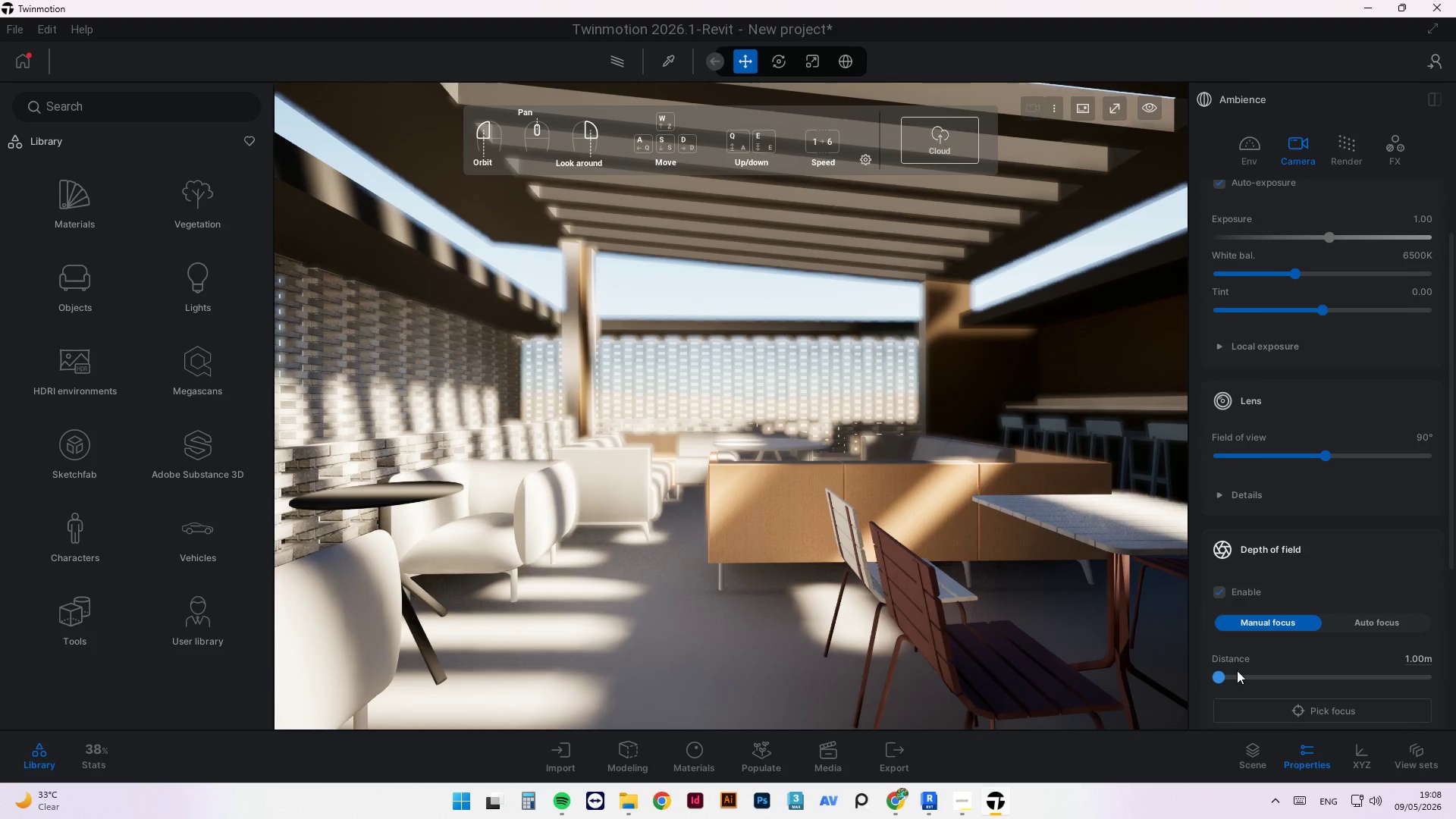 
left_click_drag(start_coordinate=[1228, 673], to_coordinate=[1282, 679])
 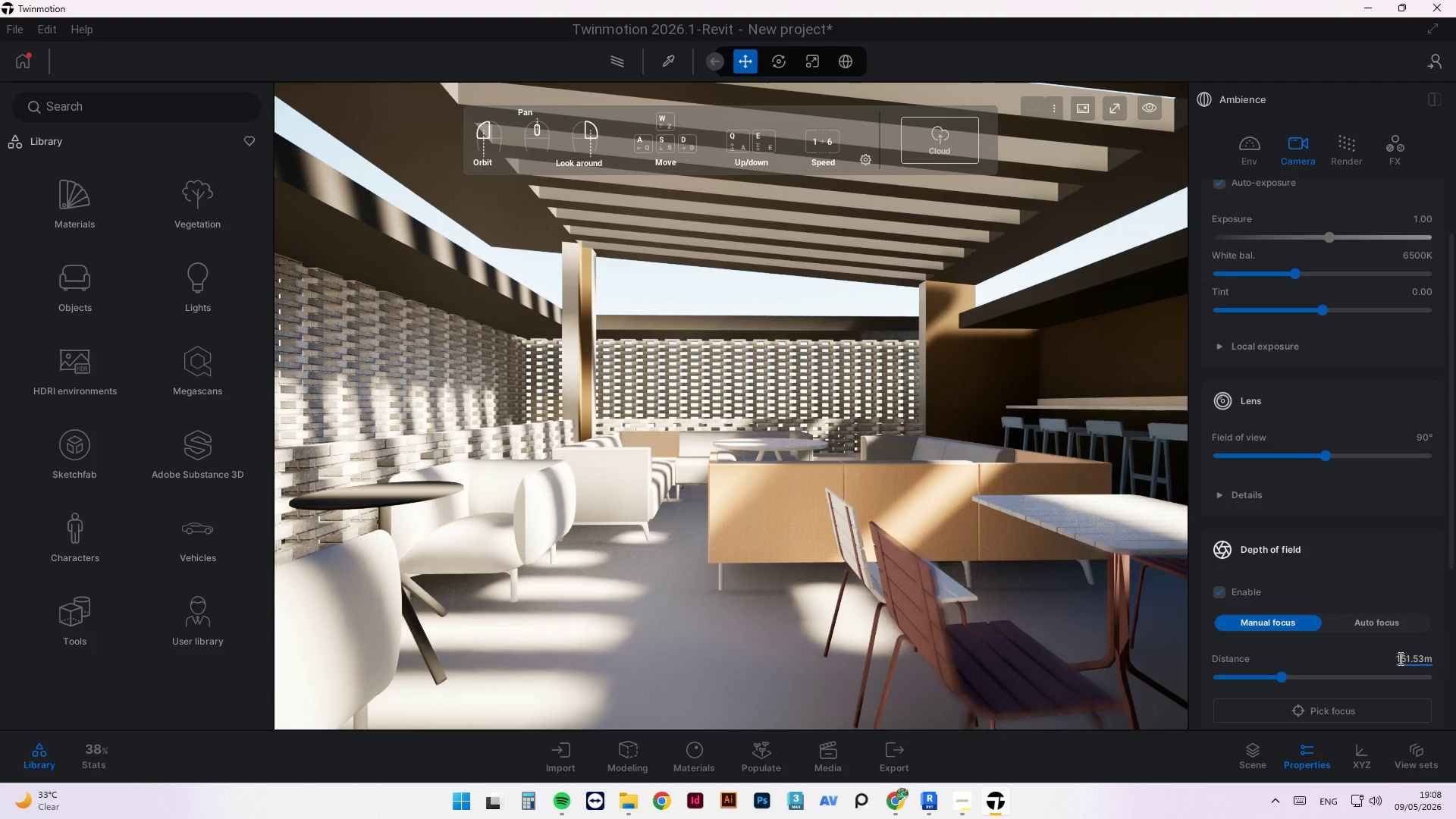 
left_click_drag(start_coordinate=[1403, 658], to_coordinate=[1455, 662])
 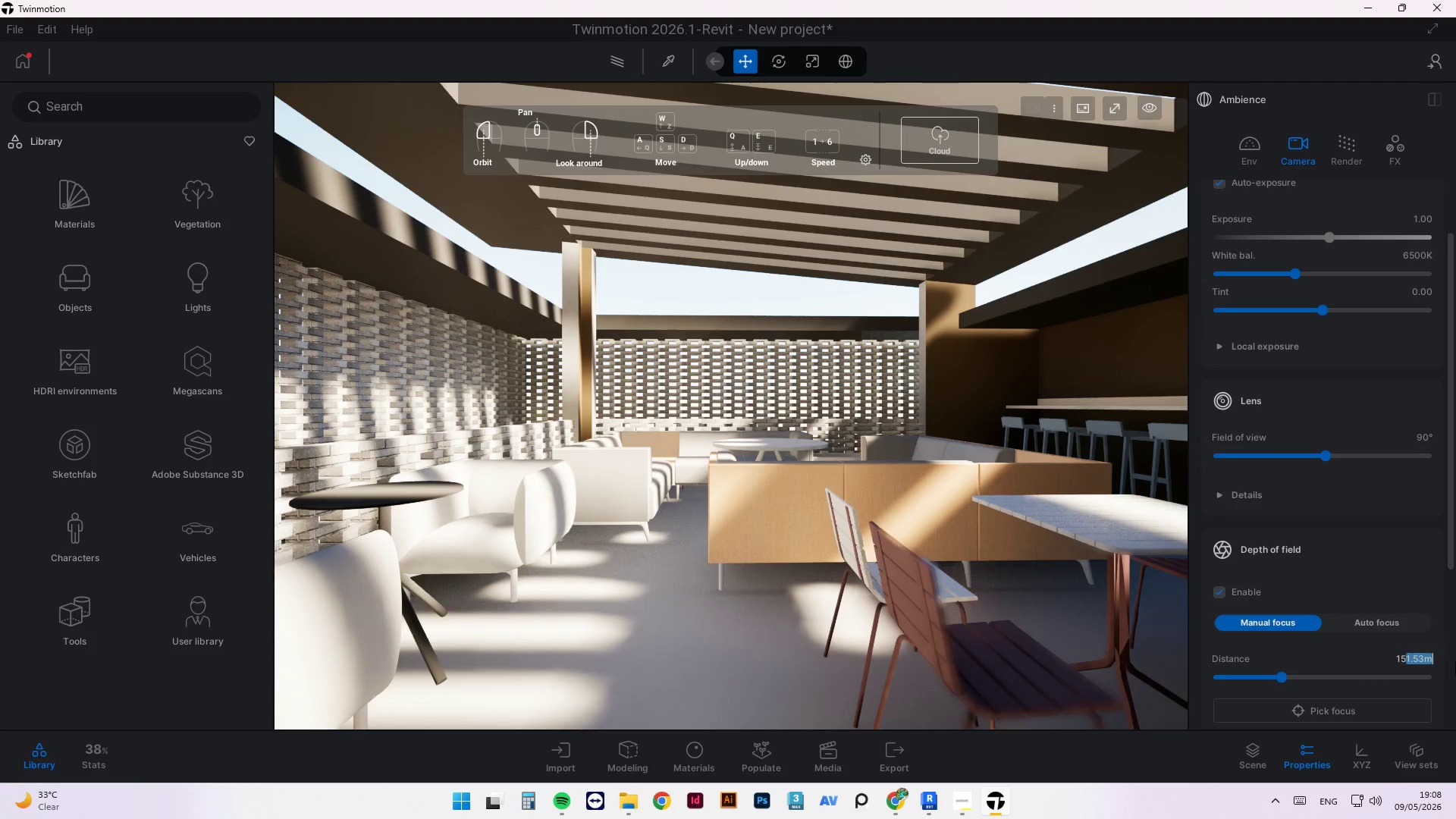 
key(Numpad0)
 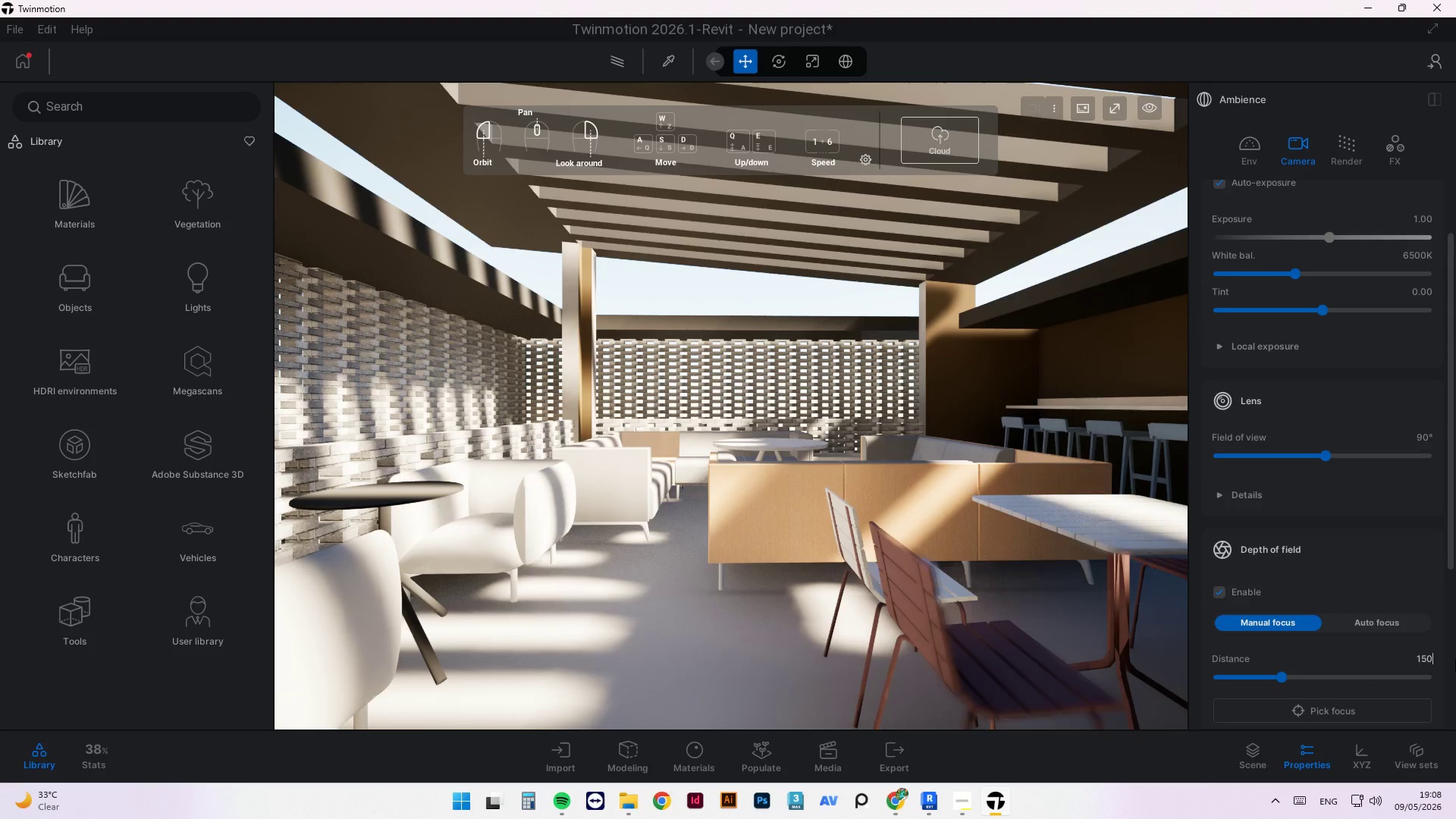 
left_click([1371, 654])
 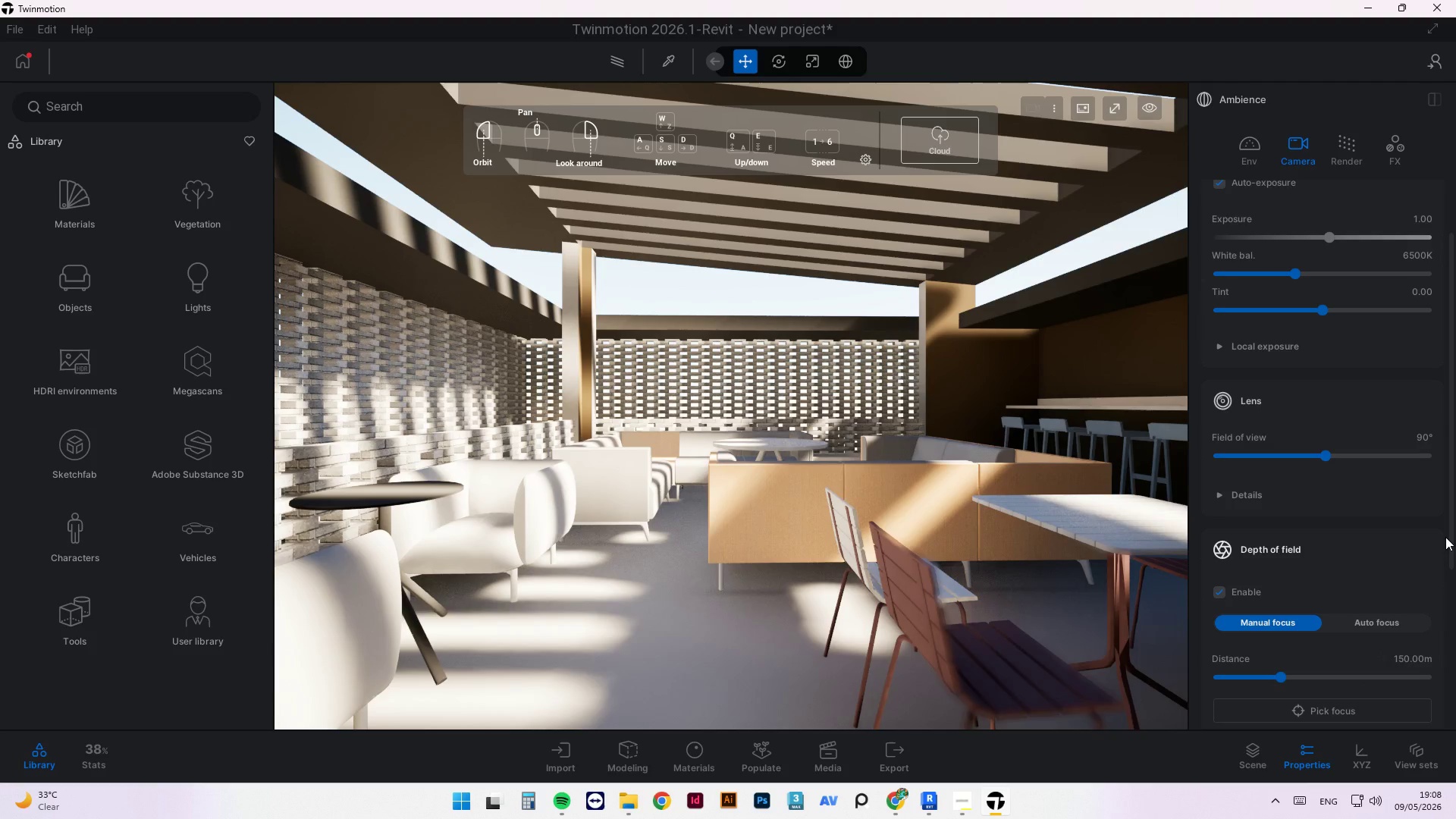 
left_click_drag(start_coordinate=[1447, 533], to_coordinate=[1448, 538])
 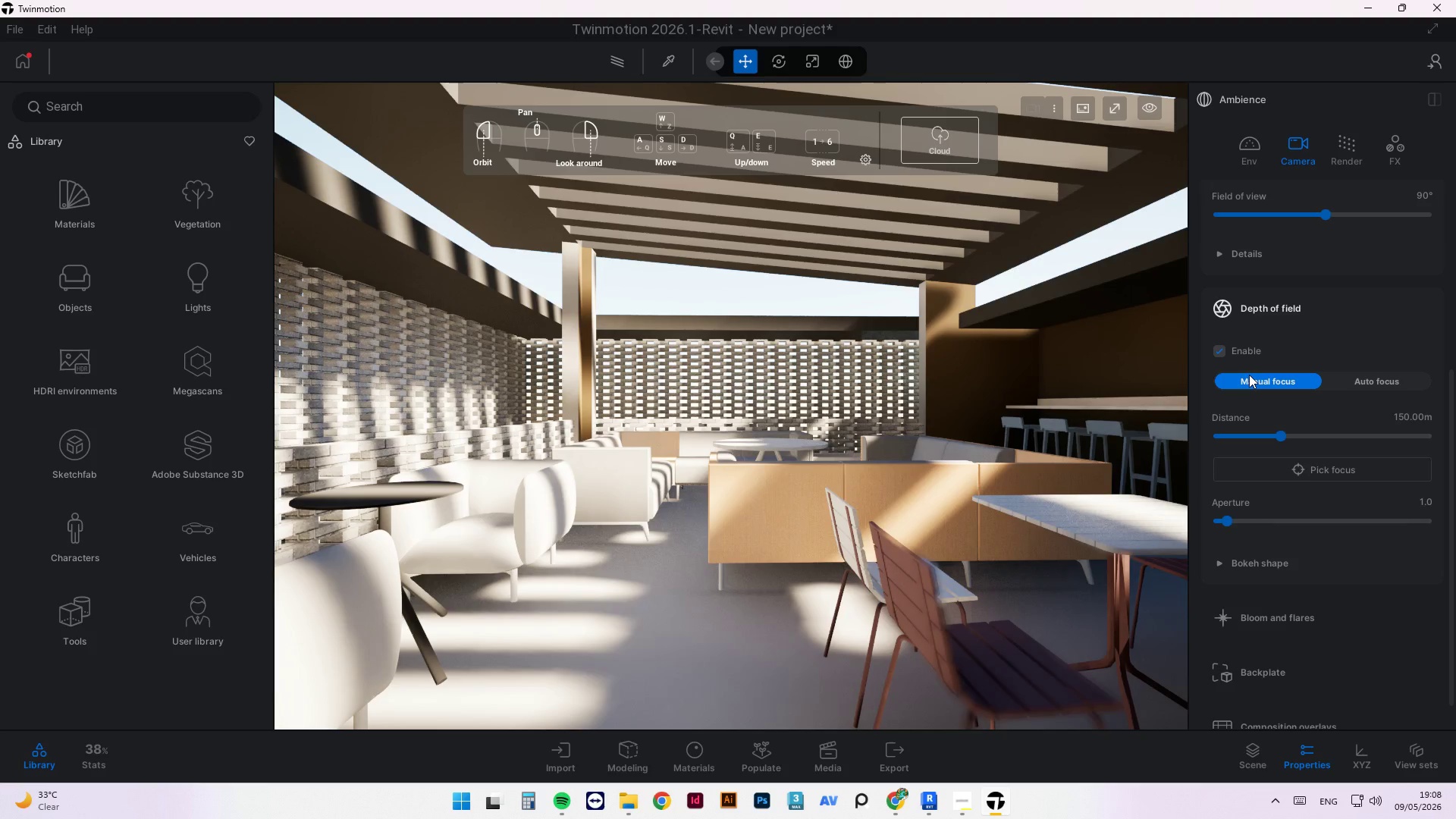 
wait(13.08)
 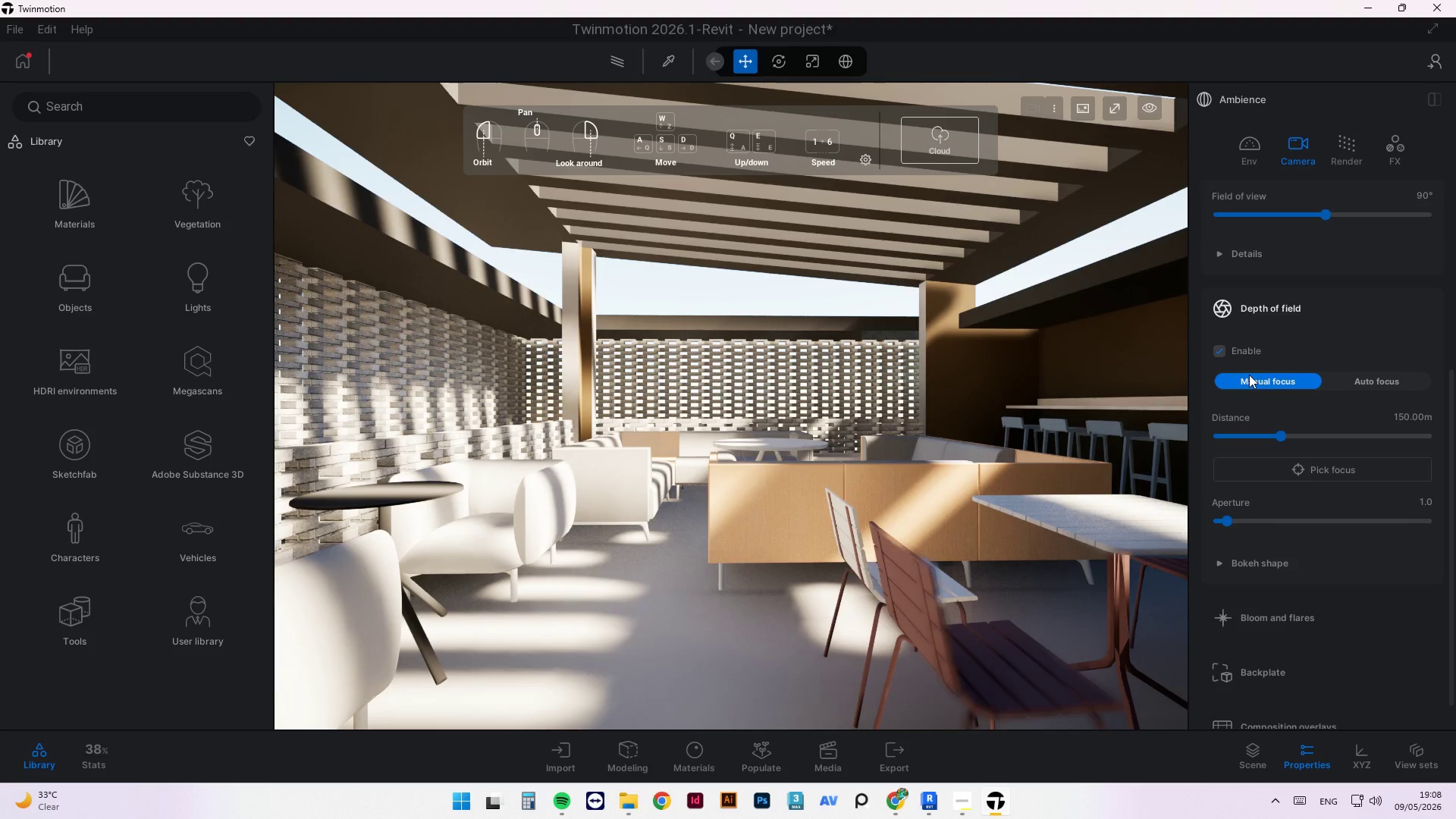 
scroll: coordinate [1385, 610], scroll_direction: down, amount: 5.0
 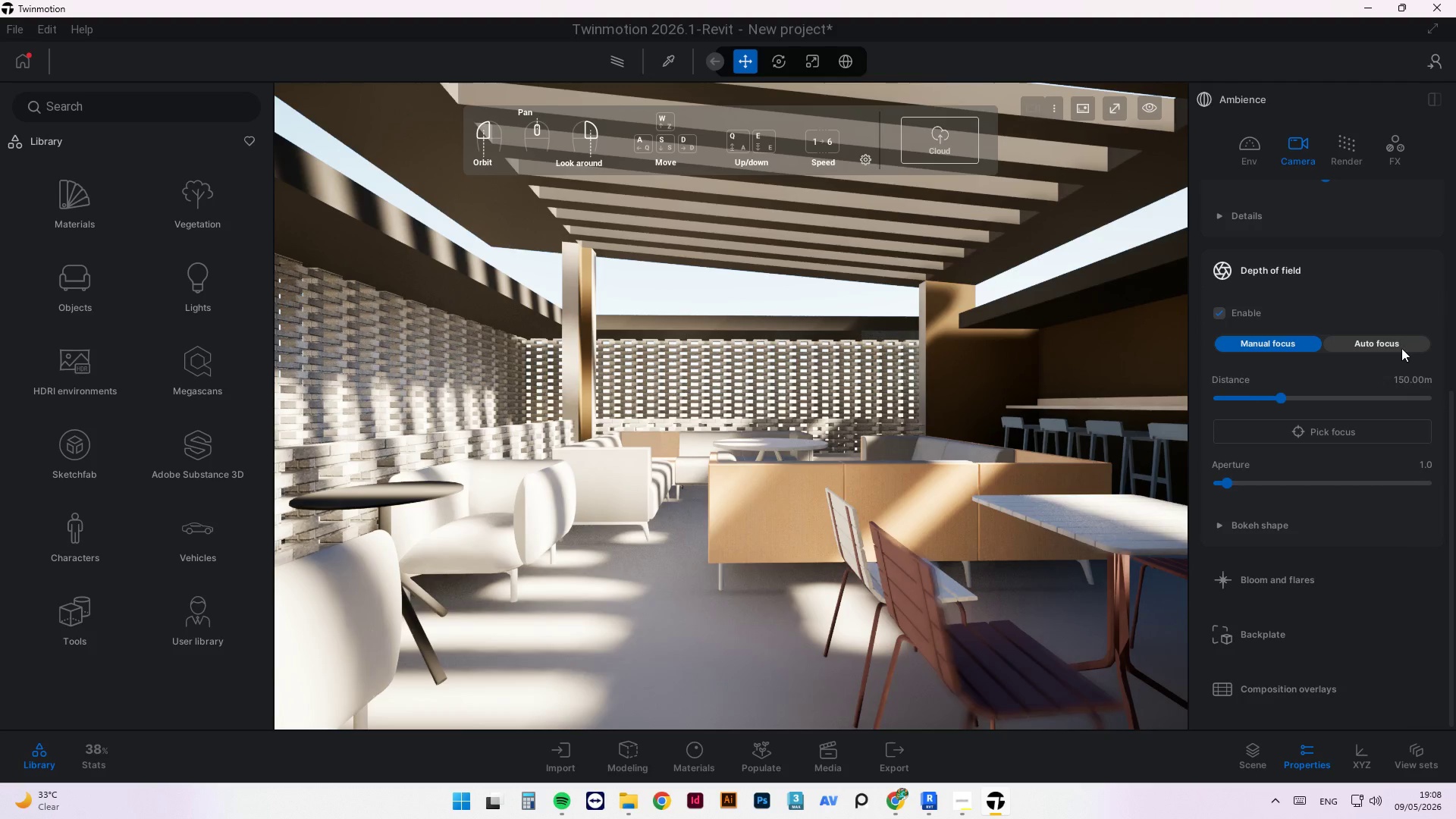 
left_click_drag(start_coordinate=[1450, 423], to_coordinate=[1455, 366])
 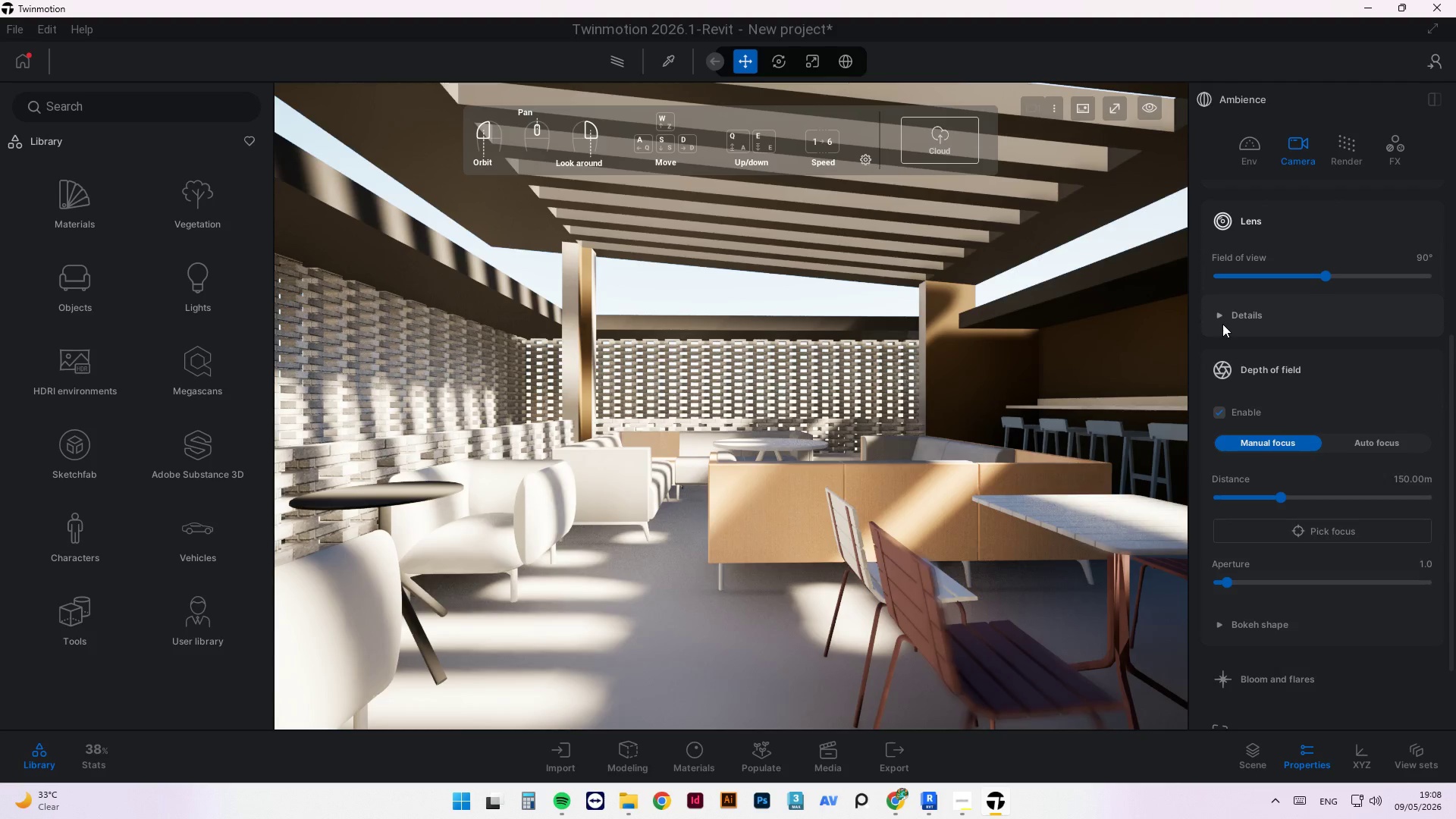 
left_click([1219, 315])
 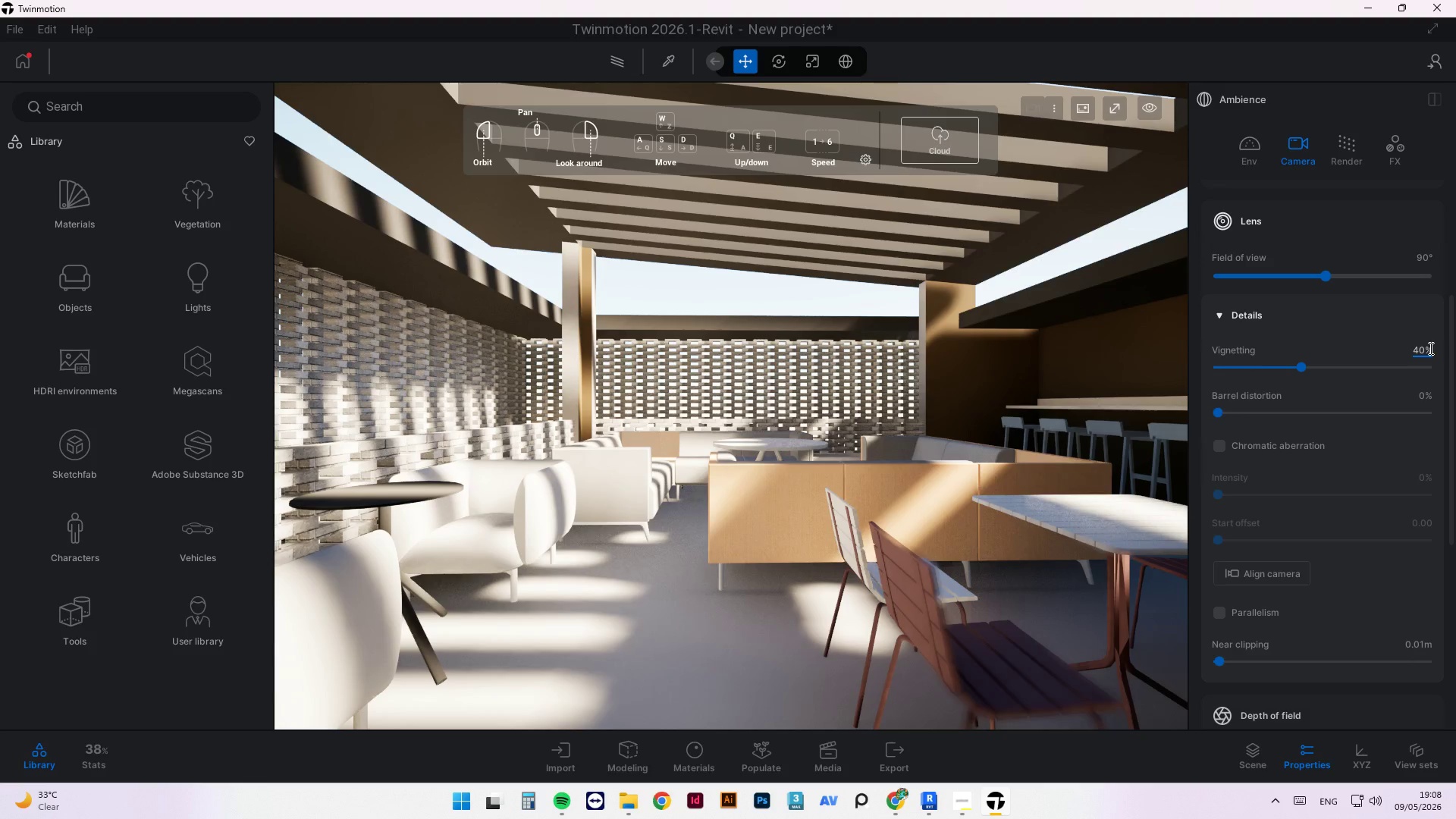 
wait(11.08)
 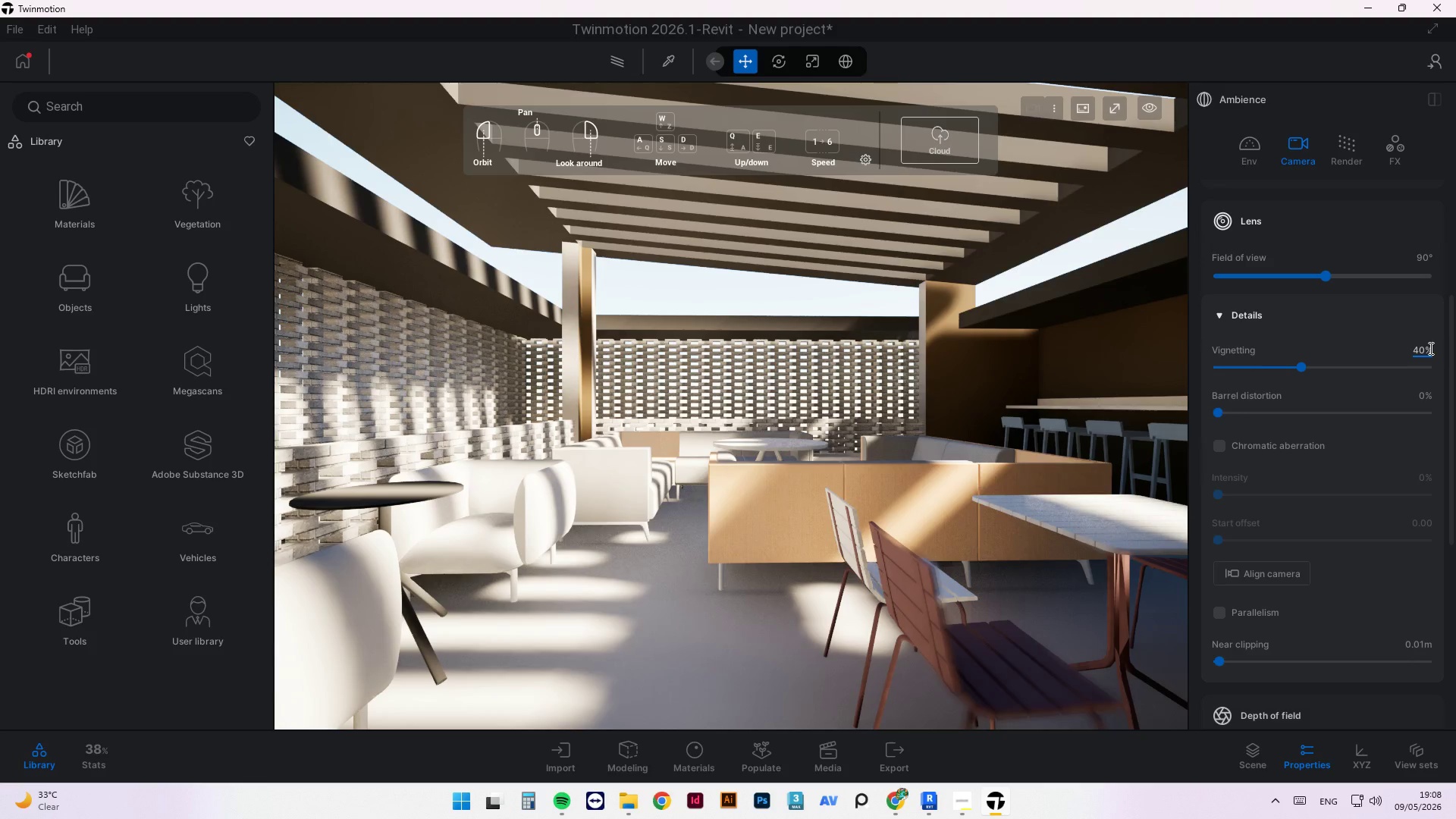 
left_click_drag(start_coordinate=[1429, 348], to_coordinate=[1437, 344])
 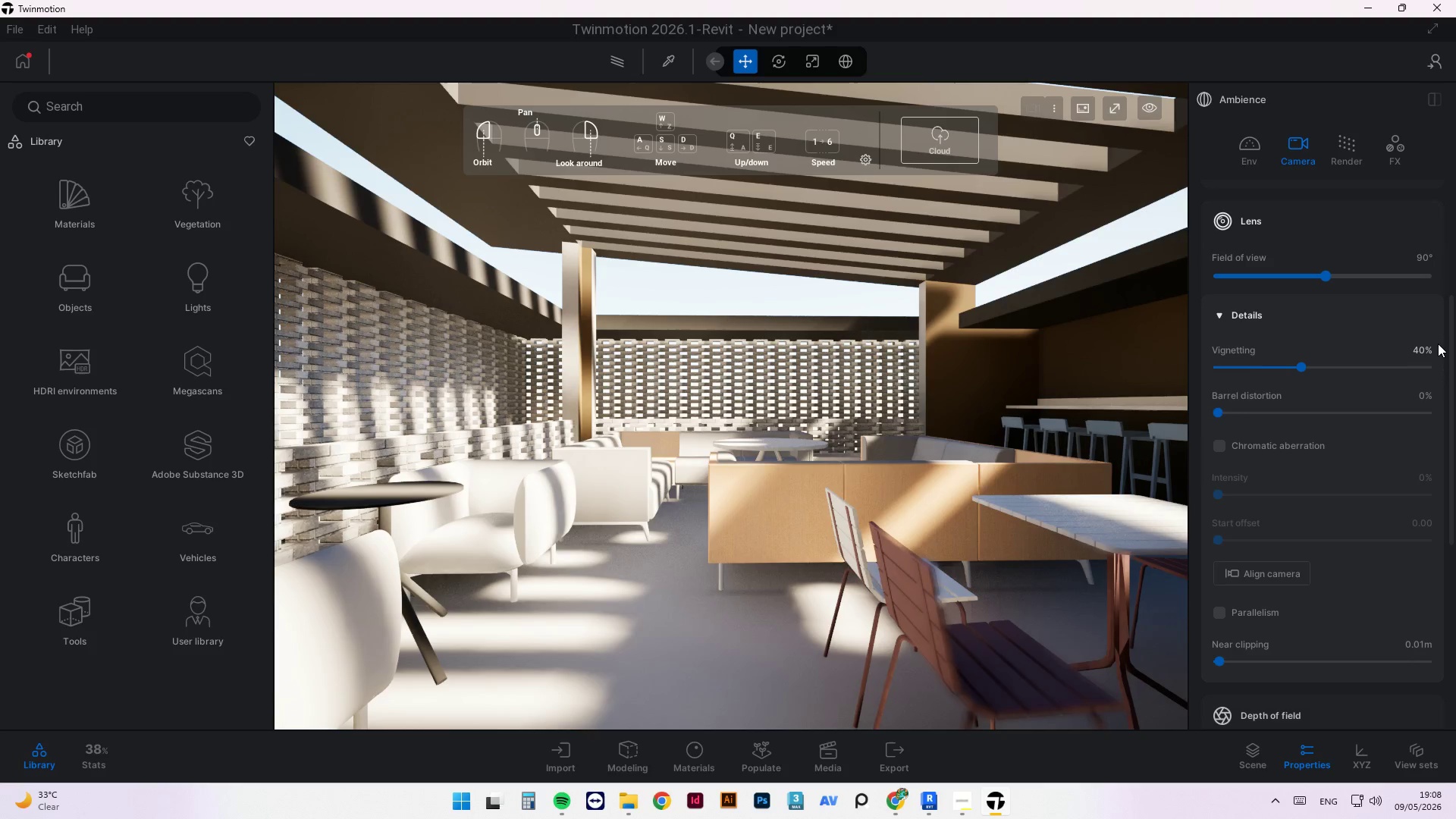 
wait(15.45)
 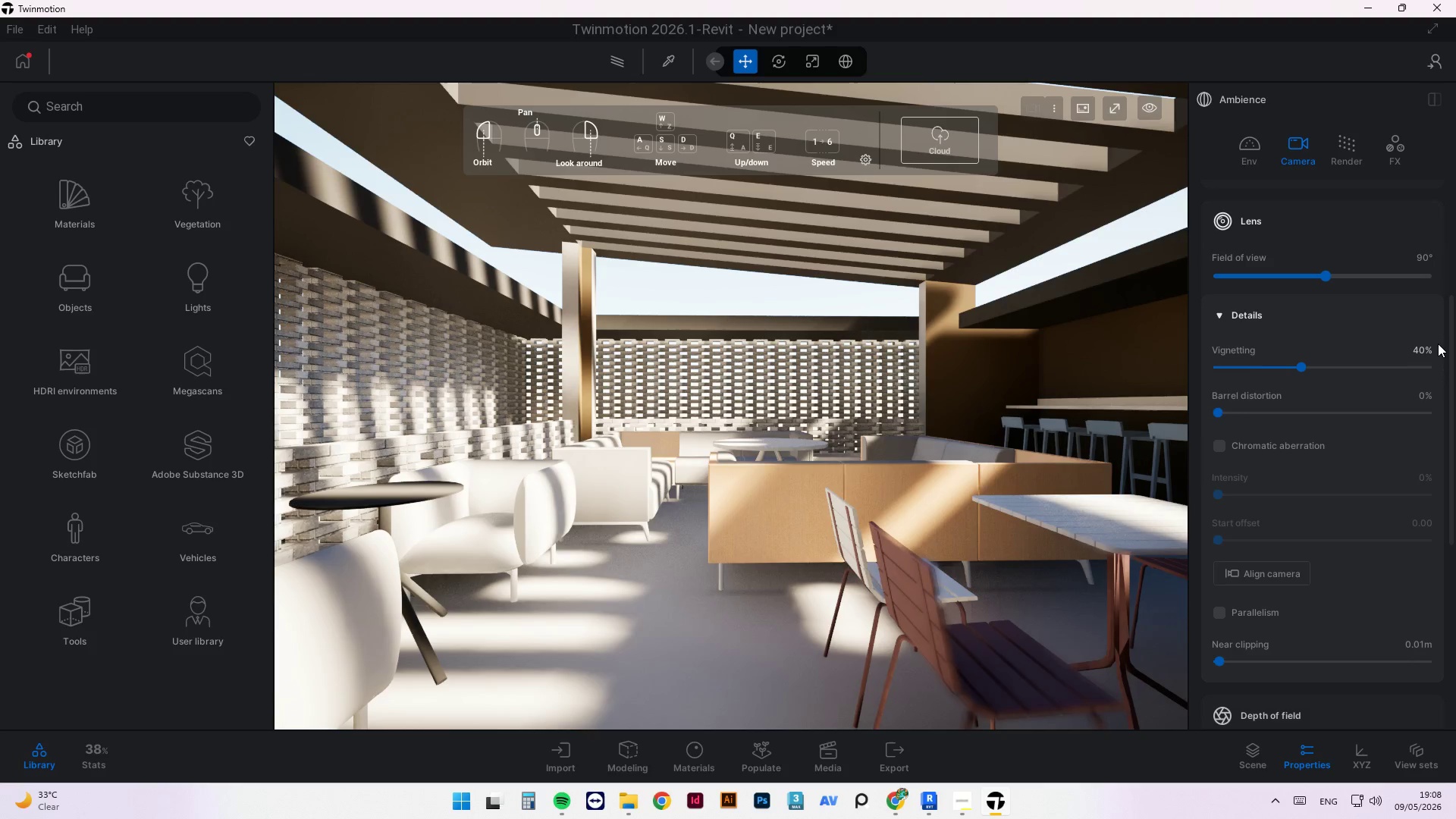 
left_click_drag(start_coordinate=[890, 309], to_coordinate=[879, 307])
 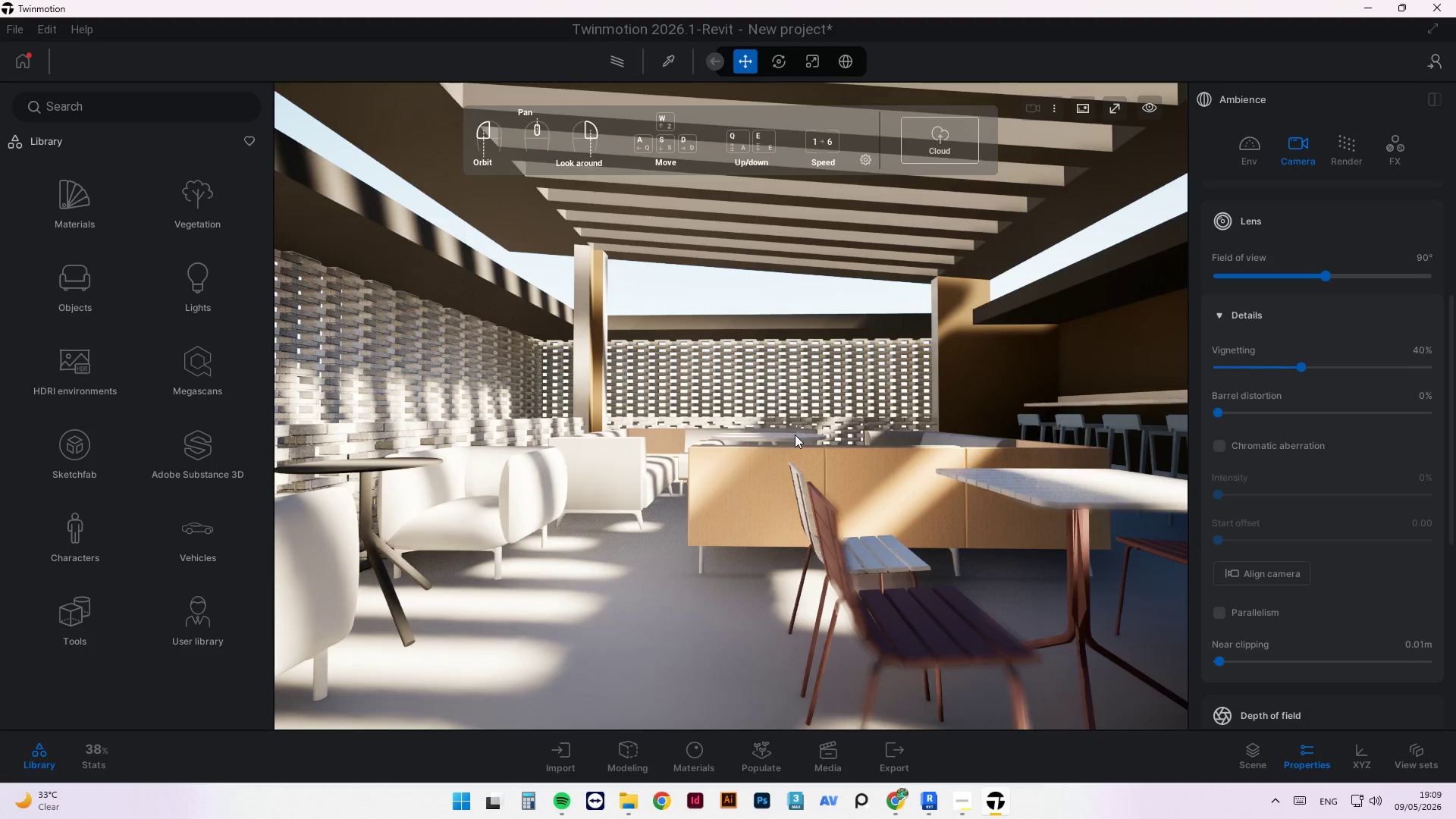 
wait(52.94)
 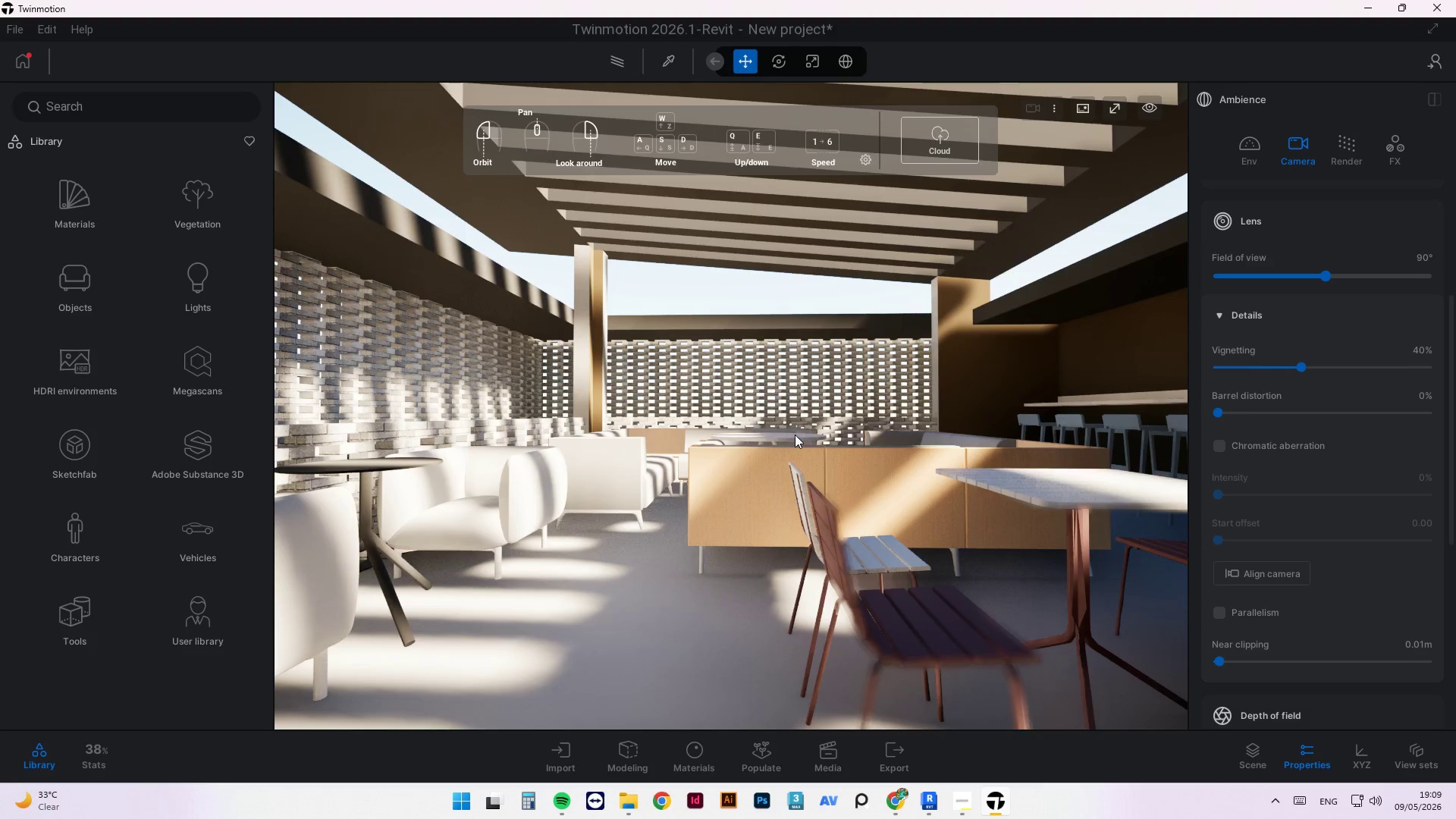 
left_click_drag(start_coordinate=[1452, 404], to_coordinate=[1451, 262])
 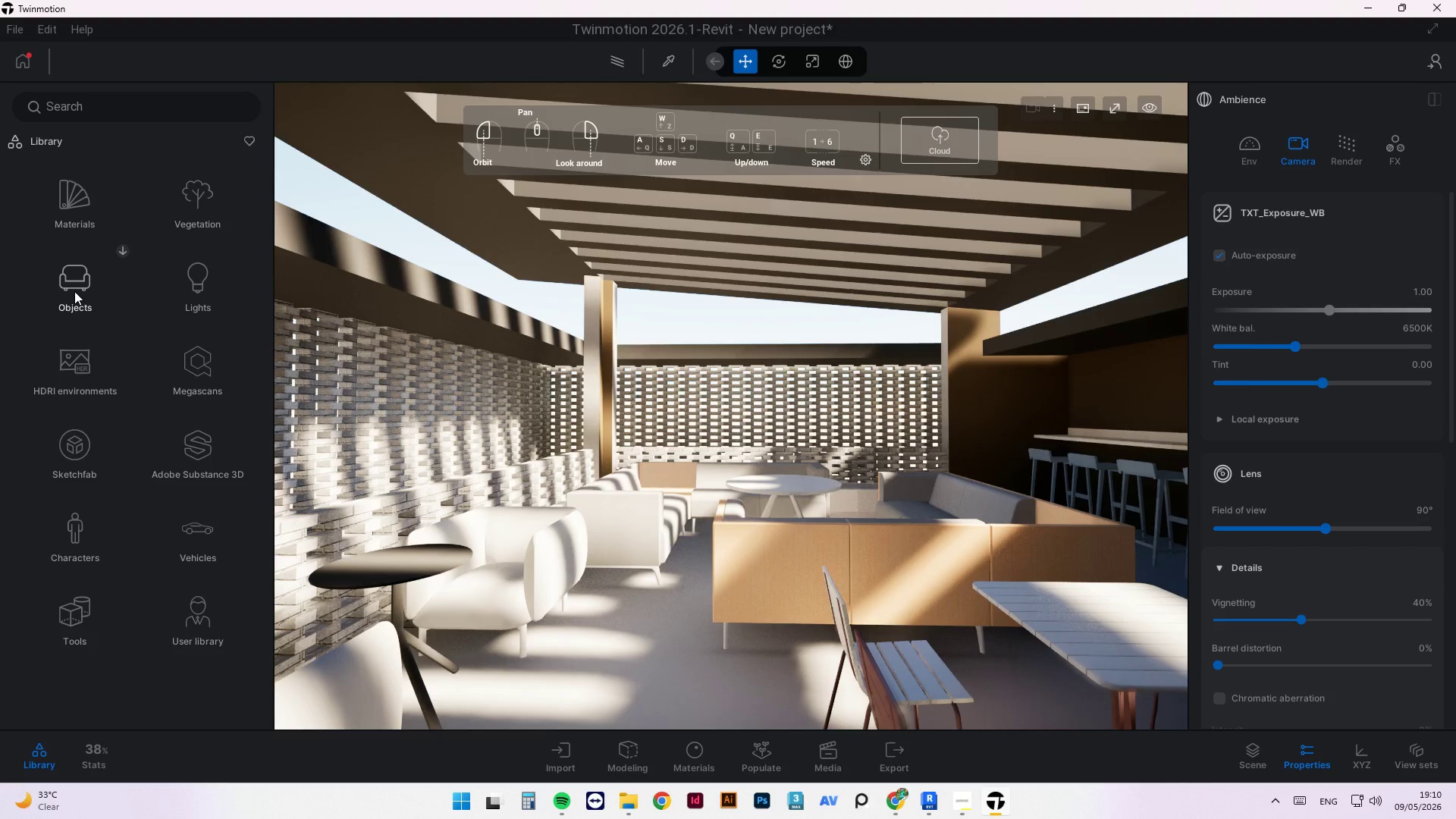 
wait(62.61)
 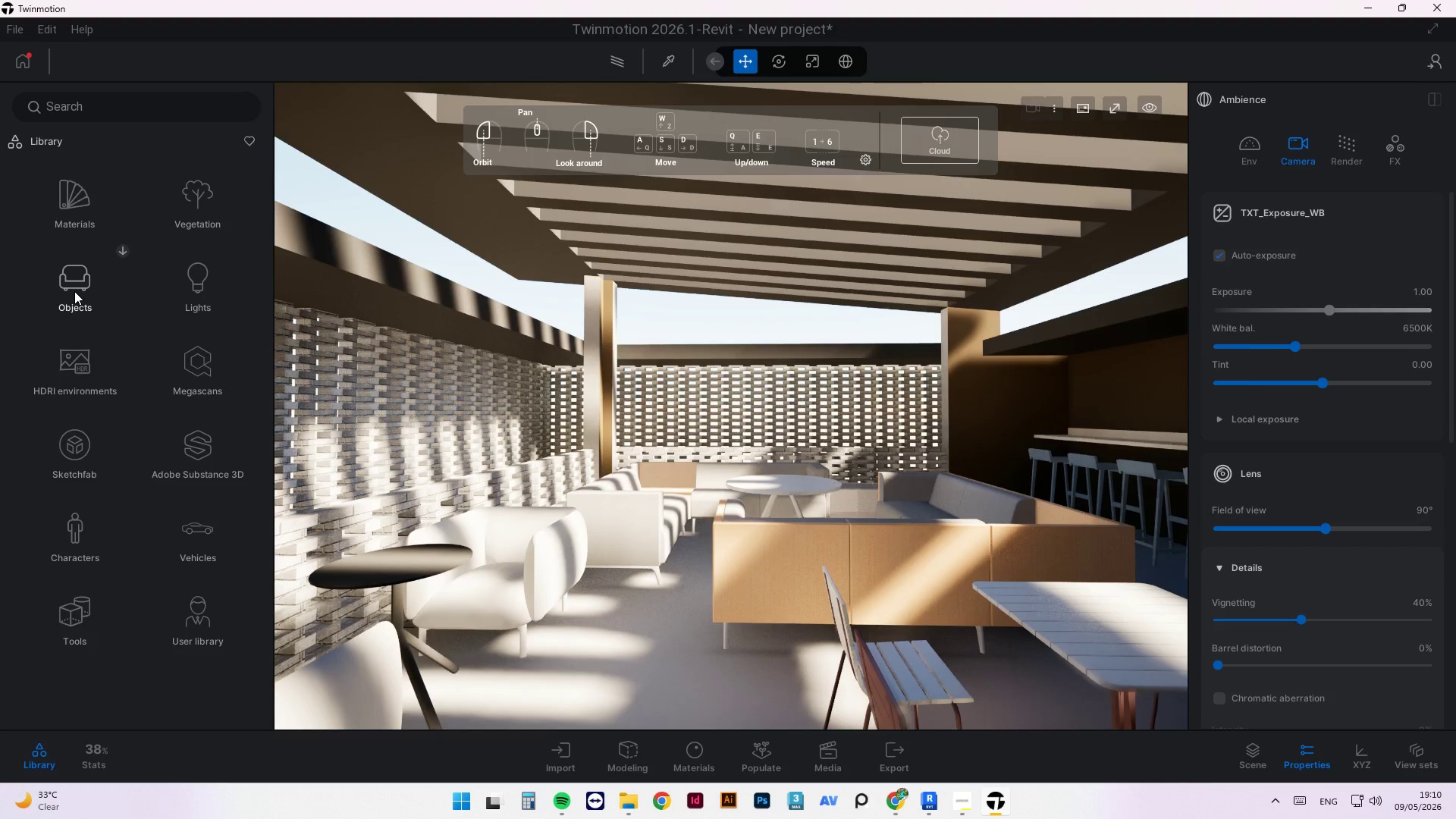 
left_click([193, 278])
 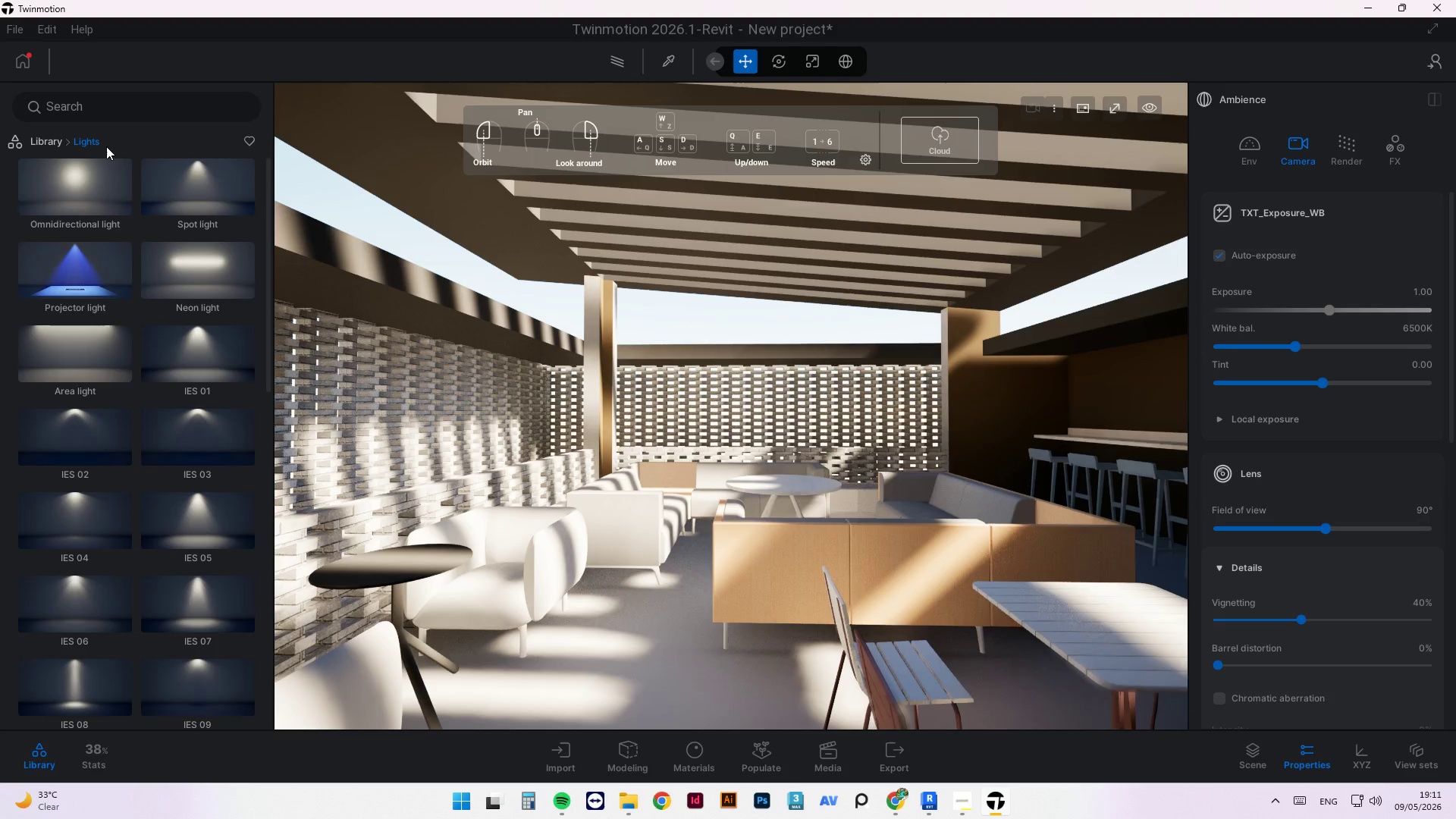 
scroll: coordinate [165, 595], scroll_direction: down, amount: 52.0
 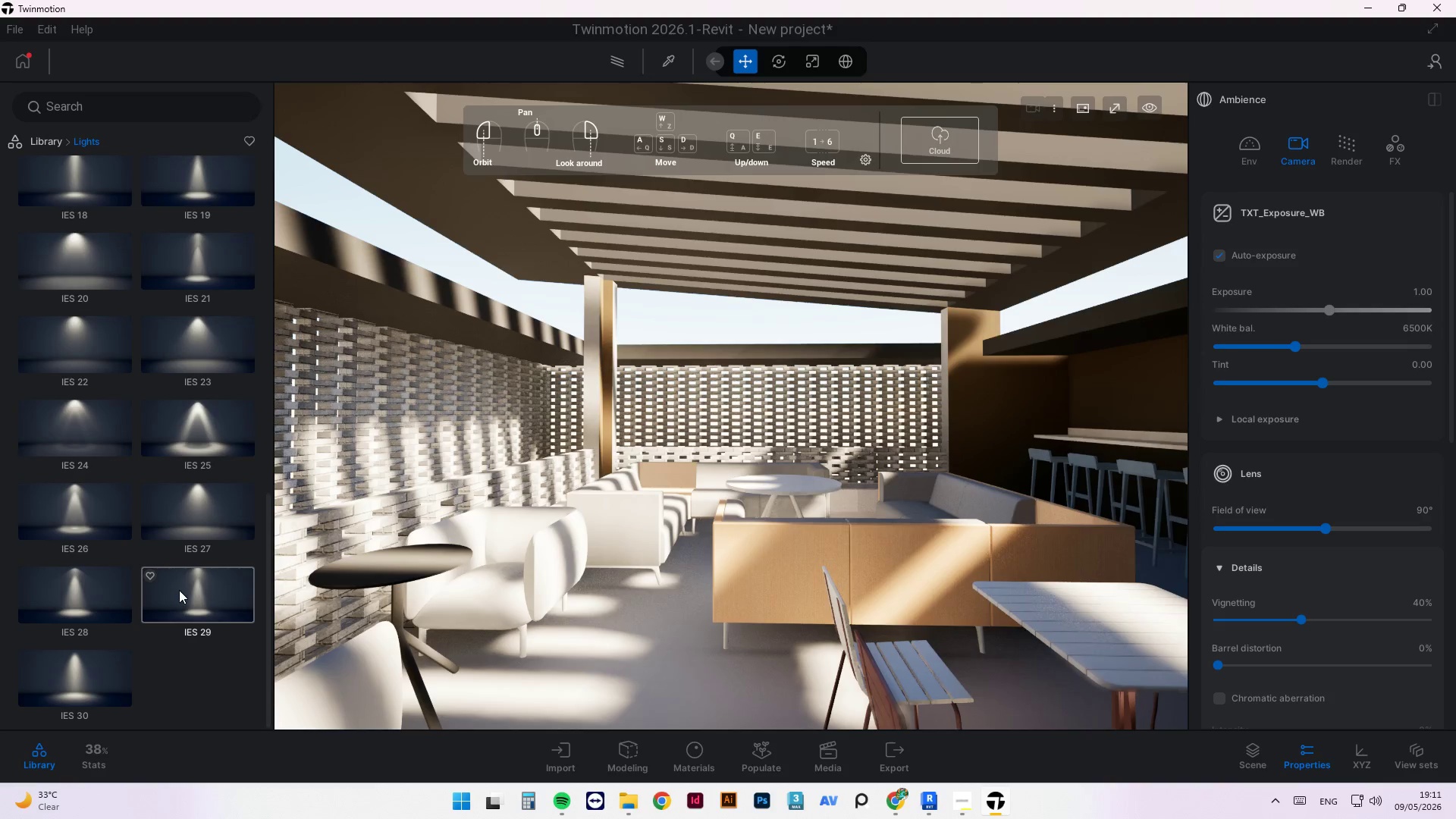 
left_click([60, 689])
 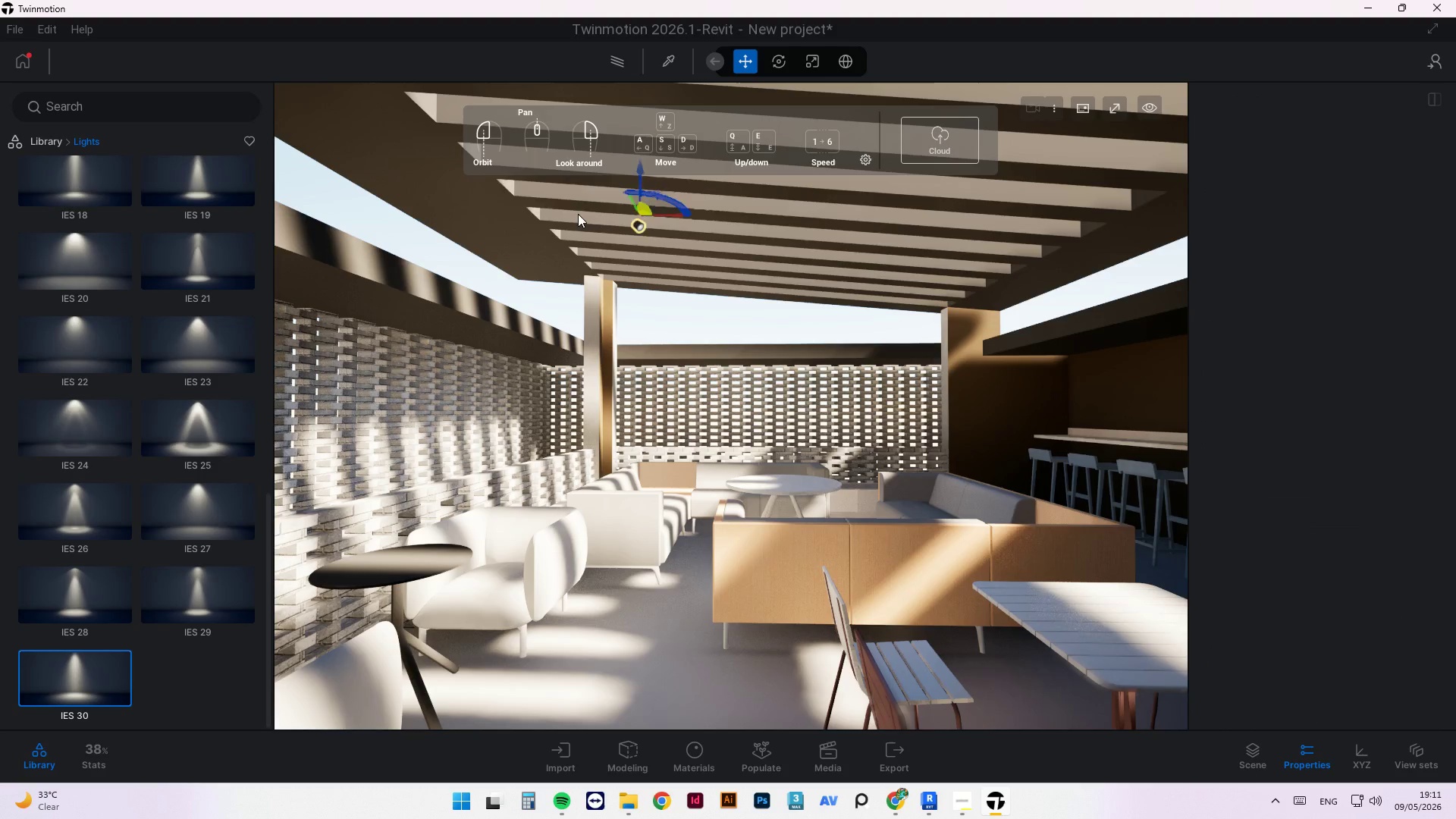 
wait(5.42)
 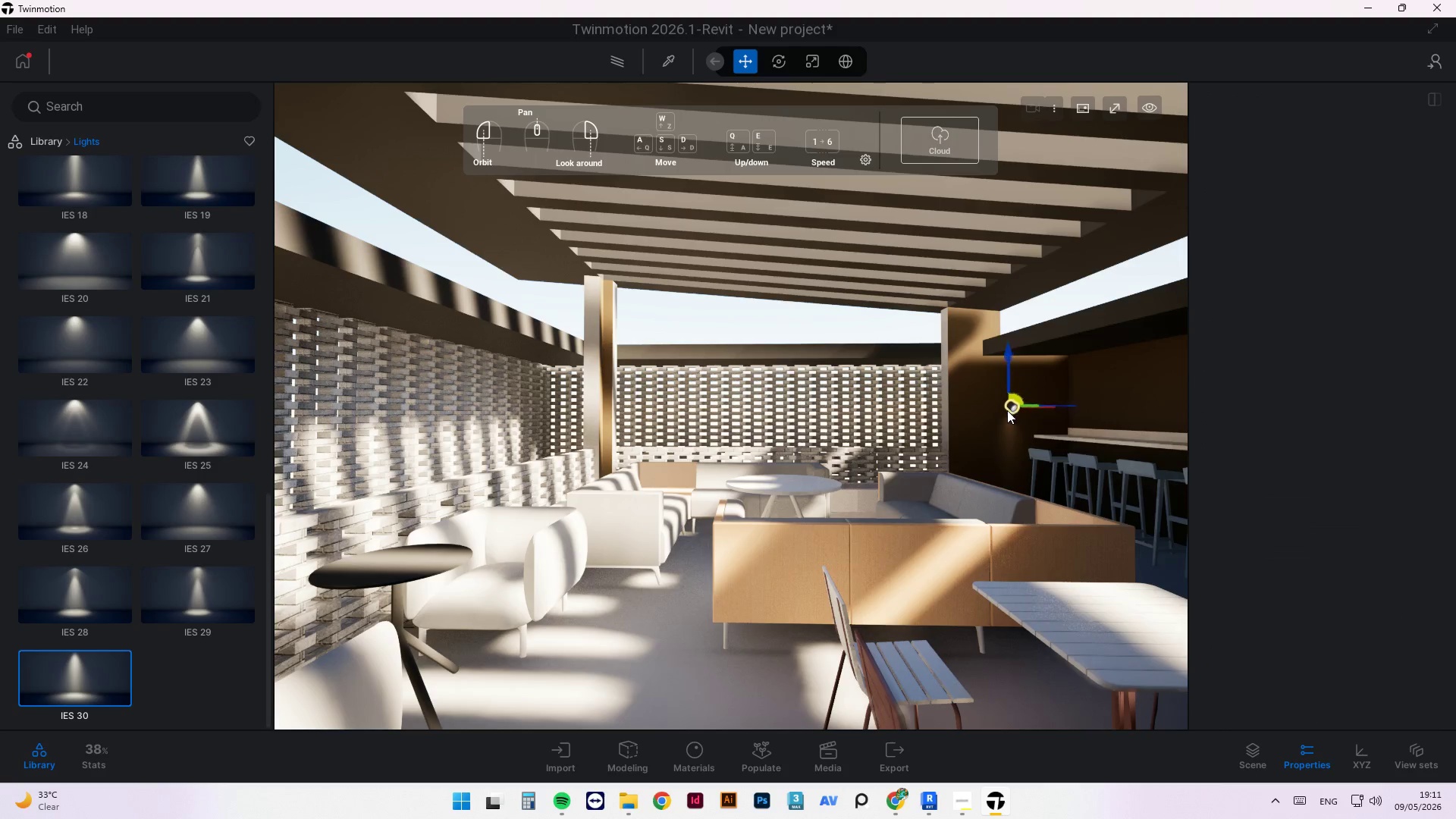 
scroll: coordinate [510, 228], scroll_direction: up, amount: 4.0
 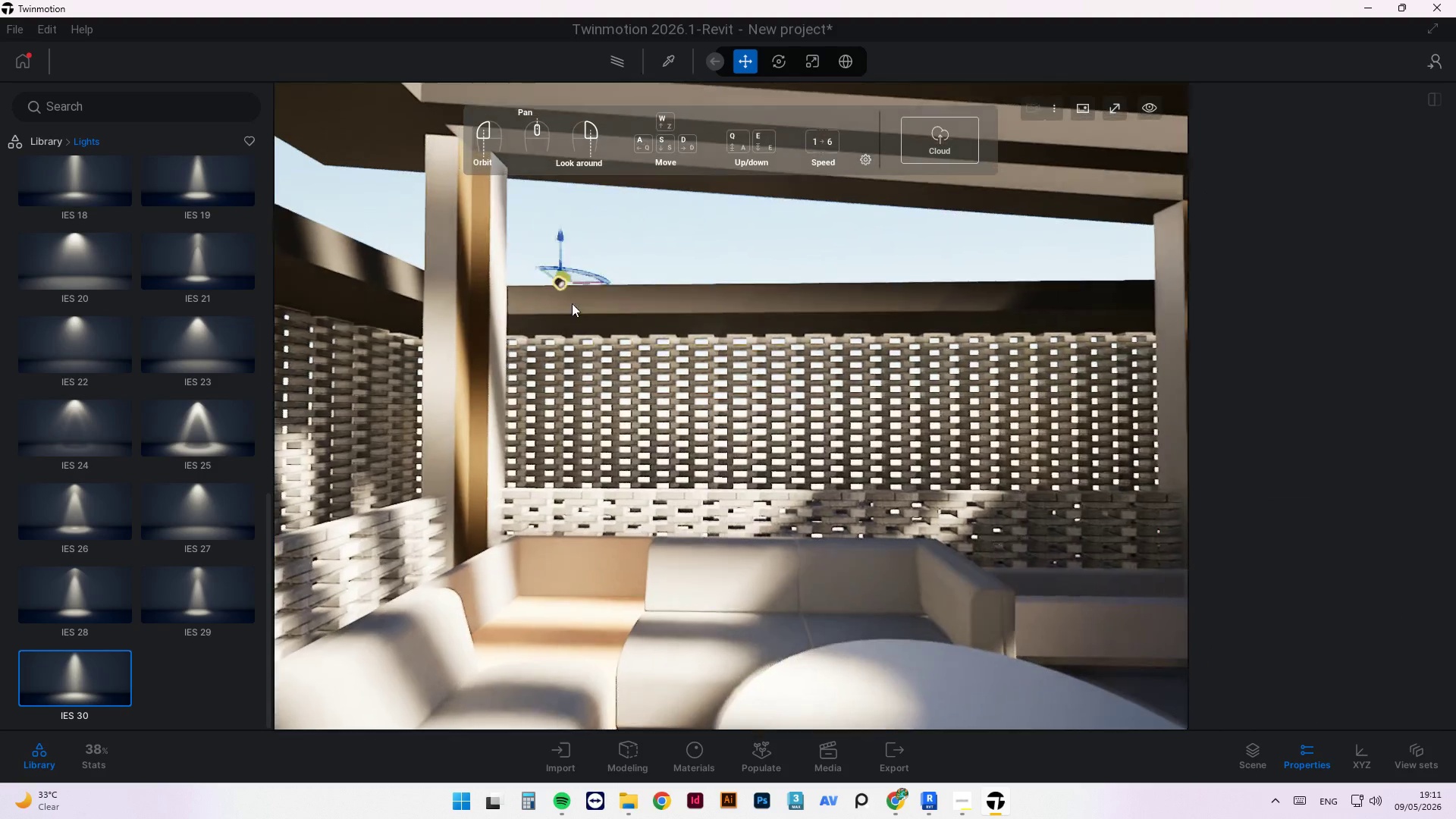 
scroll: coordinate [629, 373], scroll_direction: down, amount: 2.0
 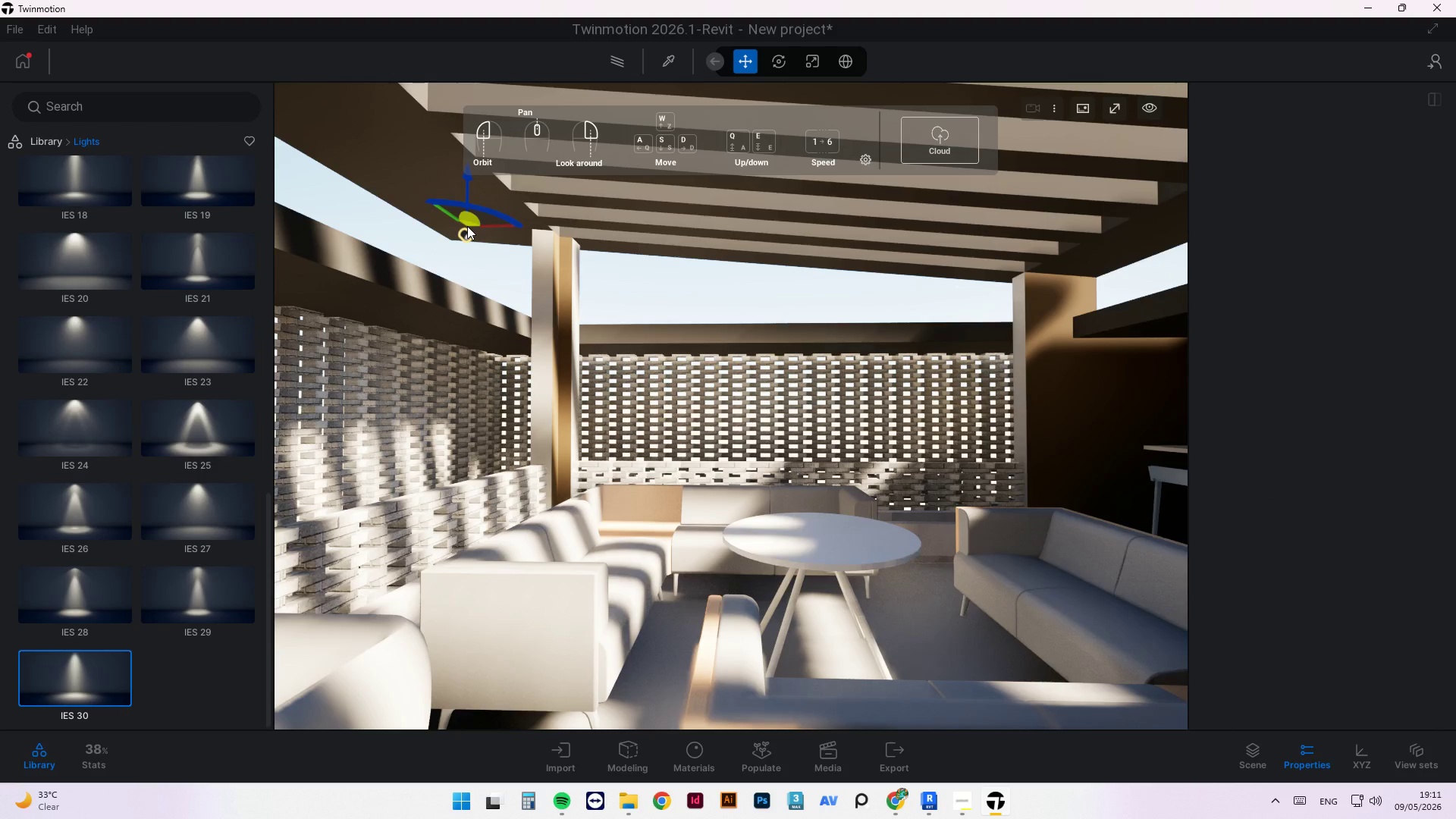 
key(Escape)
 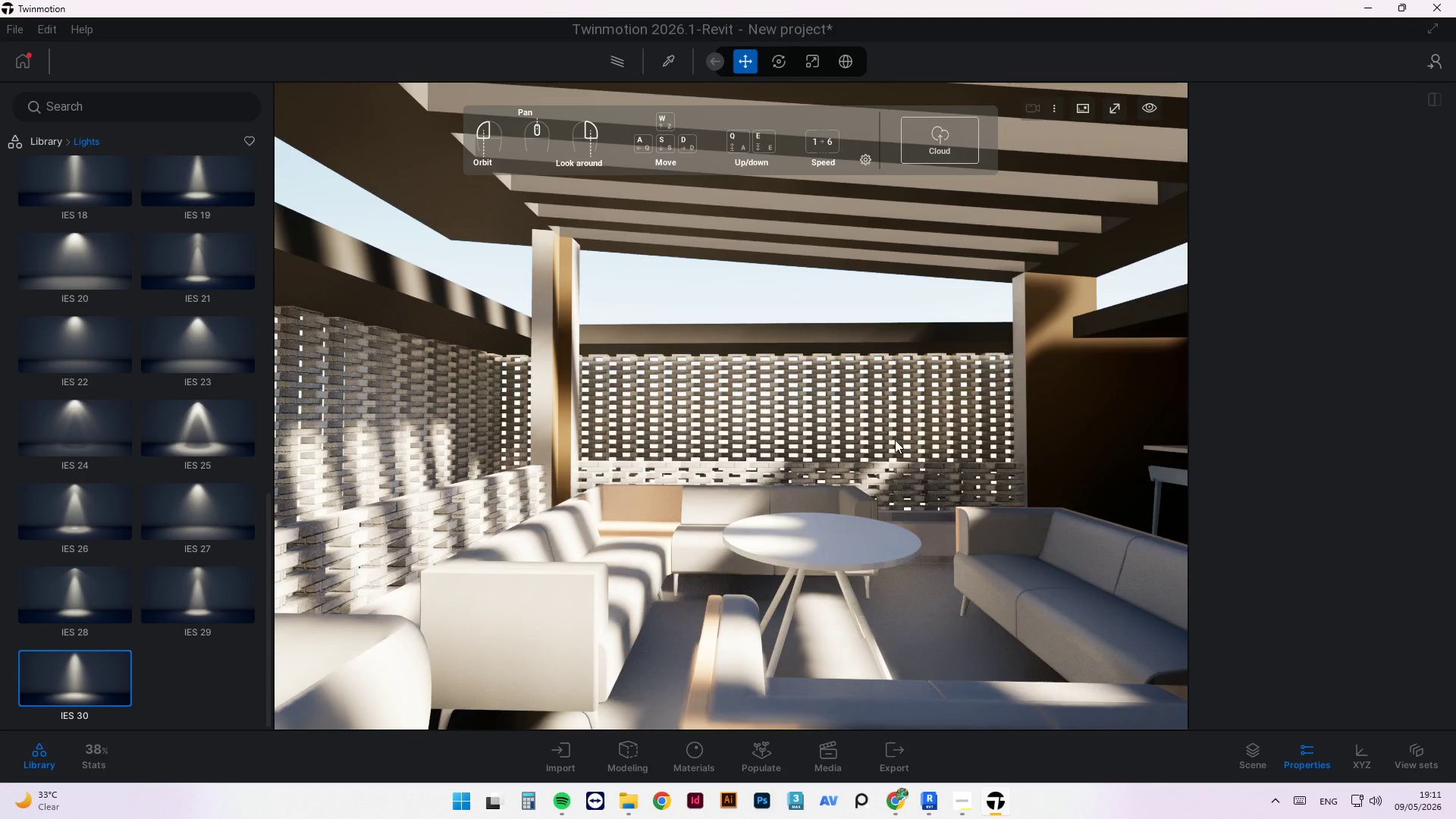 
scroll: coordinate [972, 498], scroll_direction: down, amount: 2.0
 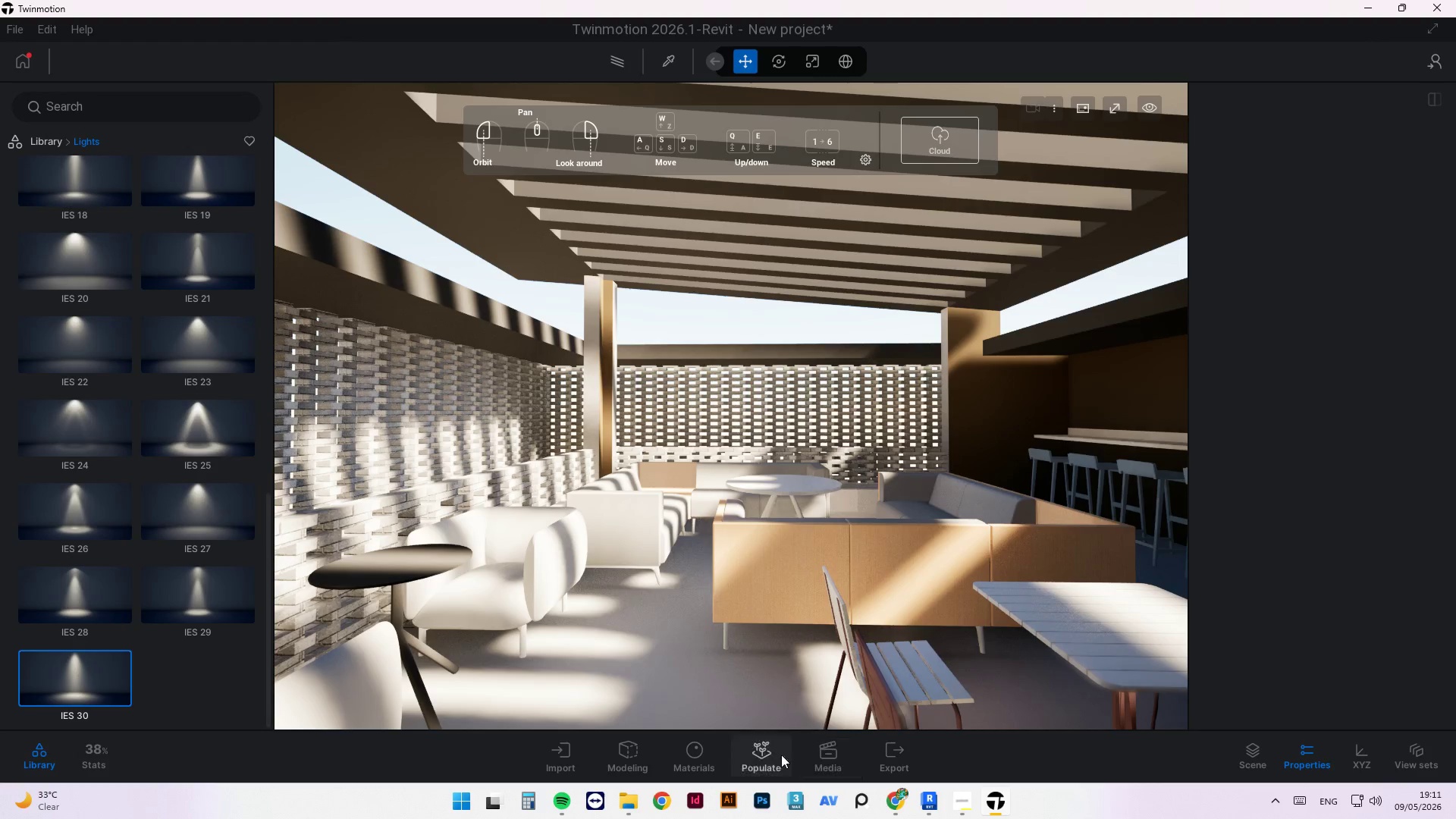 
wait(5.63)
 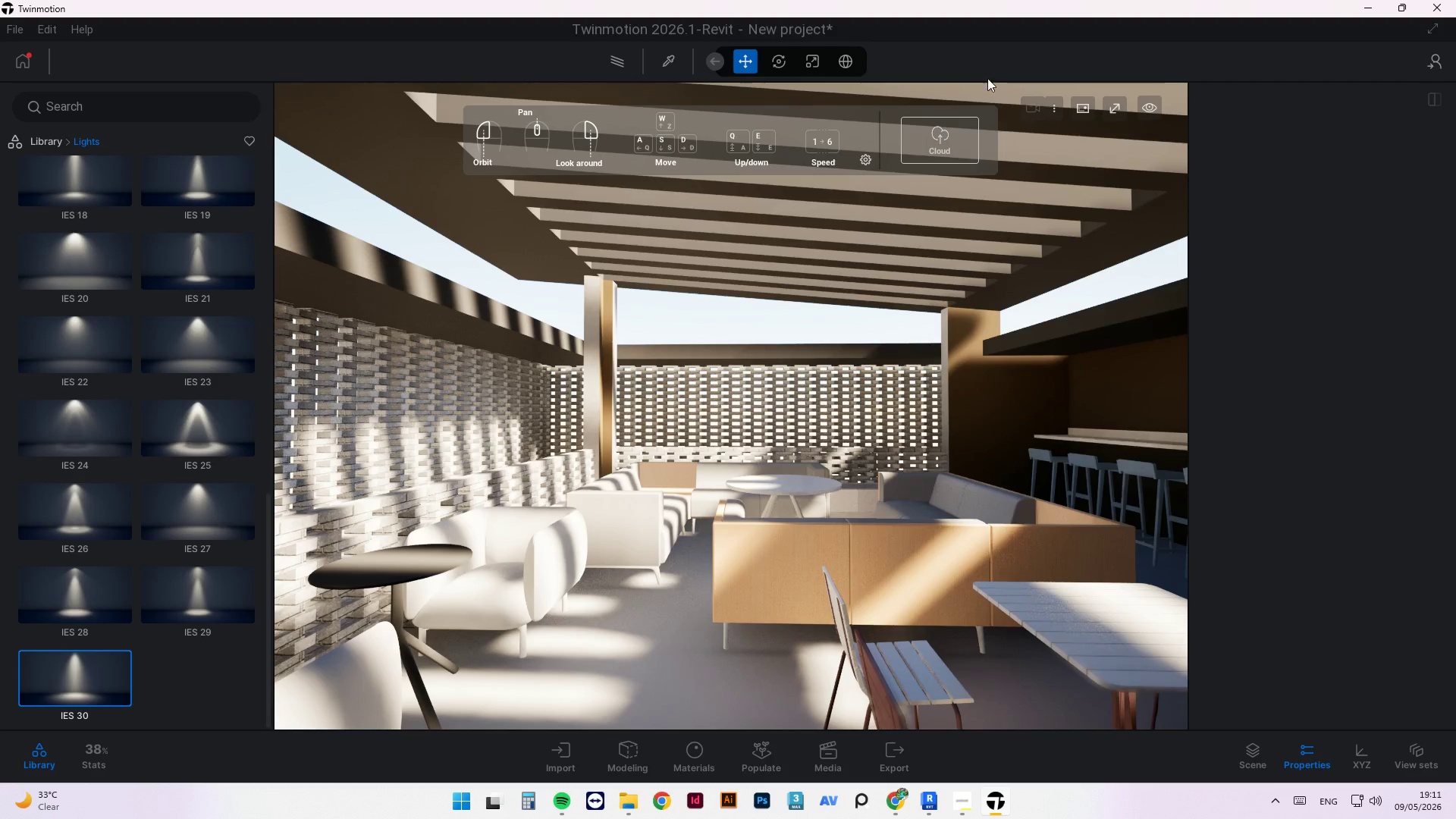 
left_click([1110, 112])
 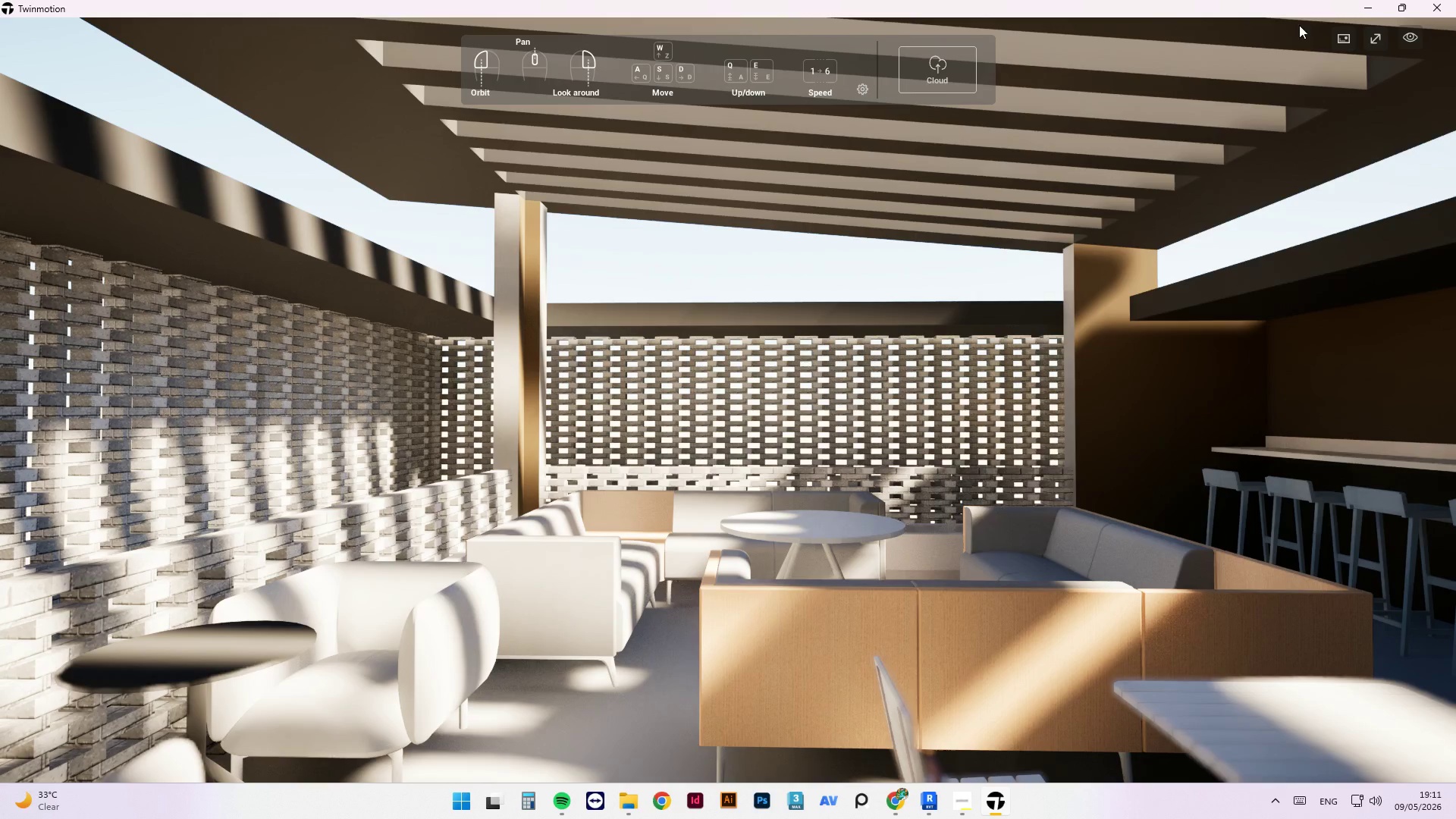 
left_click([1382, 39])
 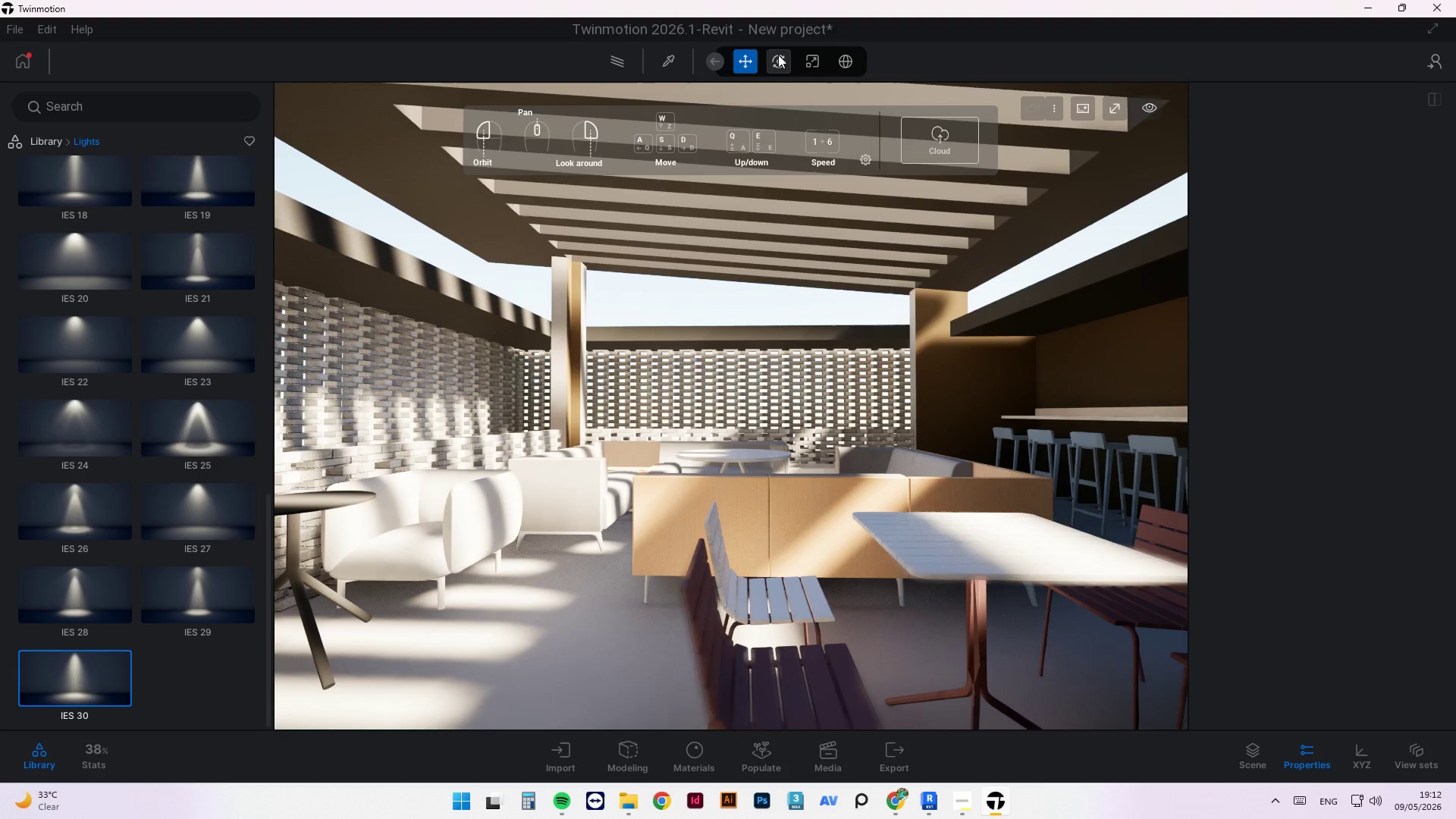 
wait(57.46)
 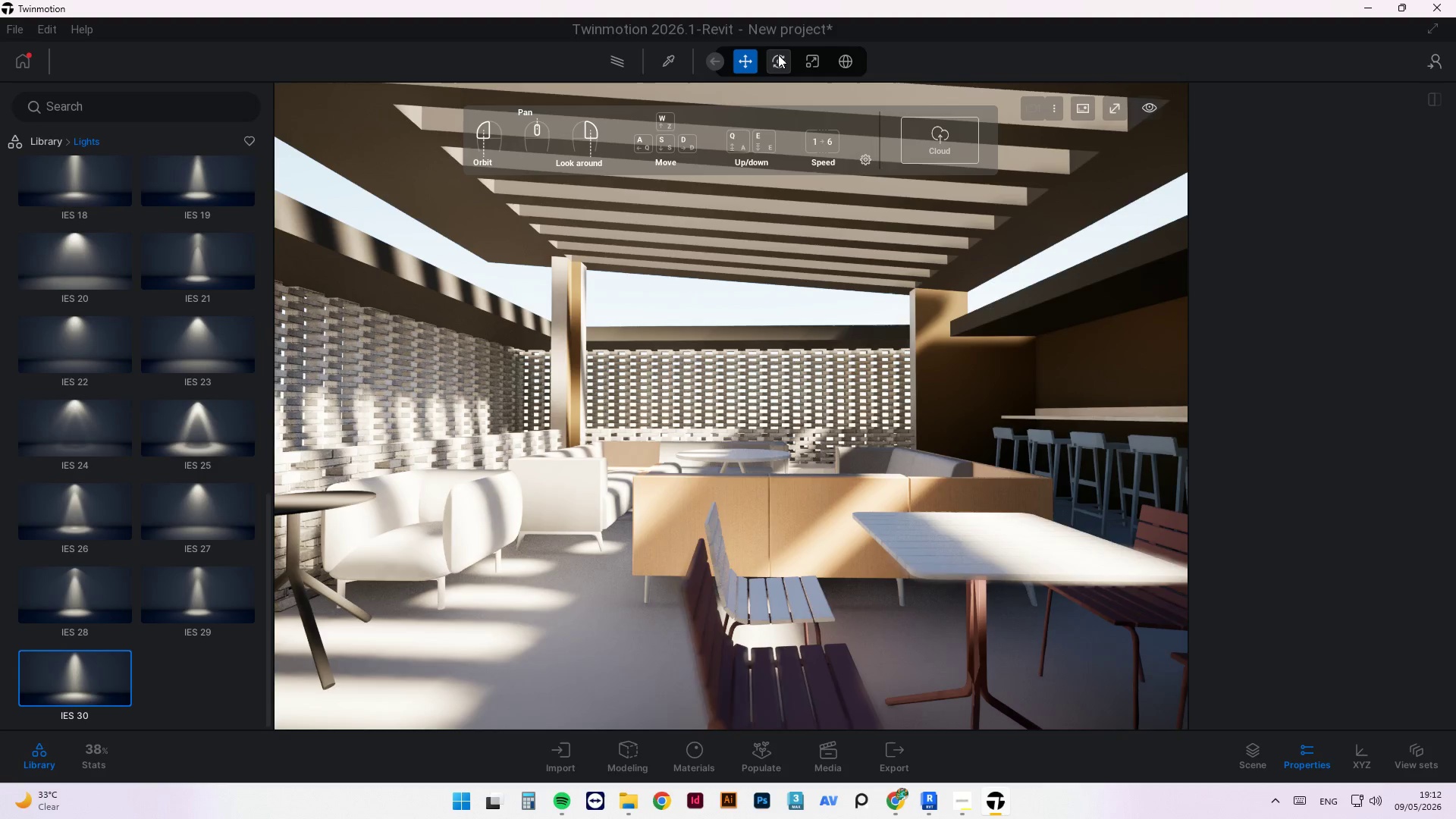 
mouse_move([1116, 101])
 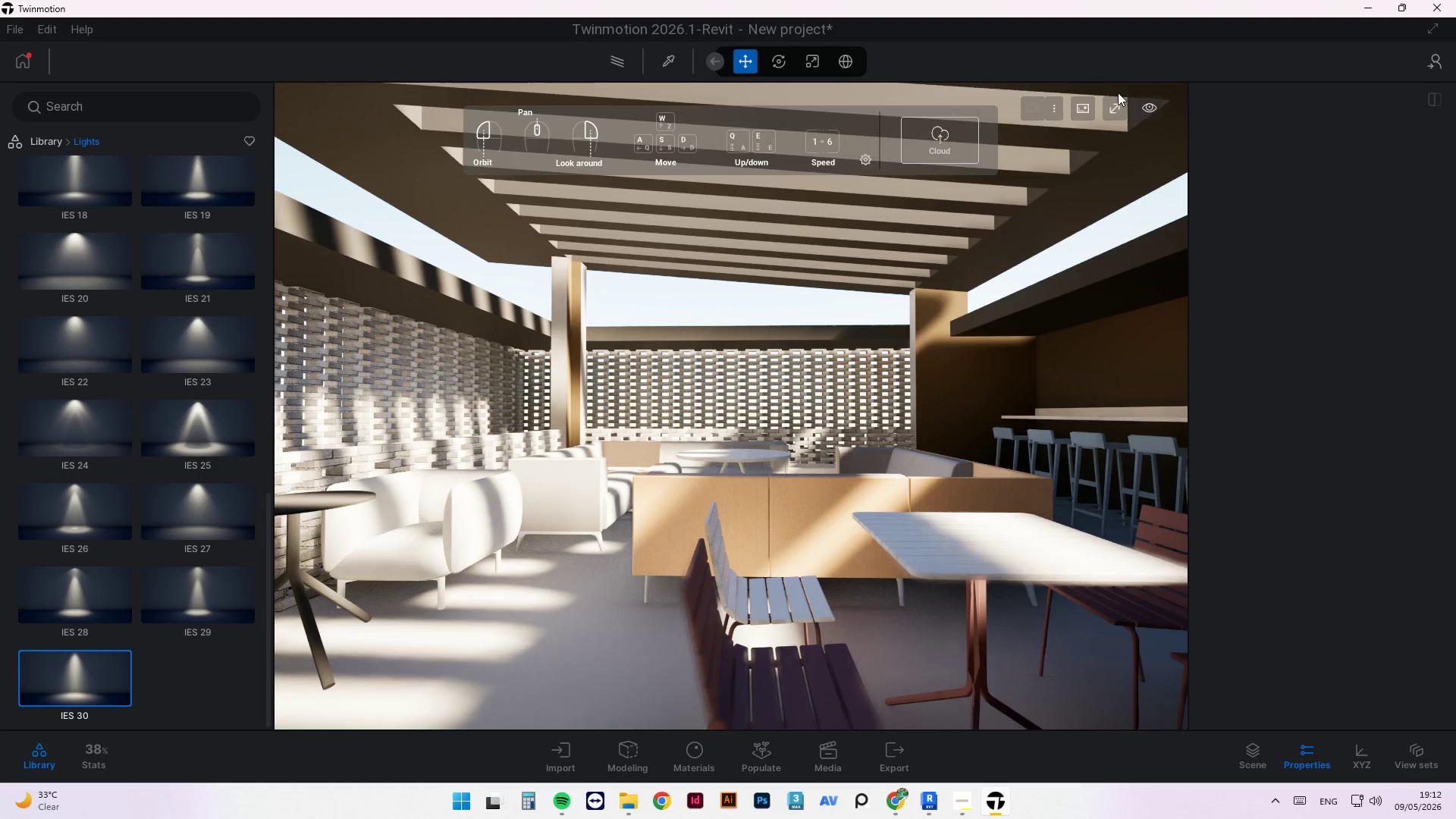 
left_click([1113, 105])
 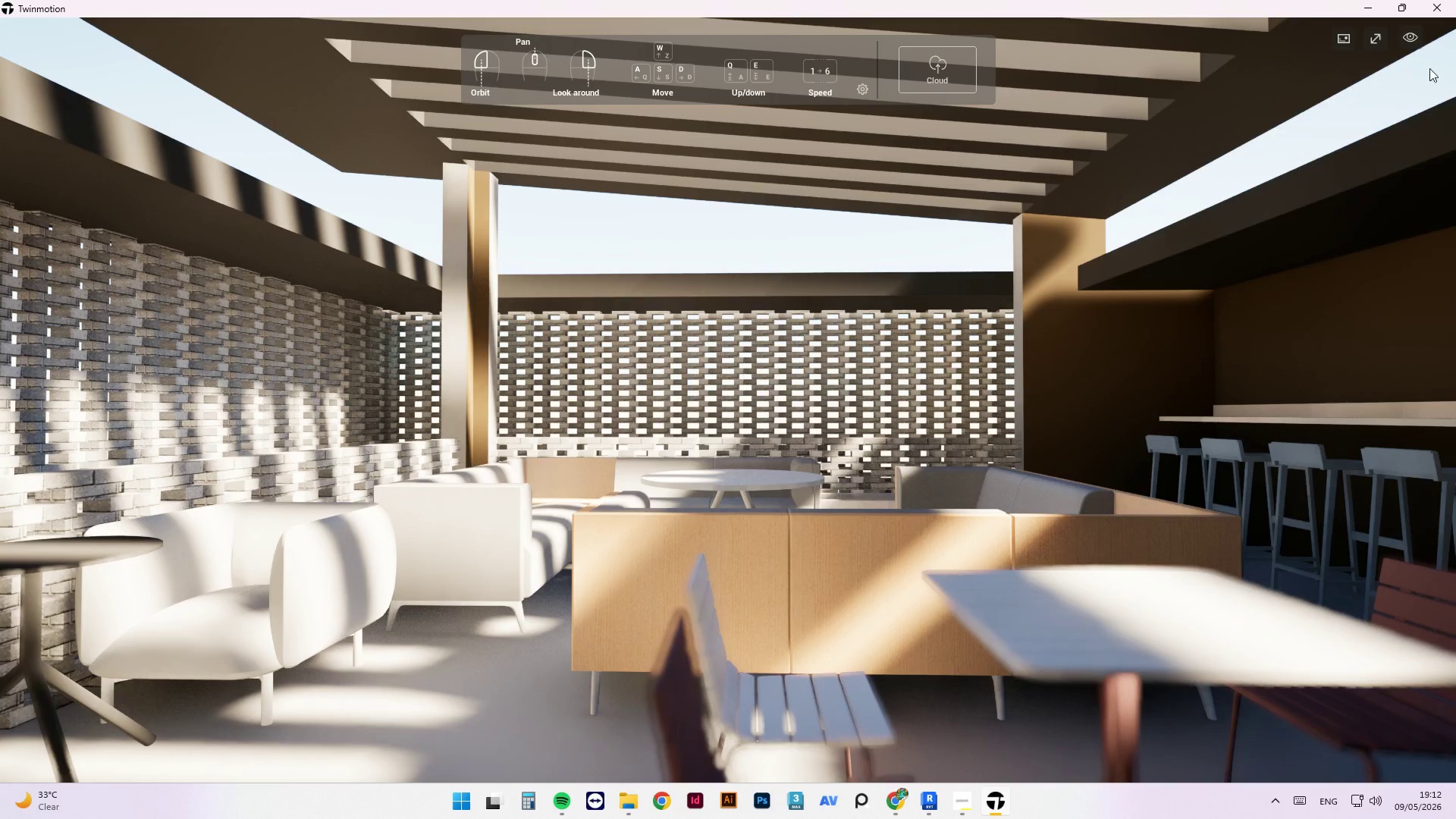 
left_click([1374, 33])
 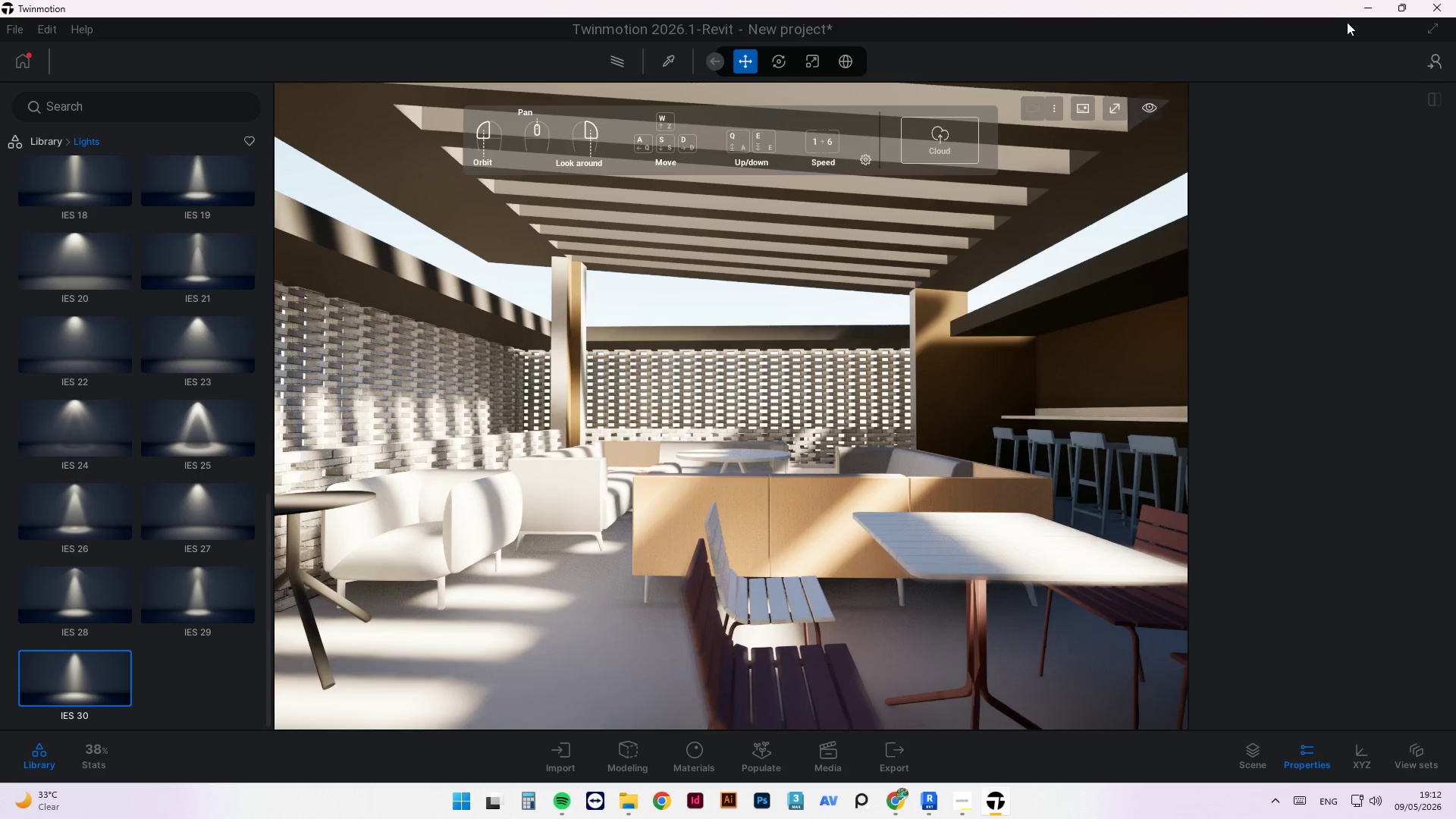 
wait(8.39)
 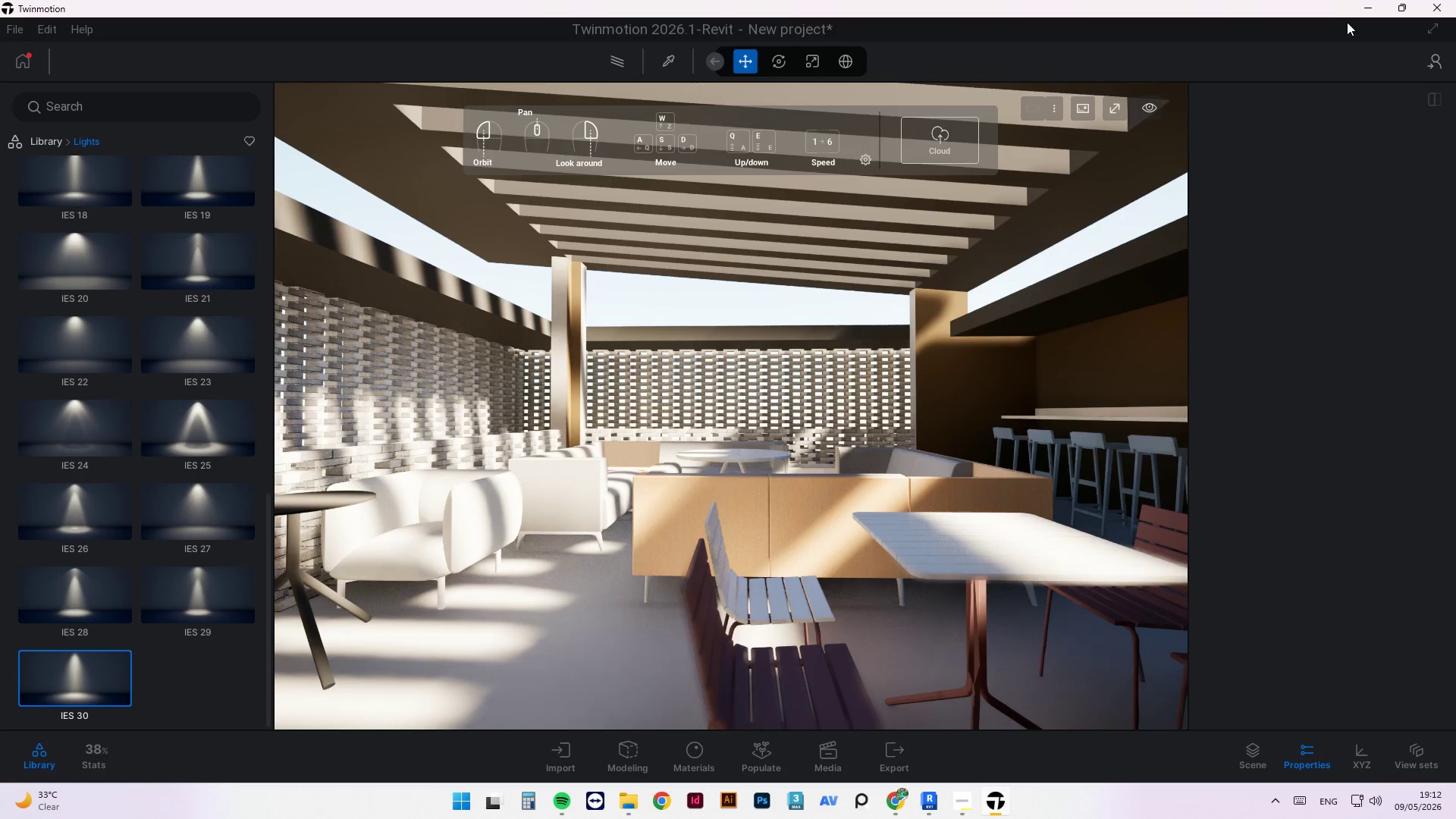 
left_click([1264, 760])
 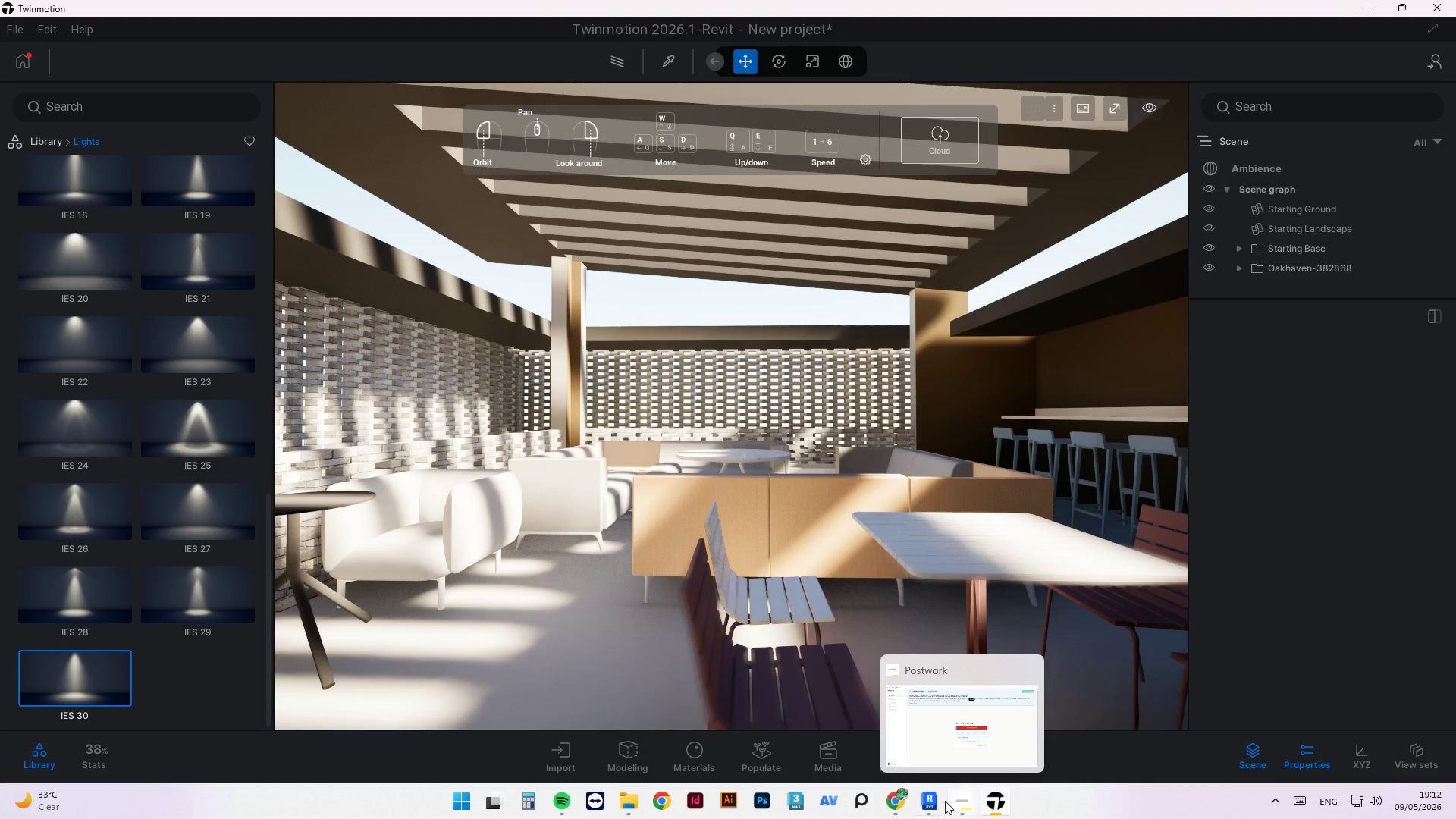 
wait(6.45)
 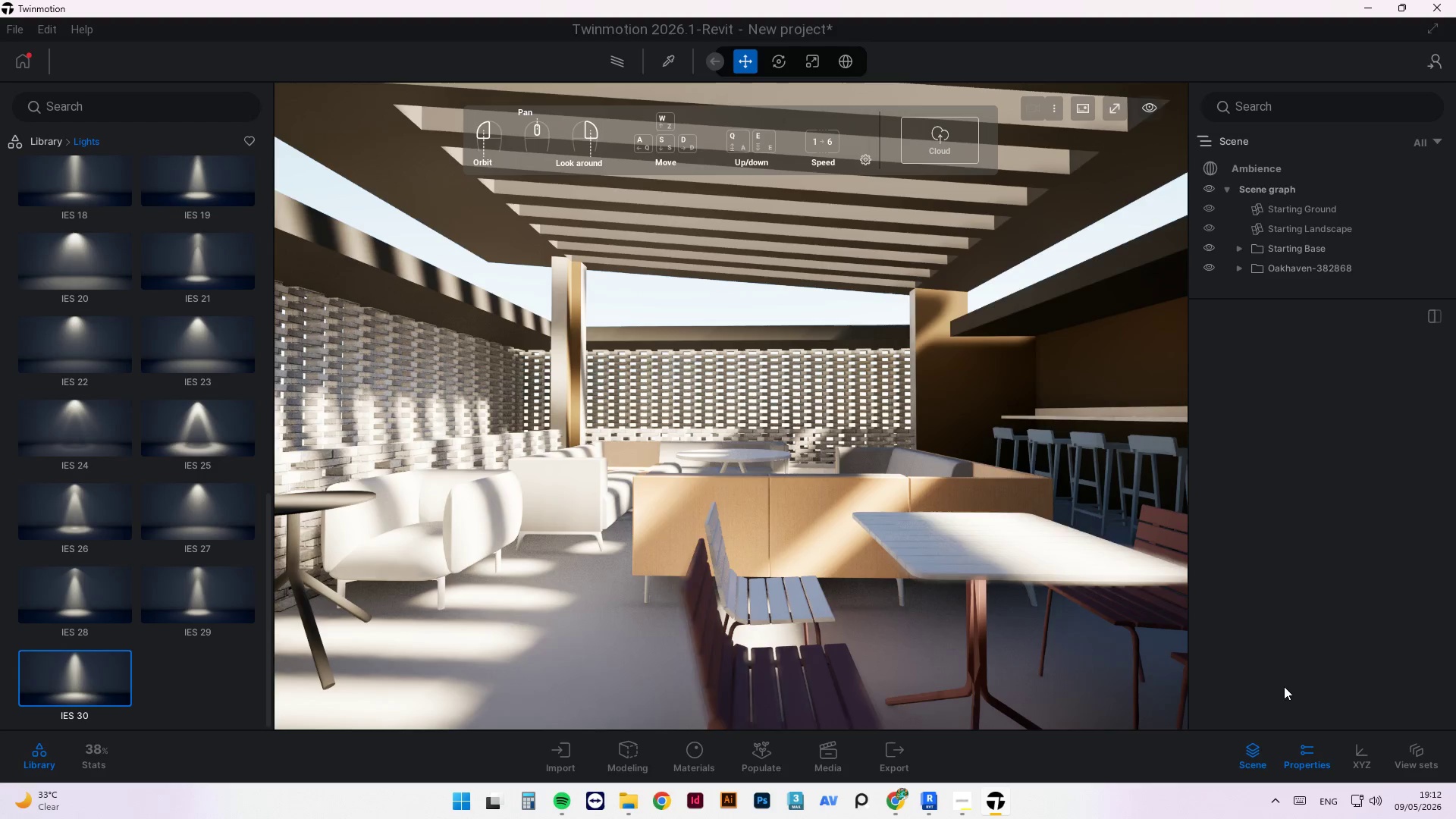 
left_click([687, 751])
 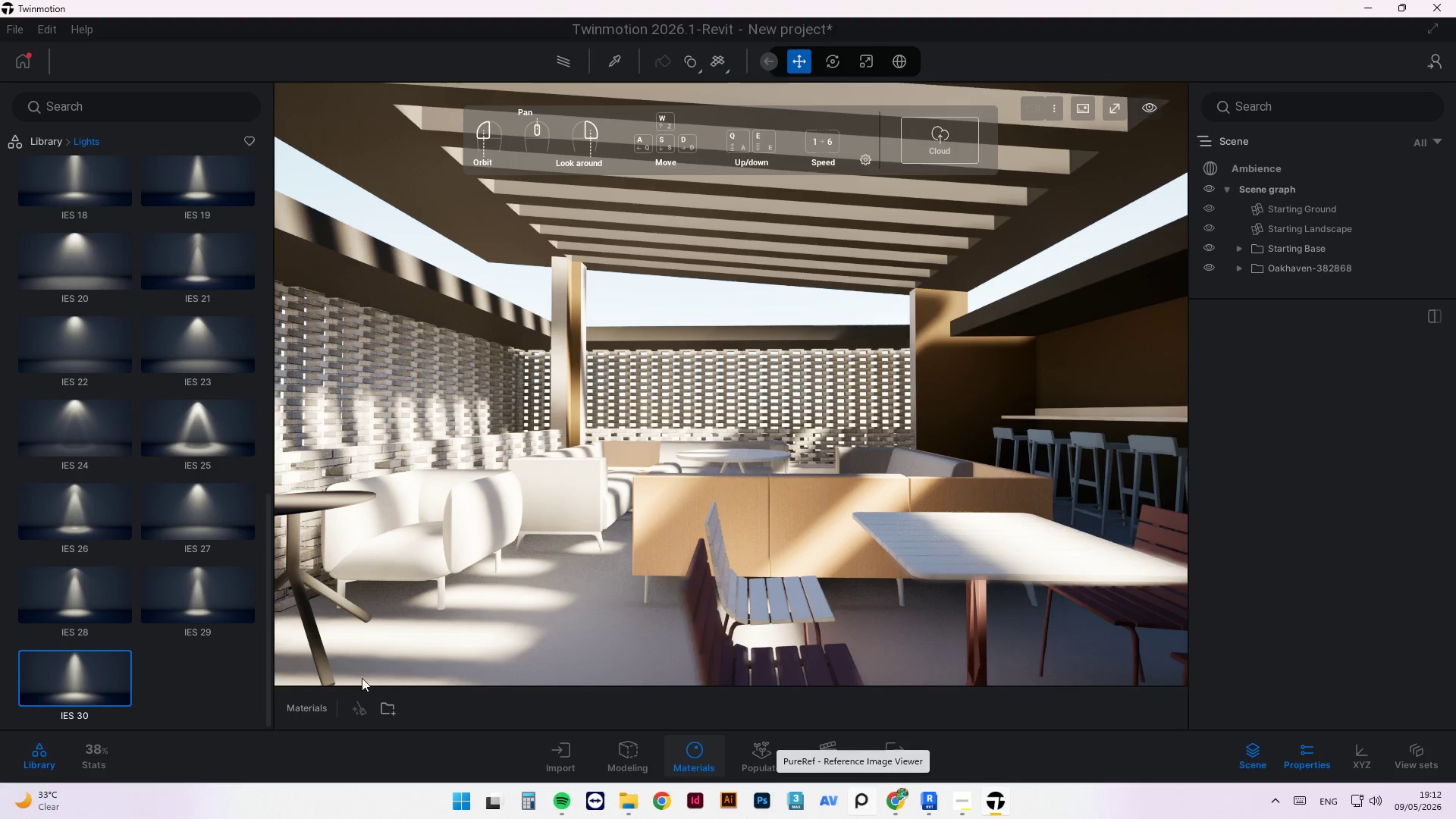 
left_click([440, 554])
 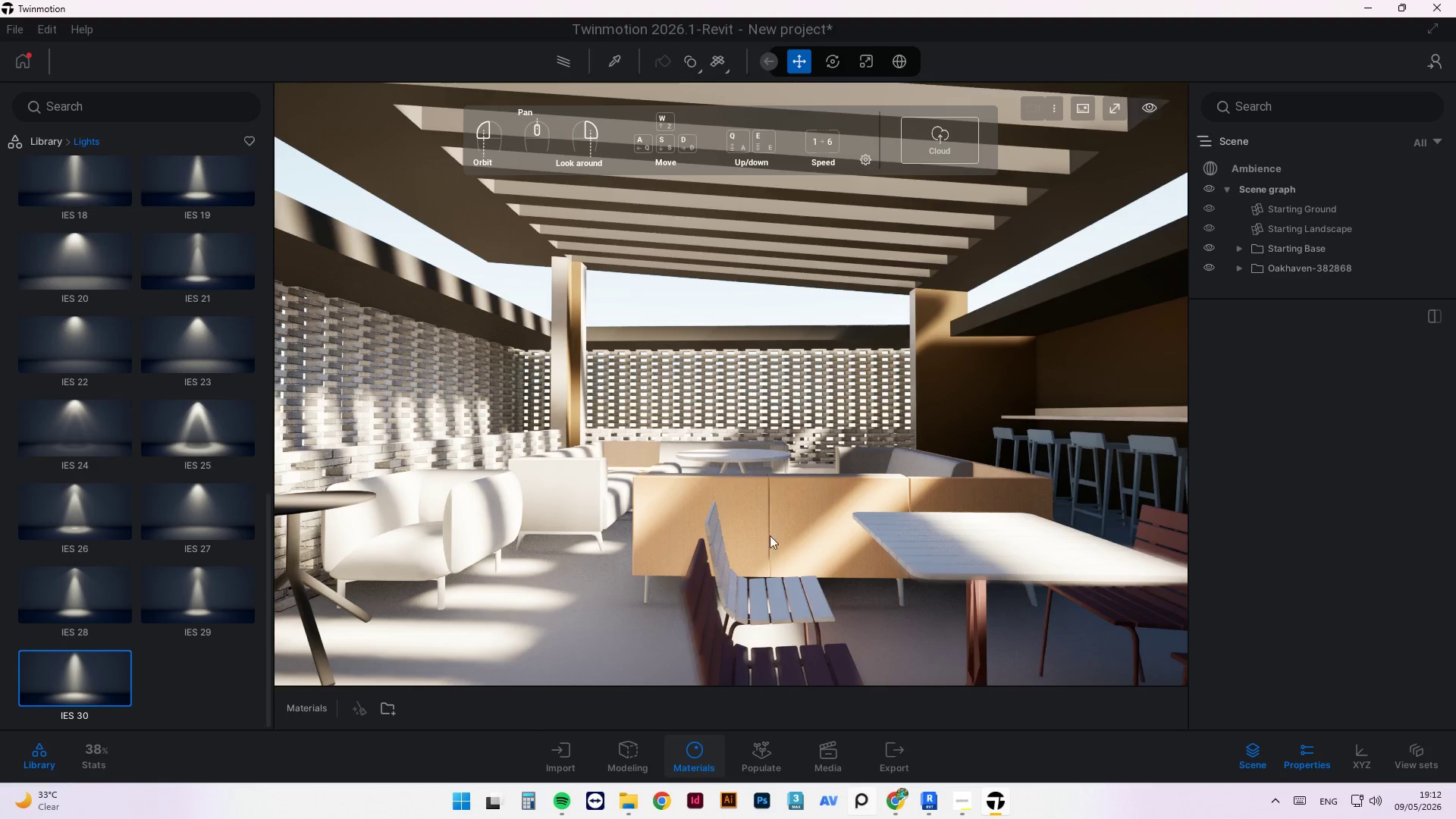 
left_click([782, 533])
 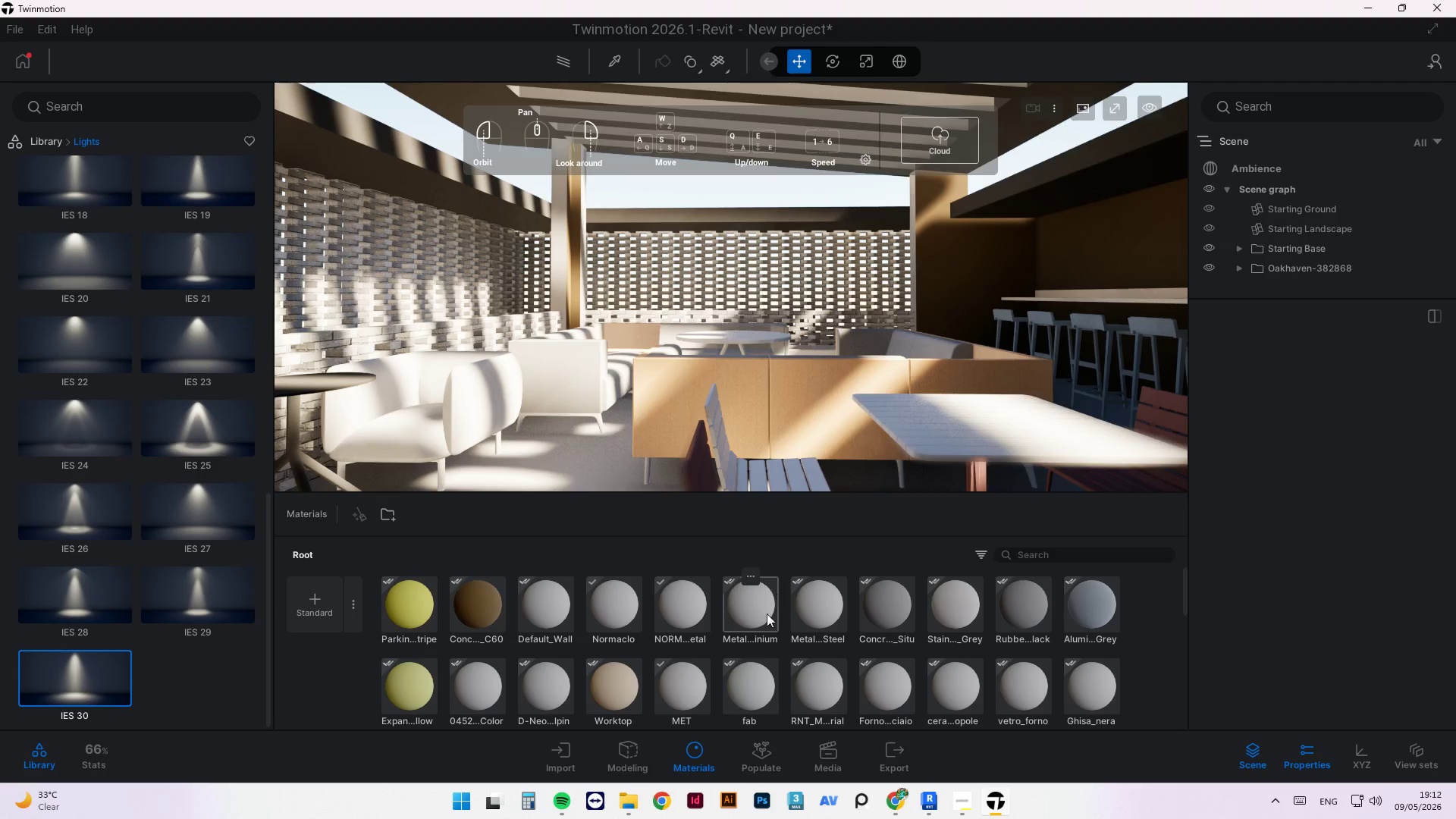 
scroll: coordinate [659, 679], scroll_direction: down, amount: 25.0
 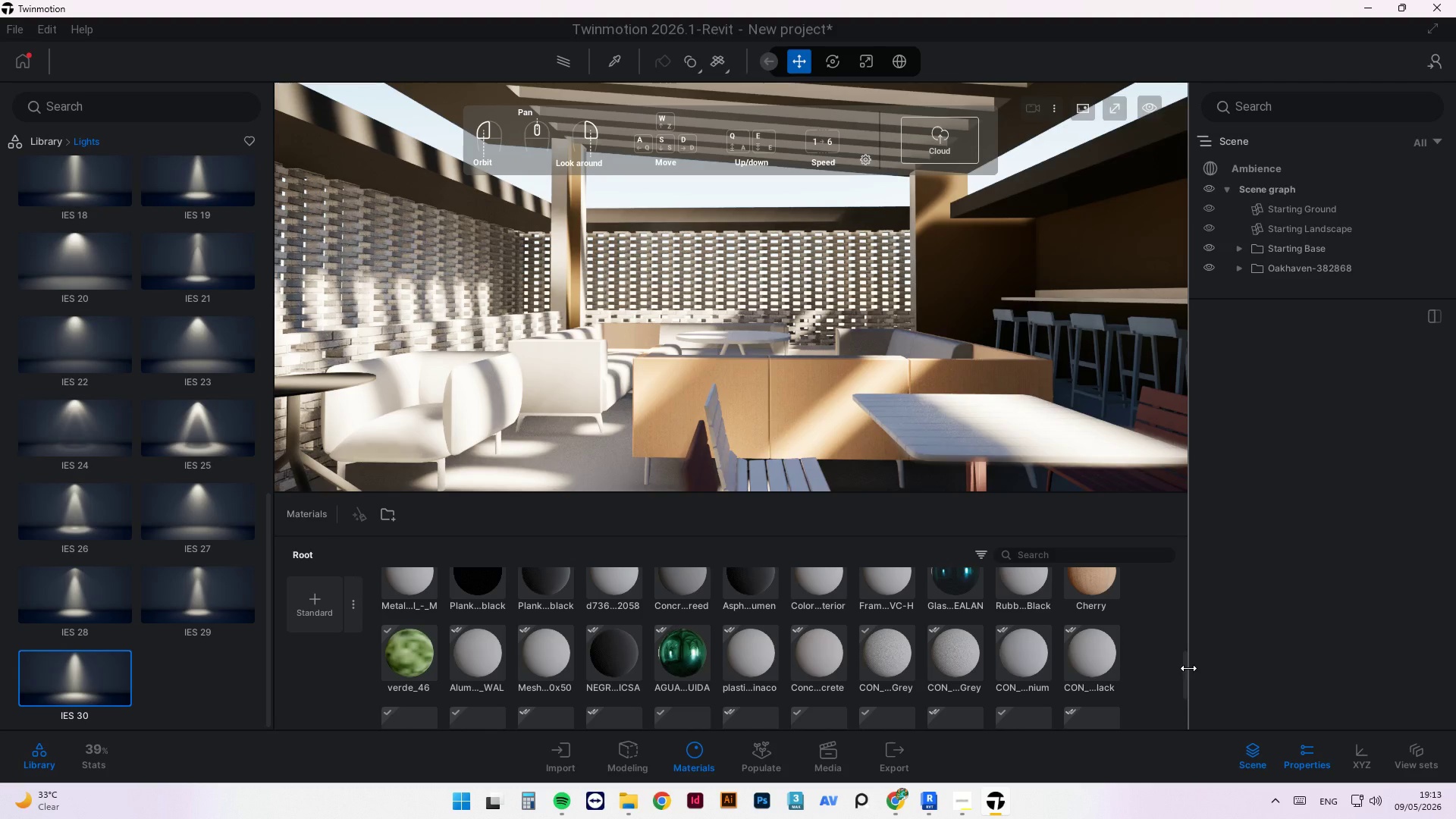 
left_click_drag(start_coordinate=[1185, 667], to_coordinate=[1186, 708])
 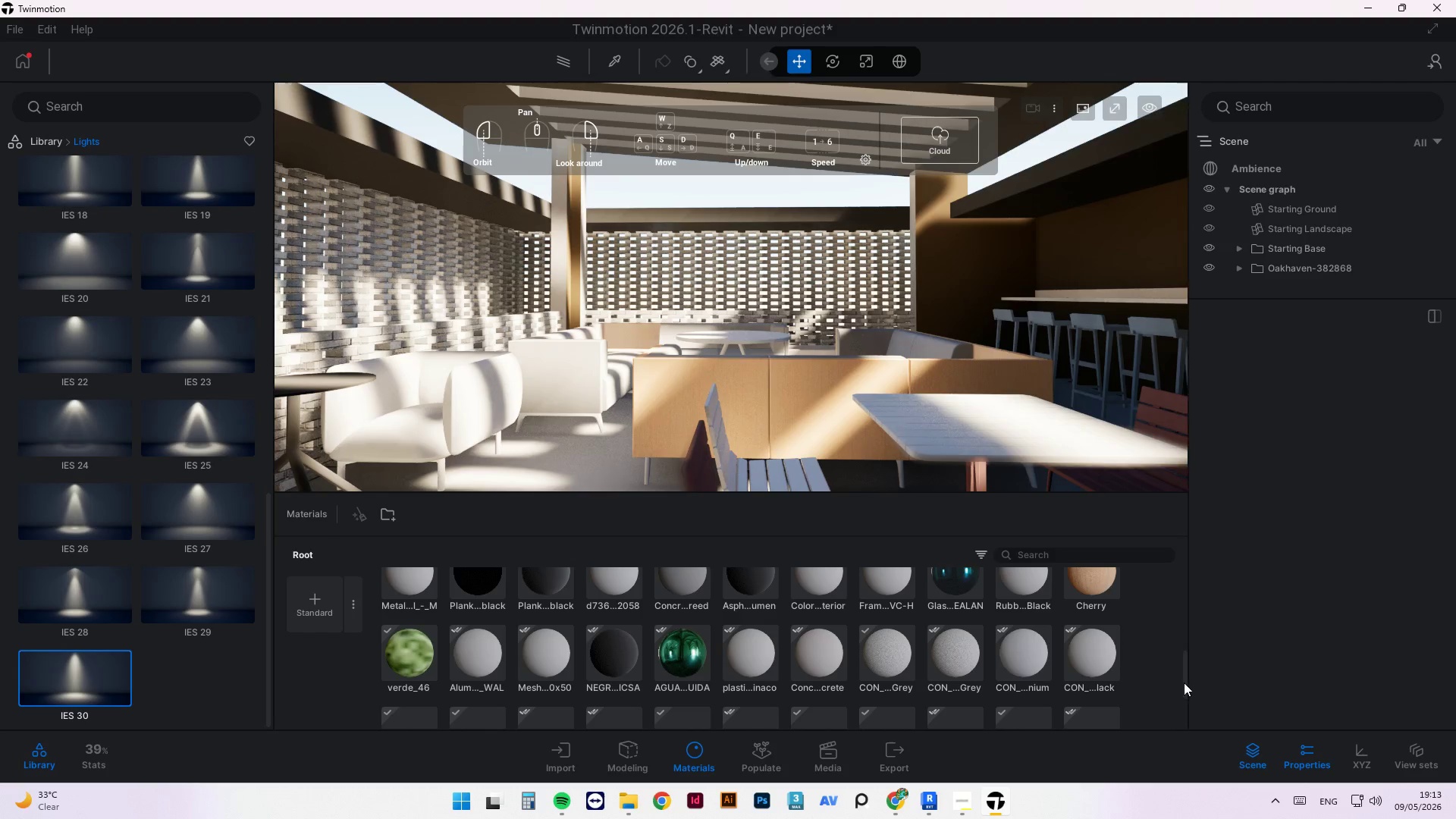 
left_click_drag(start_coordinate=[1184, 682], to_coordinate=[1181, 714])
 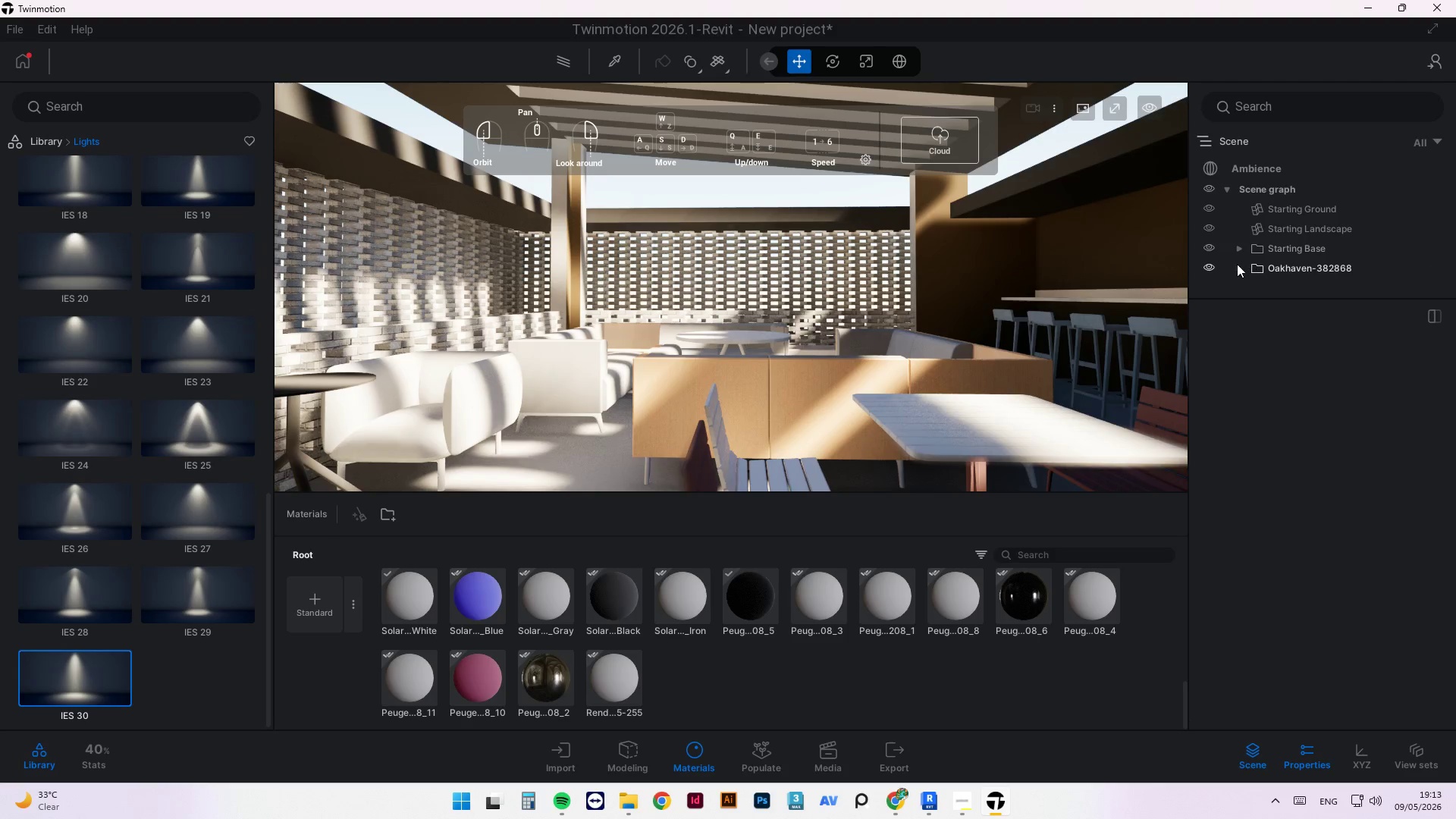 
left_click([1235, 271])
 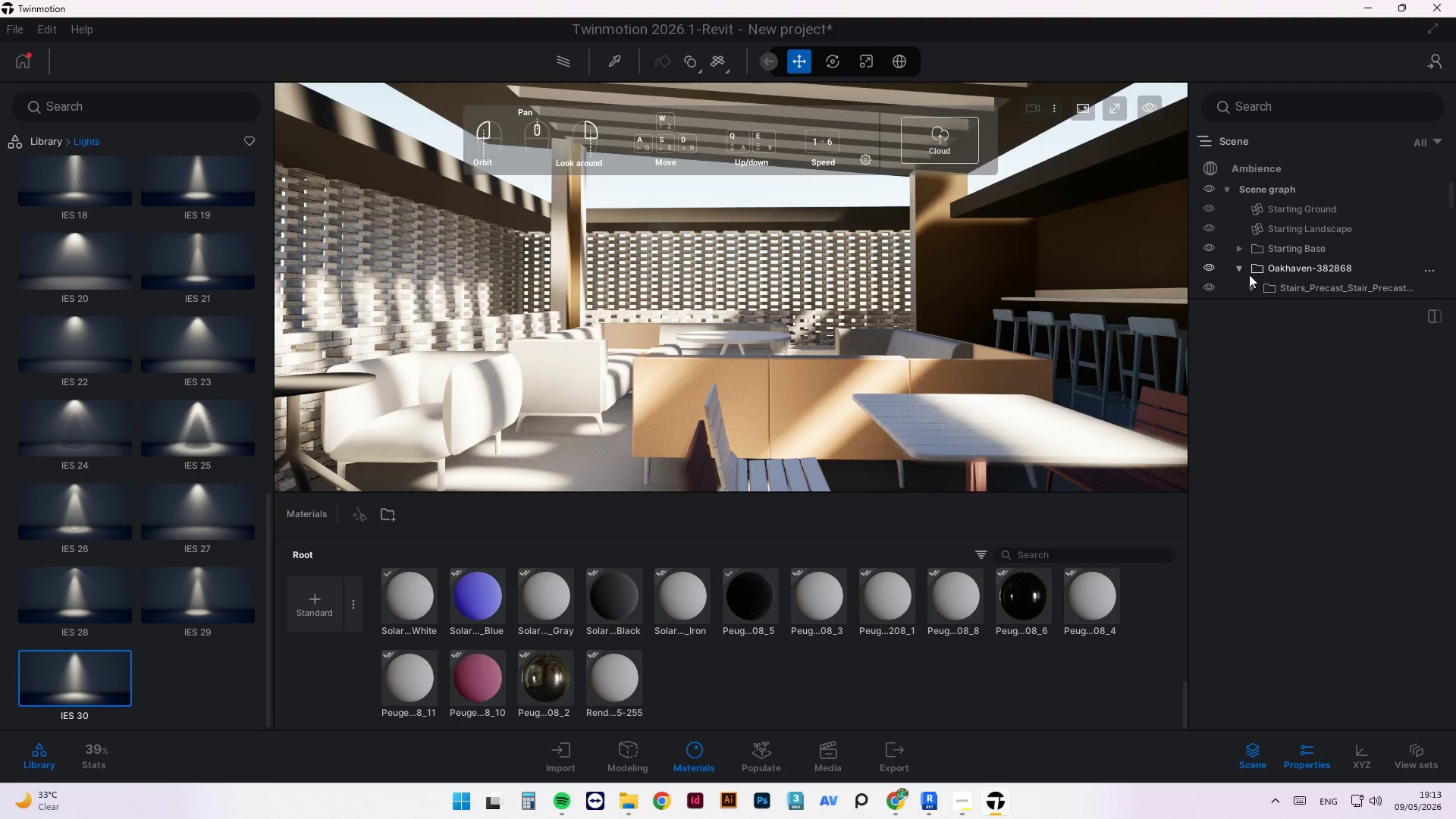 
left_click([1249, 287])
 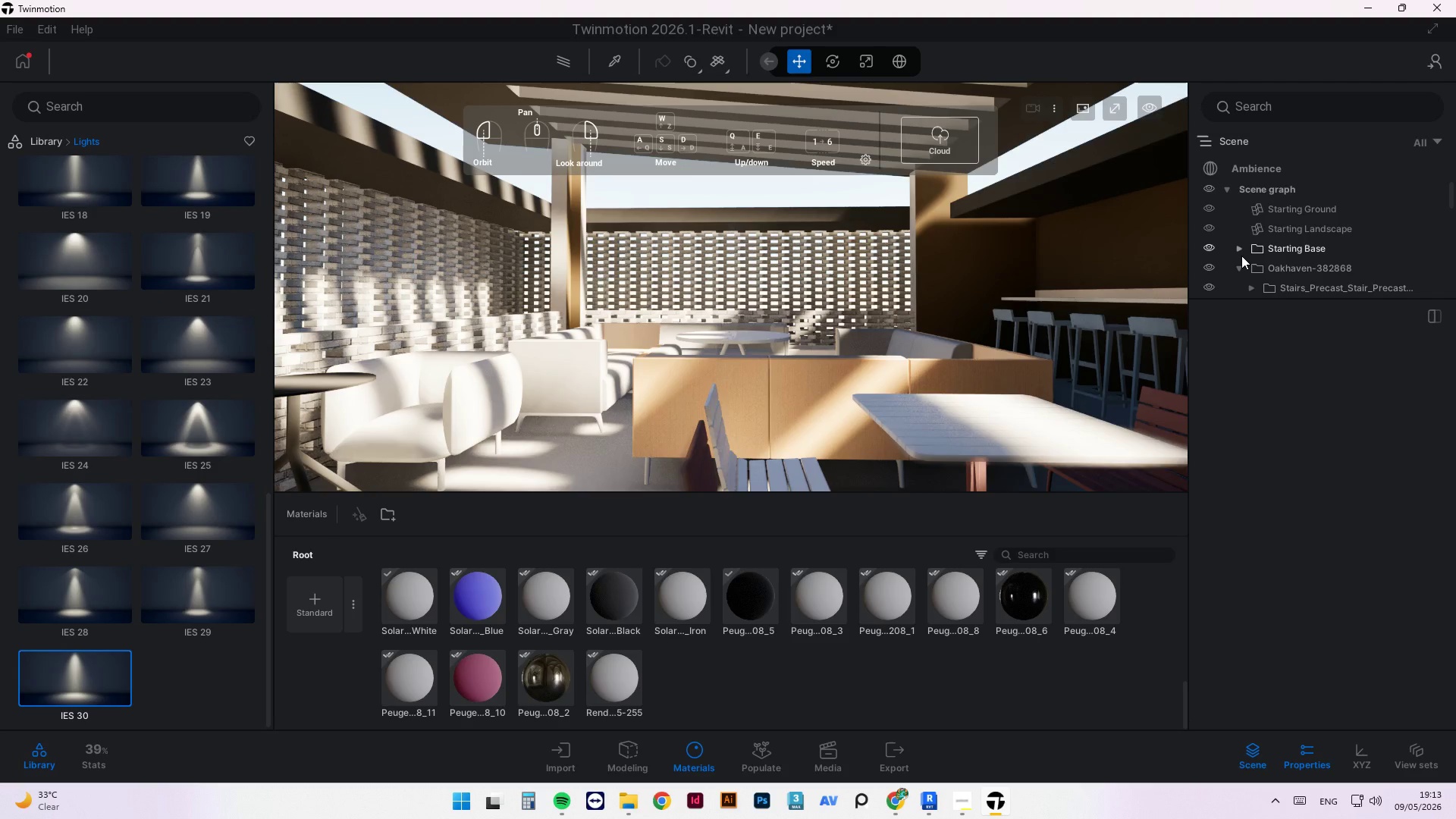 
left_click([1238, 249])
 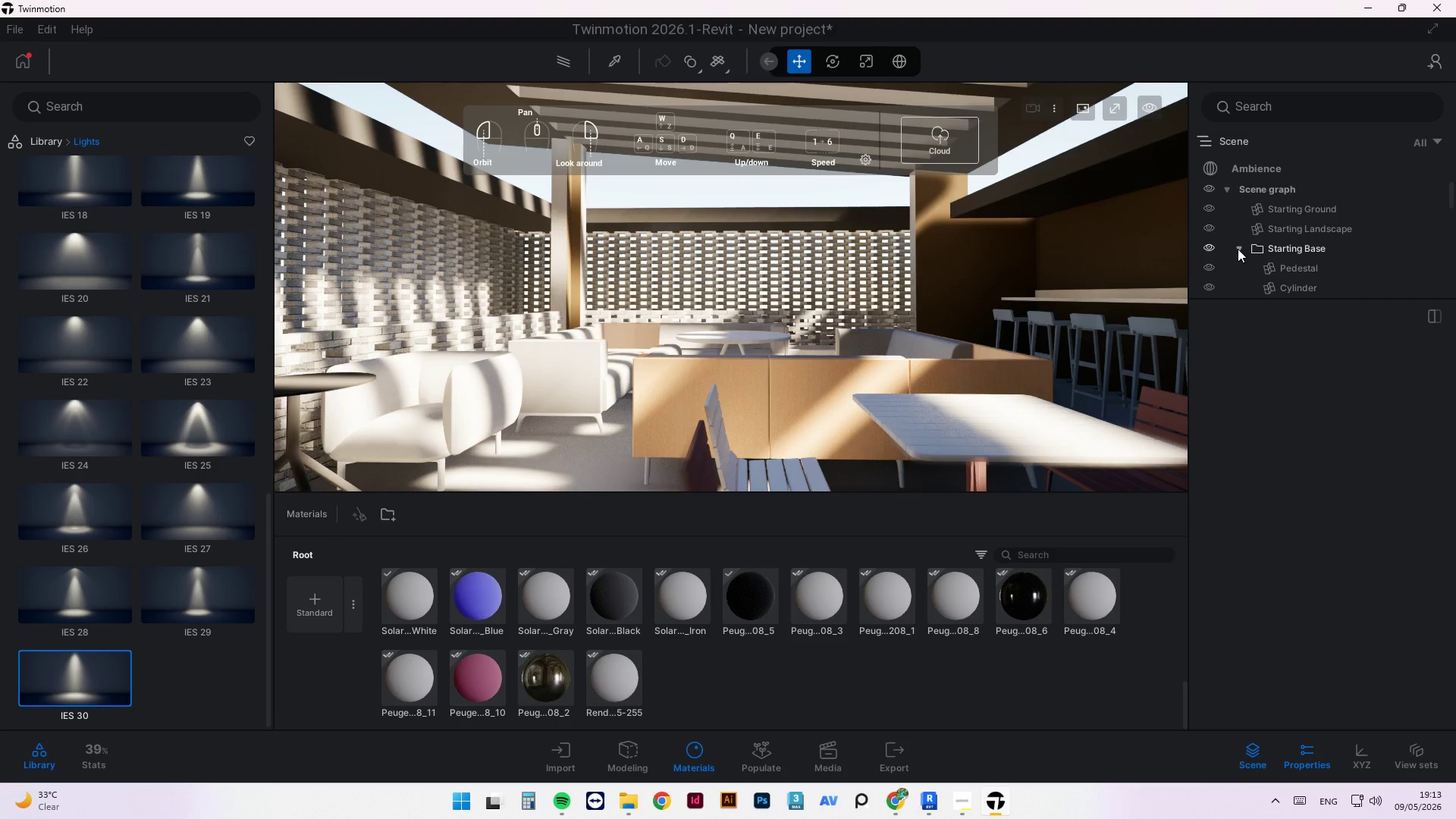 
wait(6.69)
 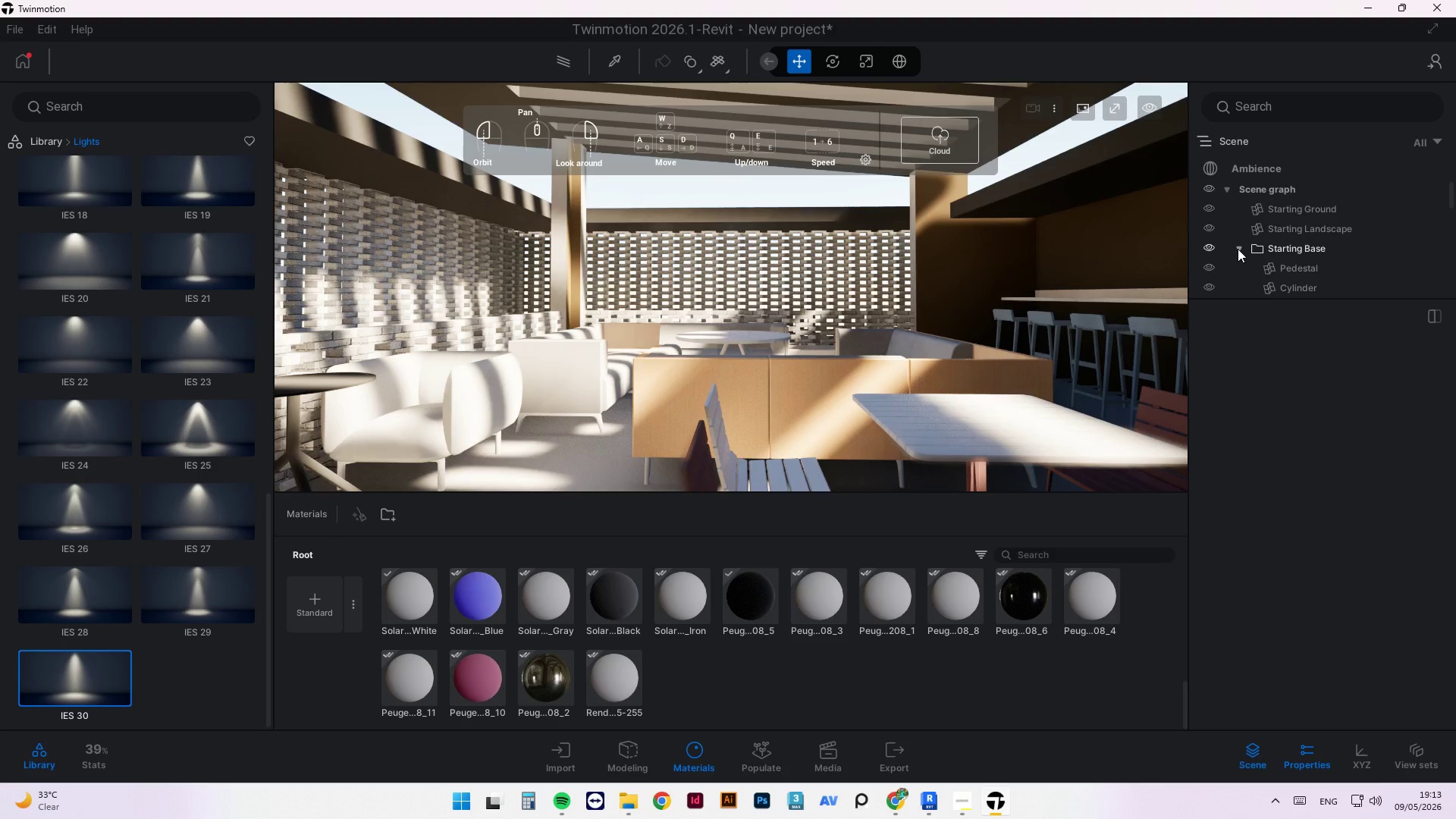 
left_click([1241, 249])
 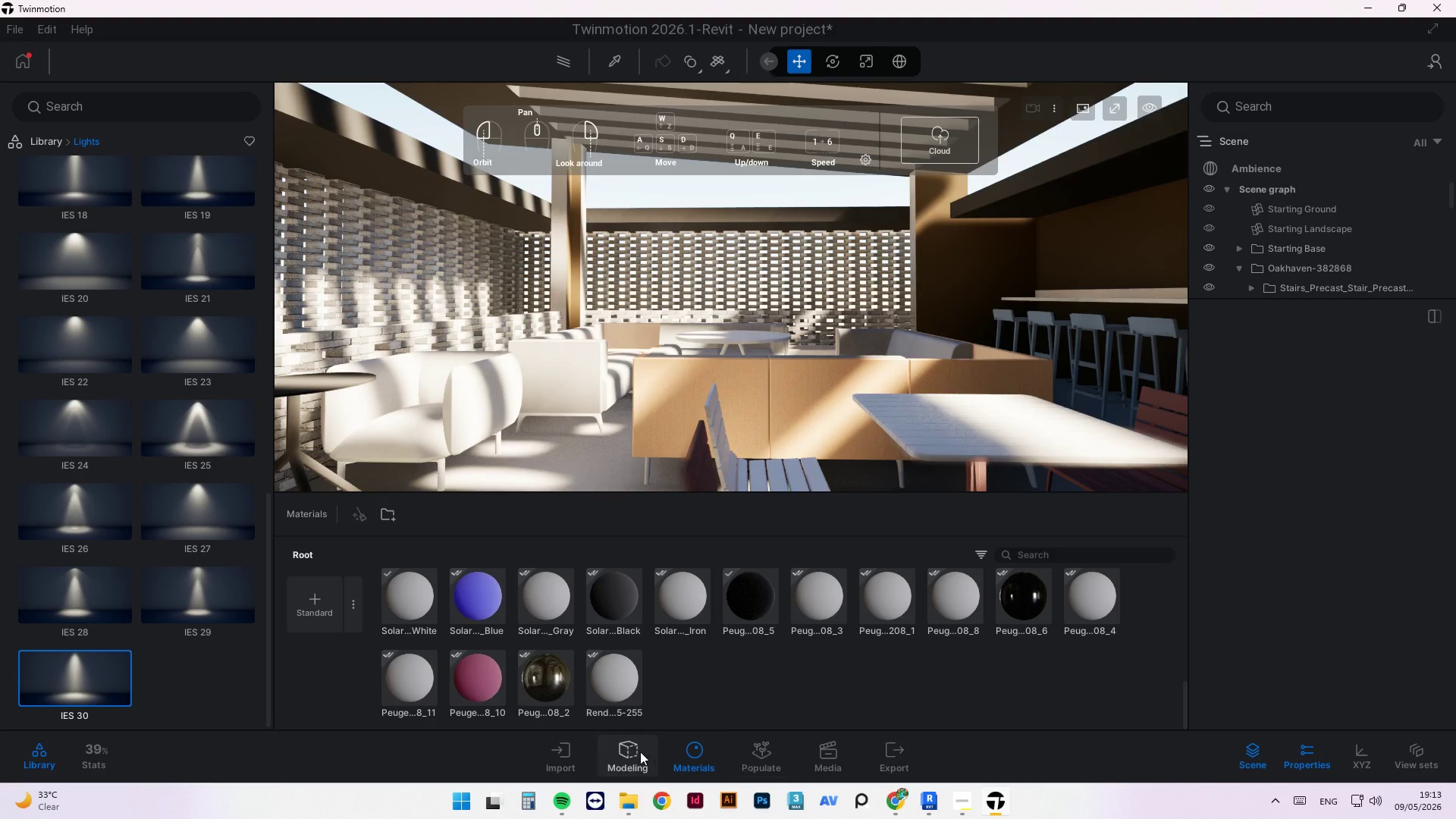 
wait(6.42)
 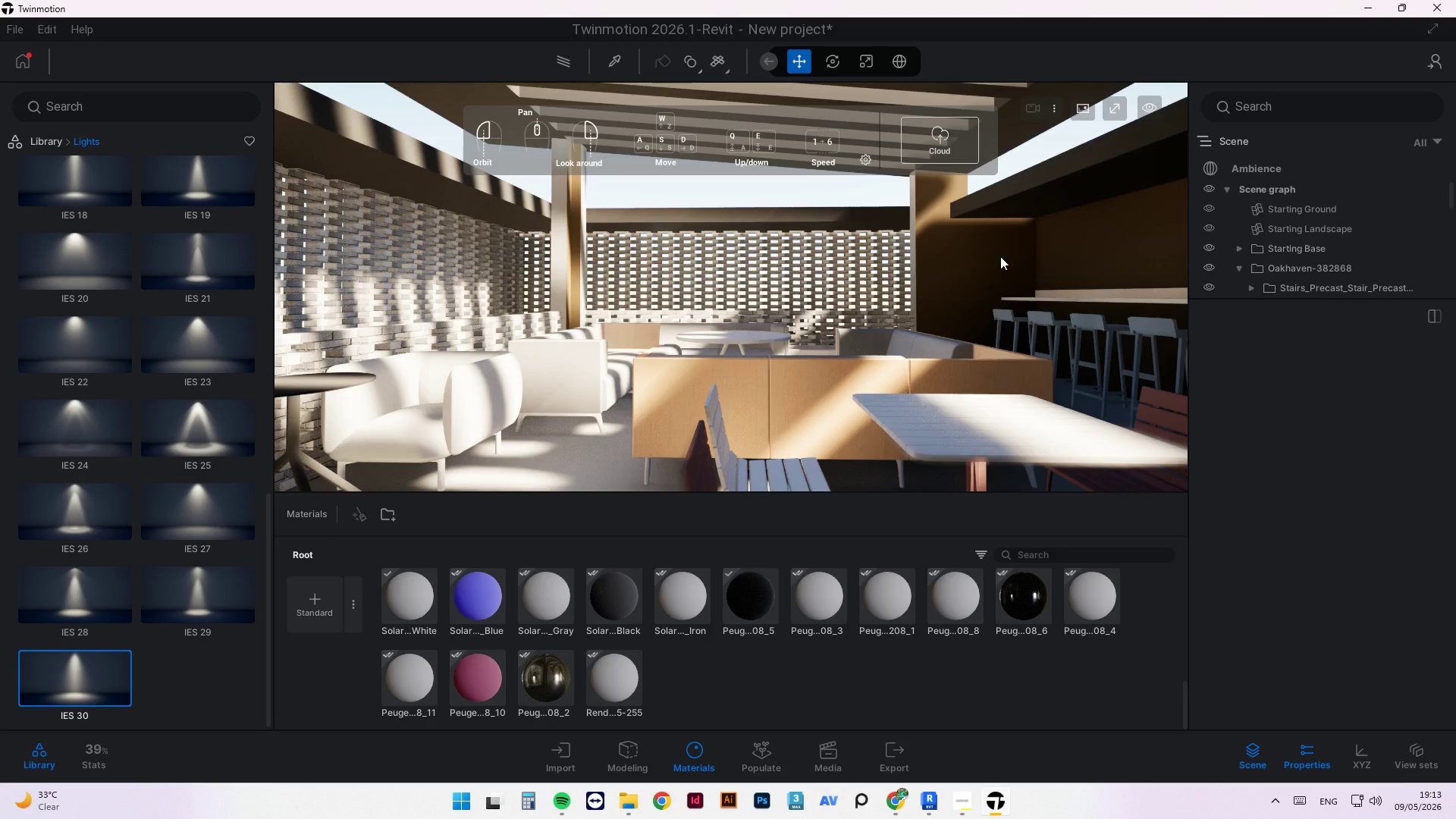 
left_click([1129, 500])
 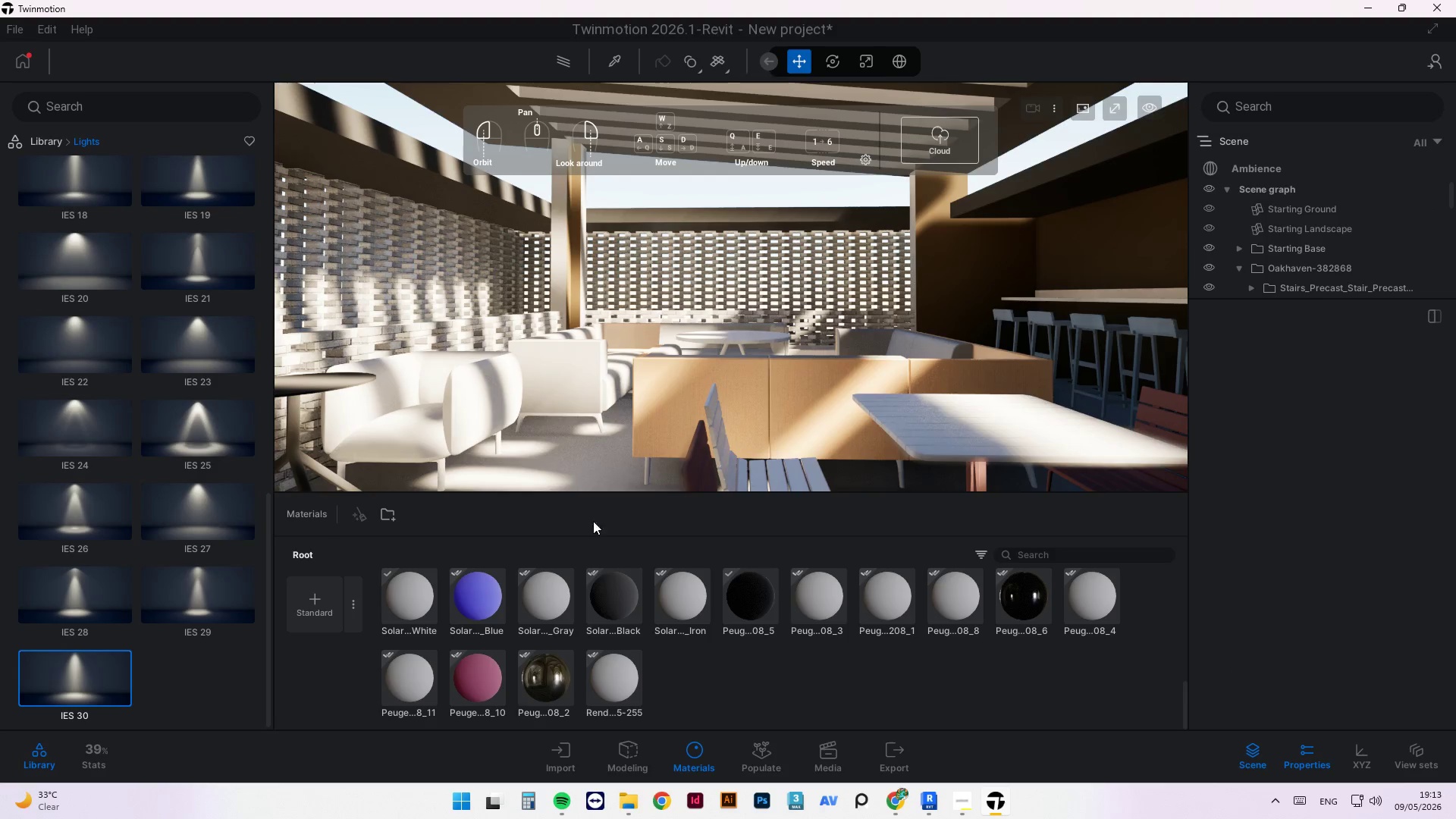 
left_click([693, 765])
 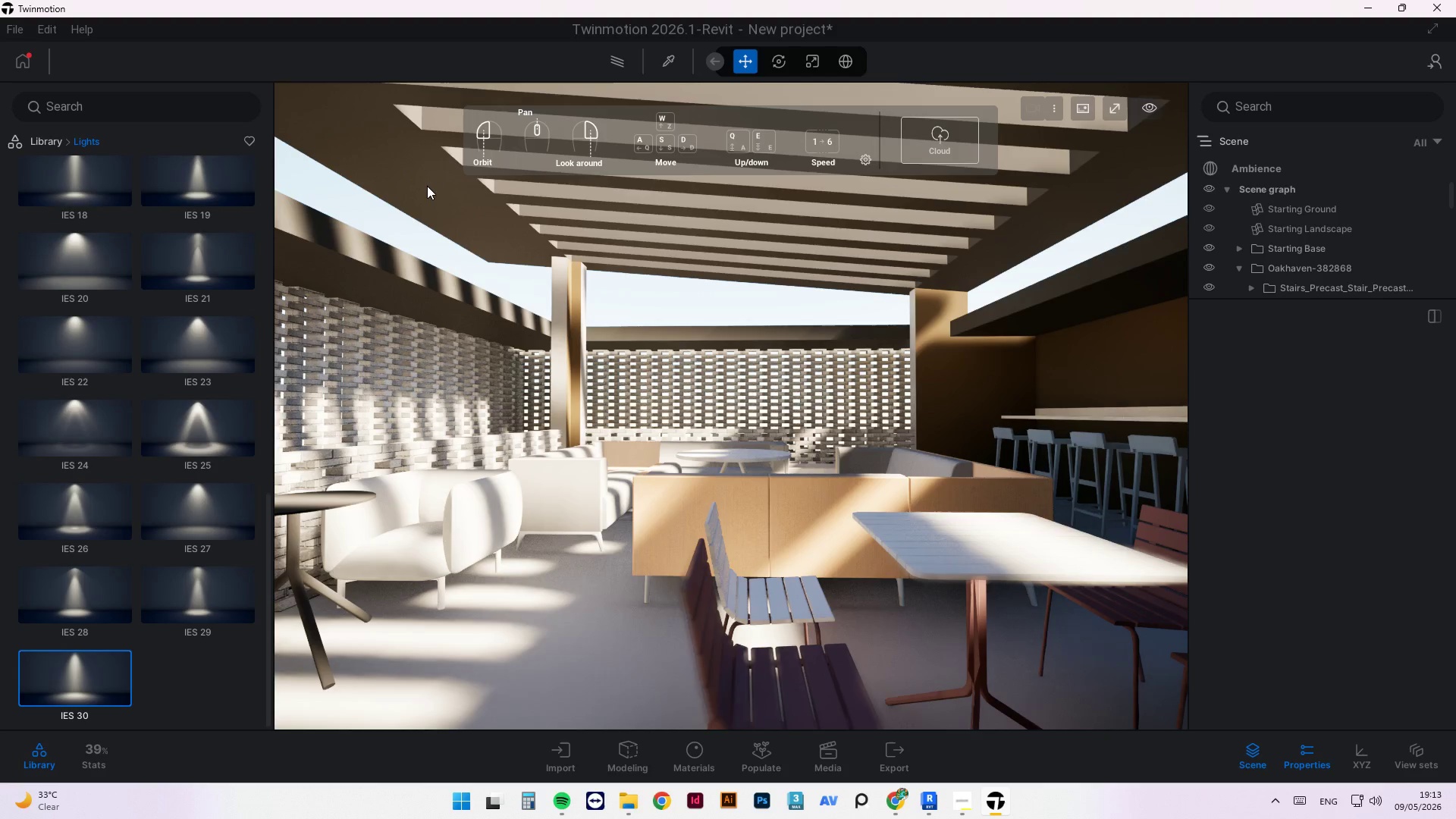 
wait(12.34)
 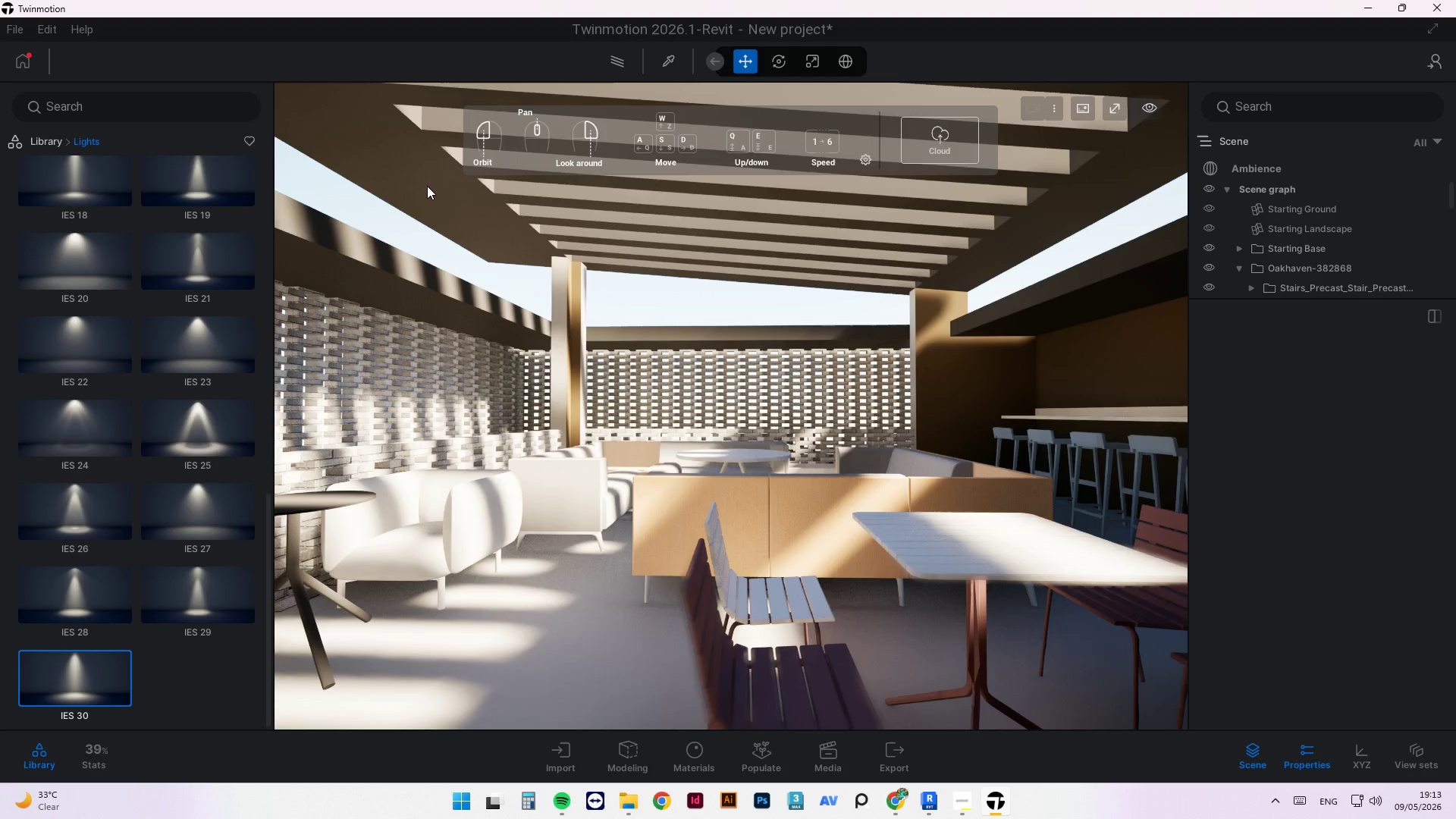 
left_click([839, 749])
 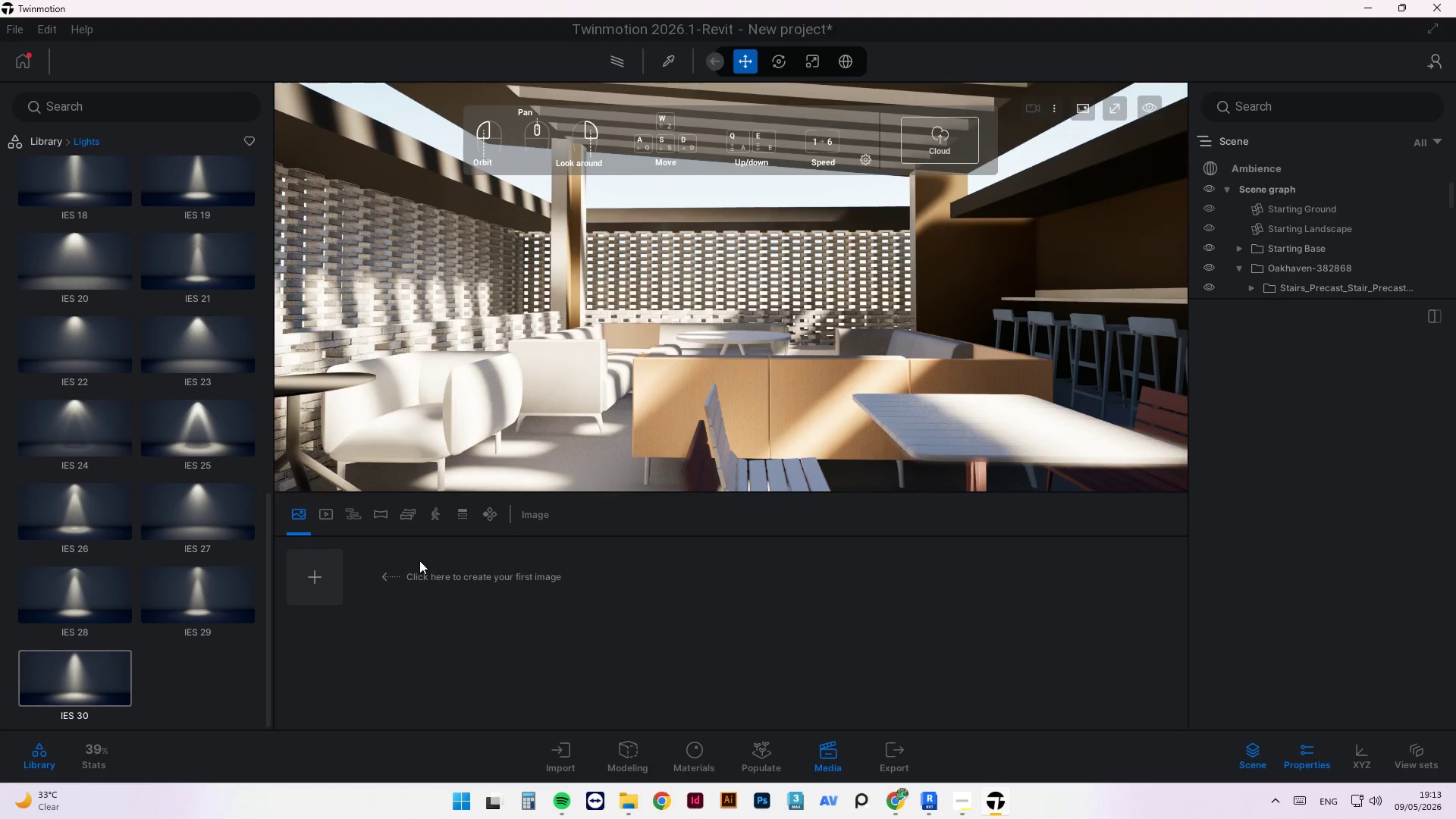 
left_click([321, 576])
 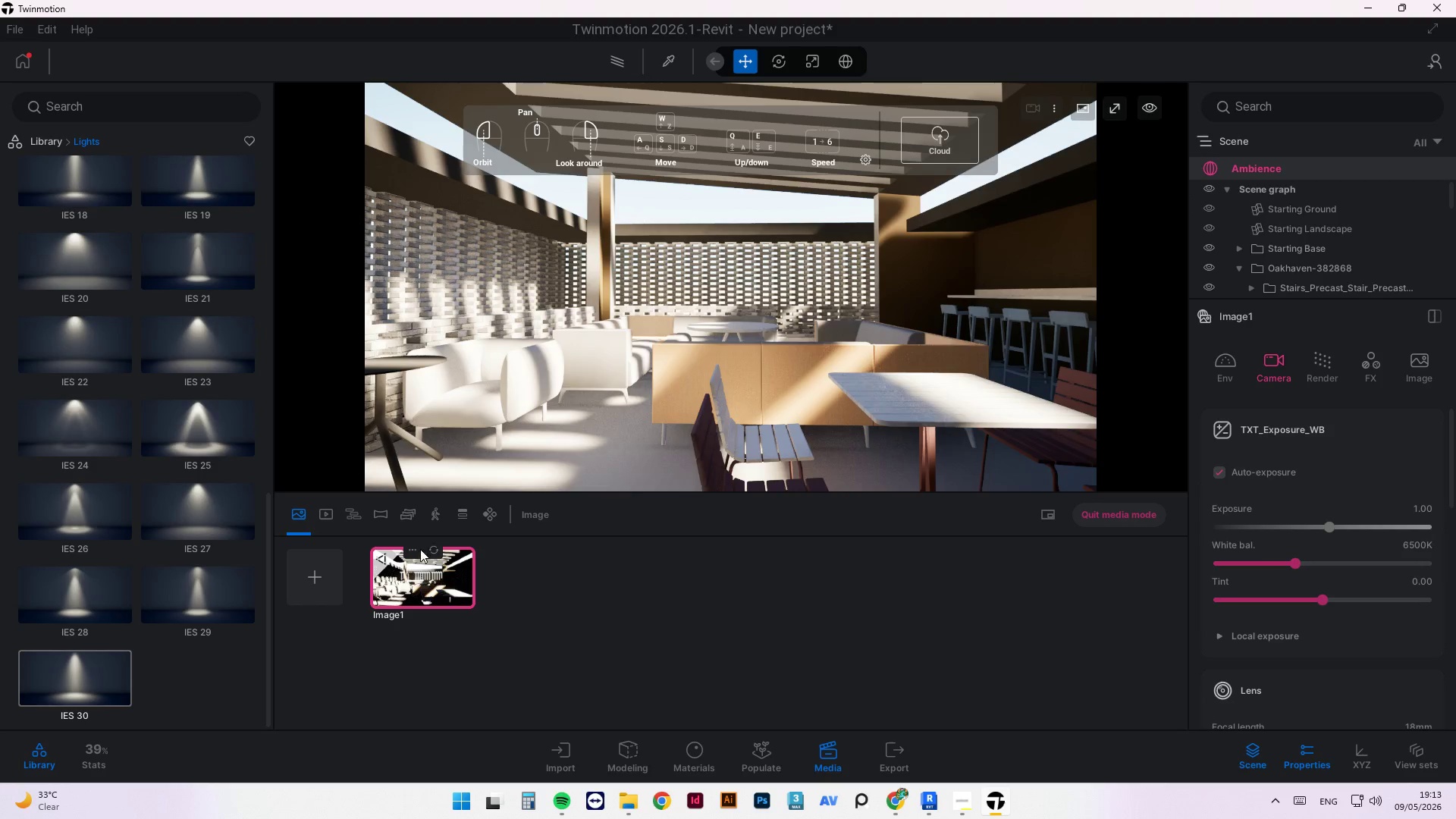 
wait(10.91)
 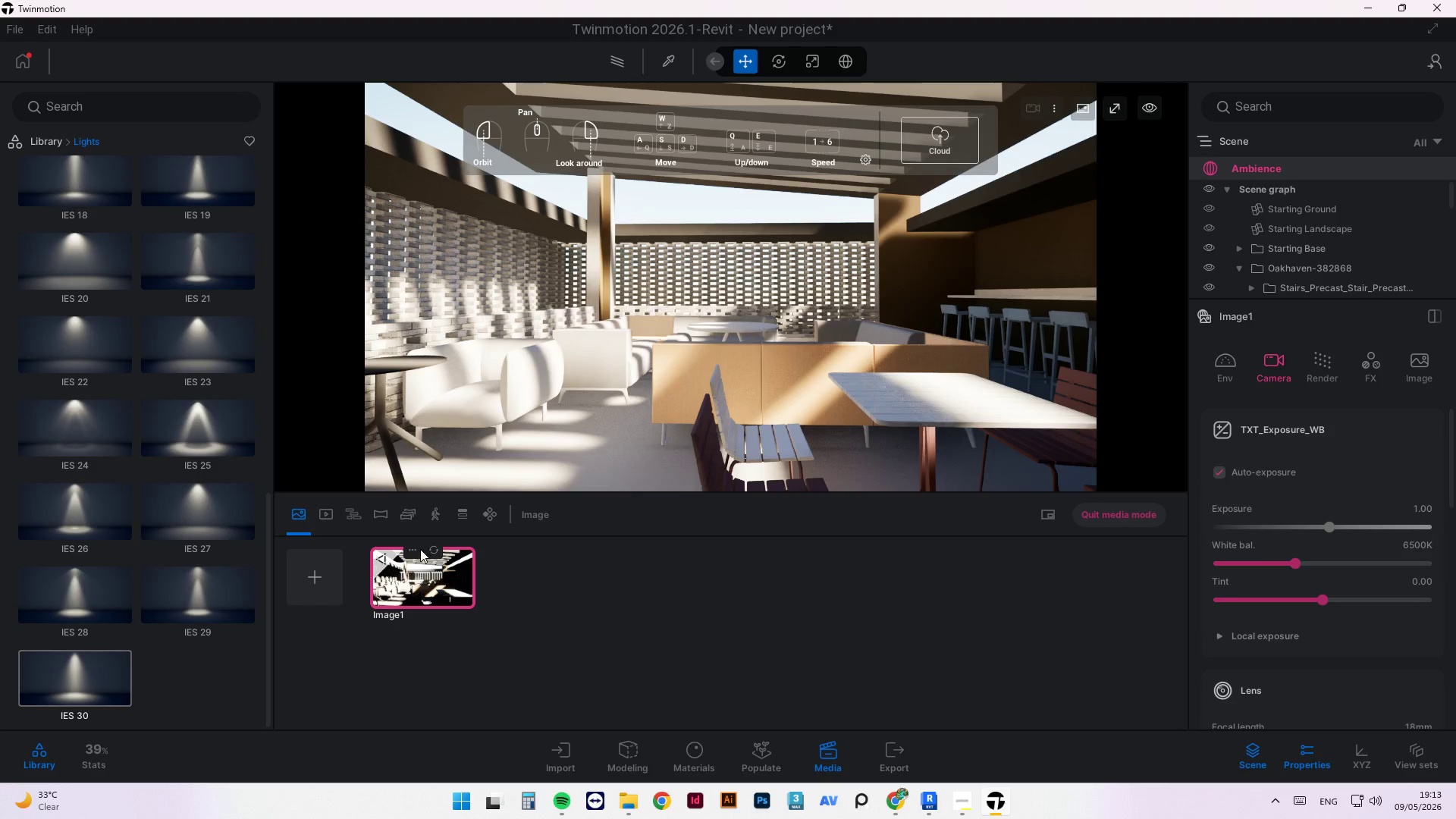 
left_click([704, 752])
 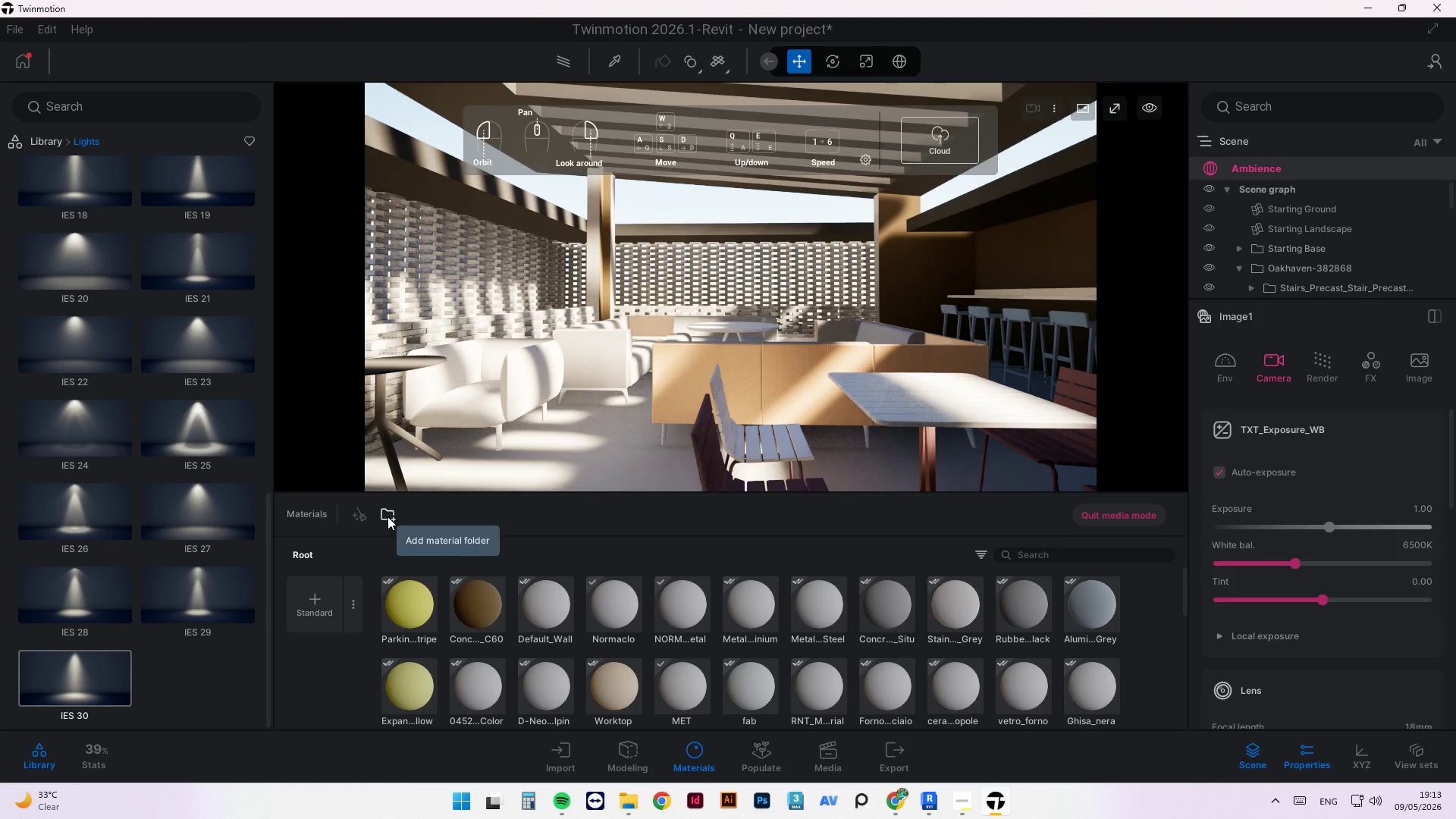 
wait(6.47)
 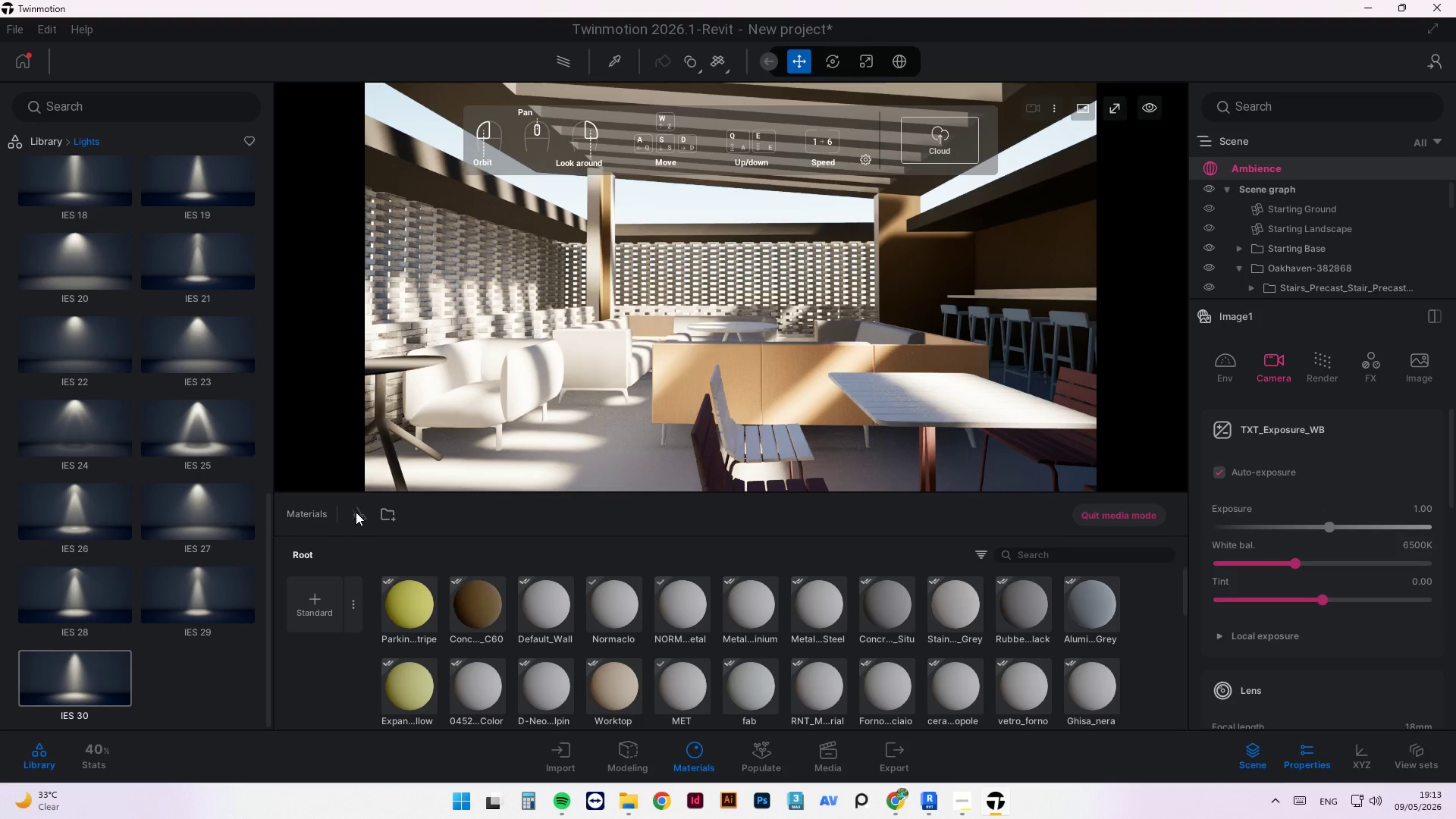 
left_click([1125, 523])
 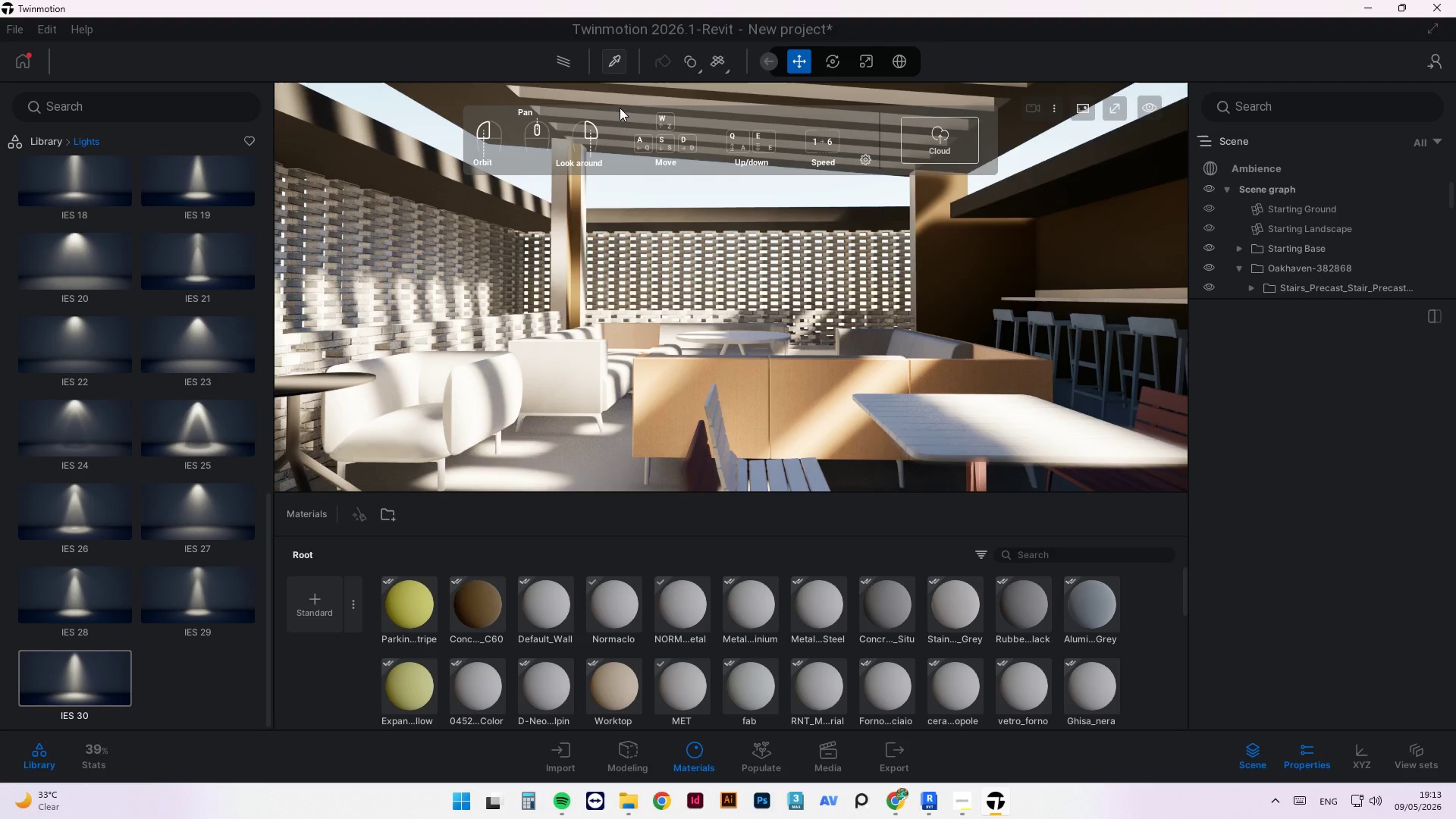 
scroll: coordinate [772, 268], scroll_direction: down, amount: 17.0
 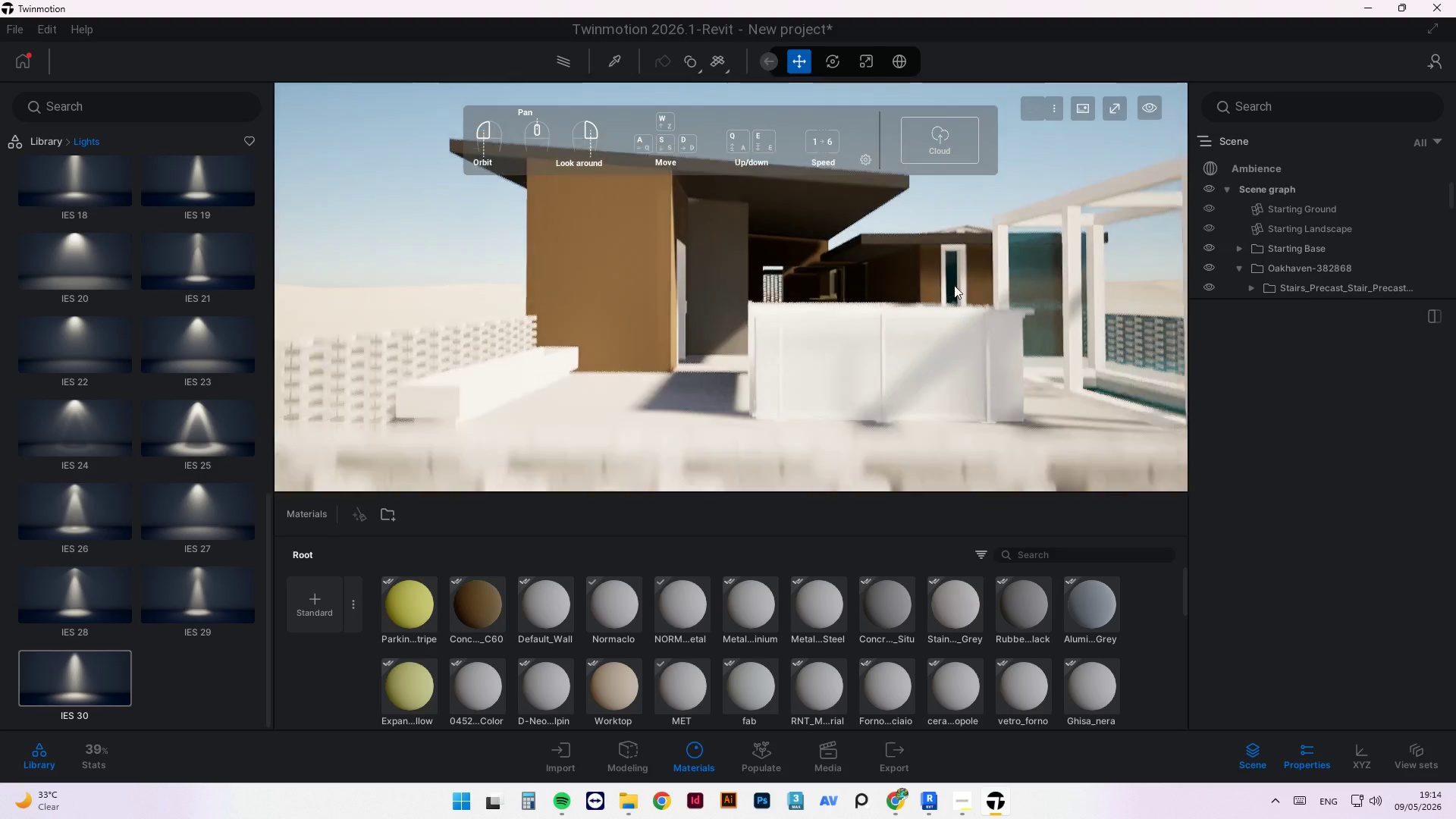 
scroll: coordinate [817, 345], scroll_direction: up, amount: 1.0
 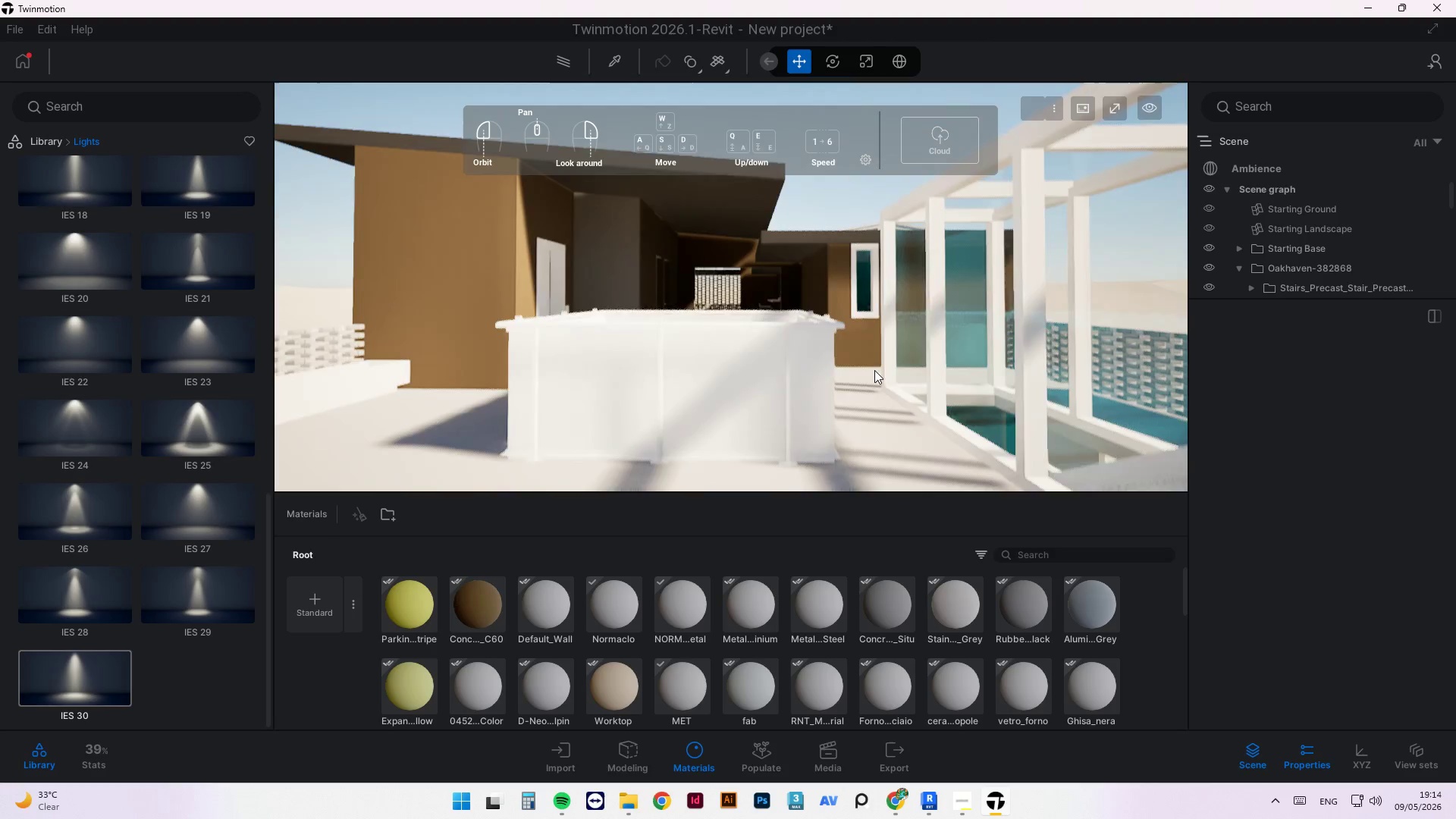 
wait(6.73)
 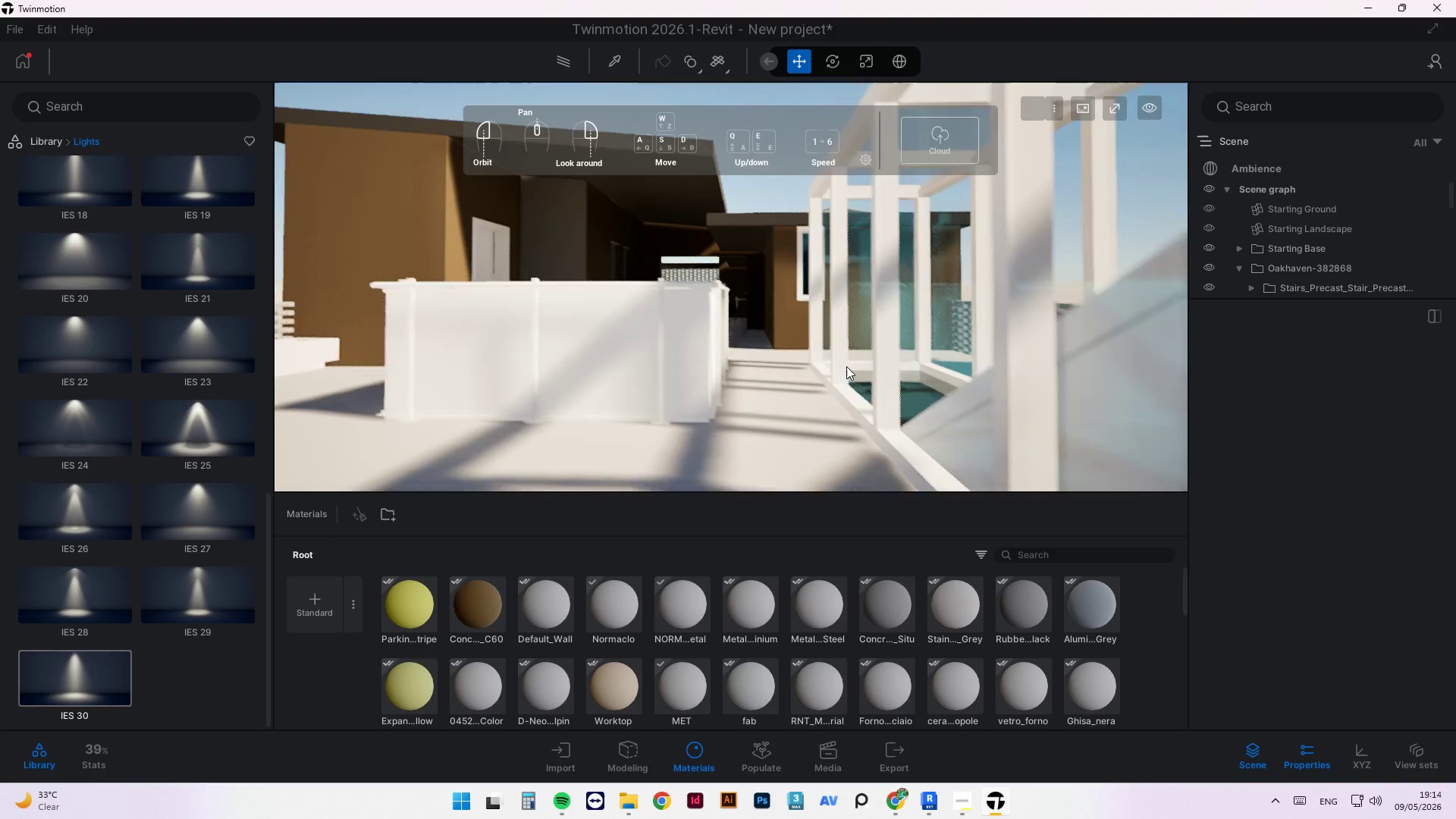 
scroll: coordinate [819, 270], scroll_direction: down, amount: 6.0
 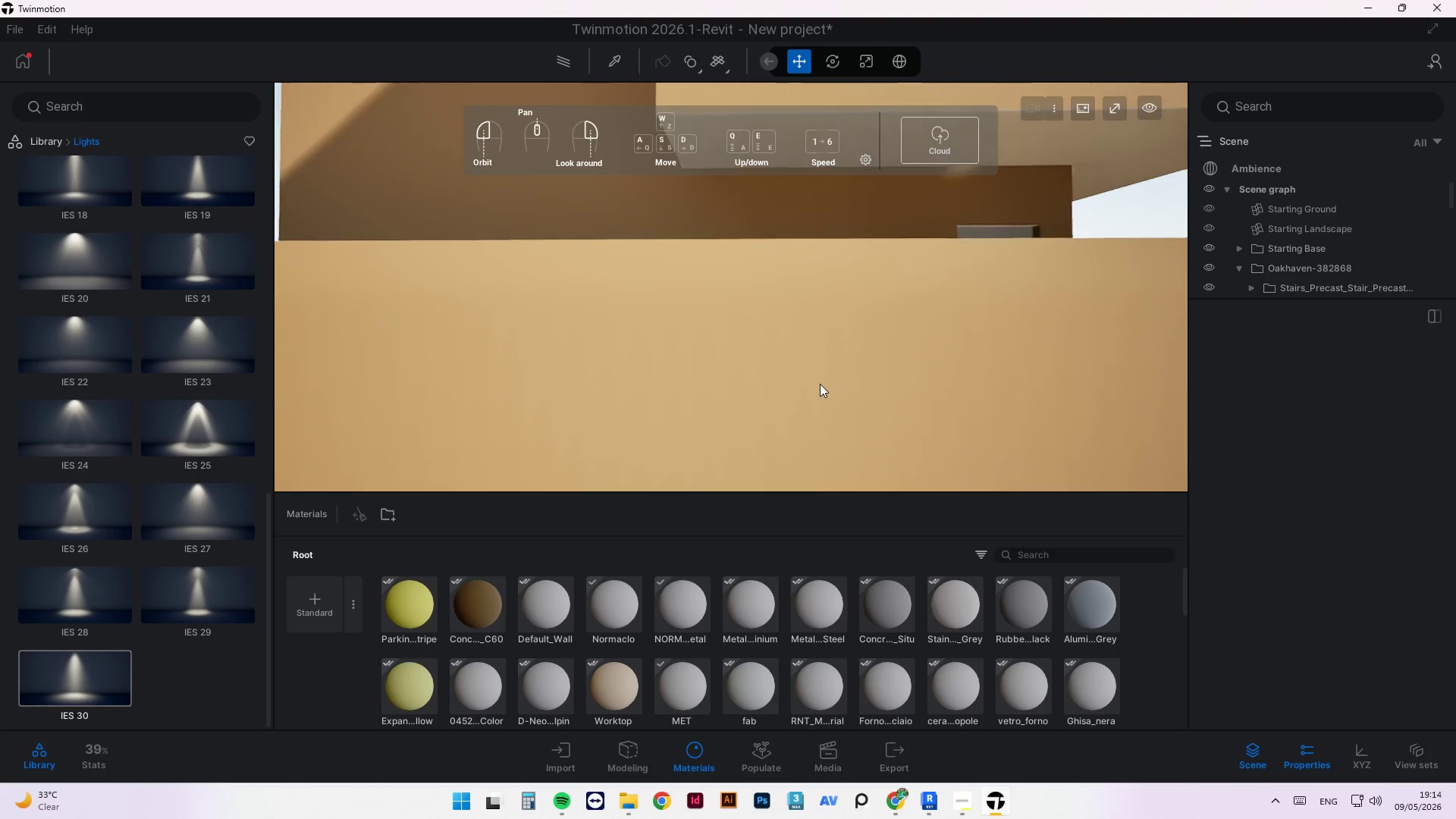 
scroll: coordinate [845, 364], scroll_direction: up, amount: 8.0
 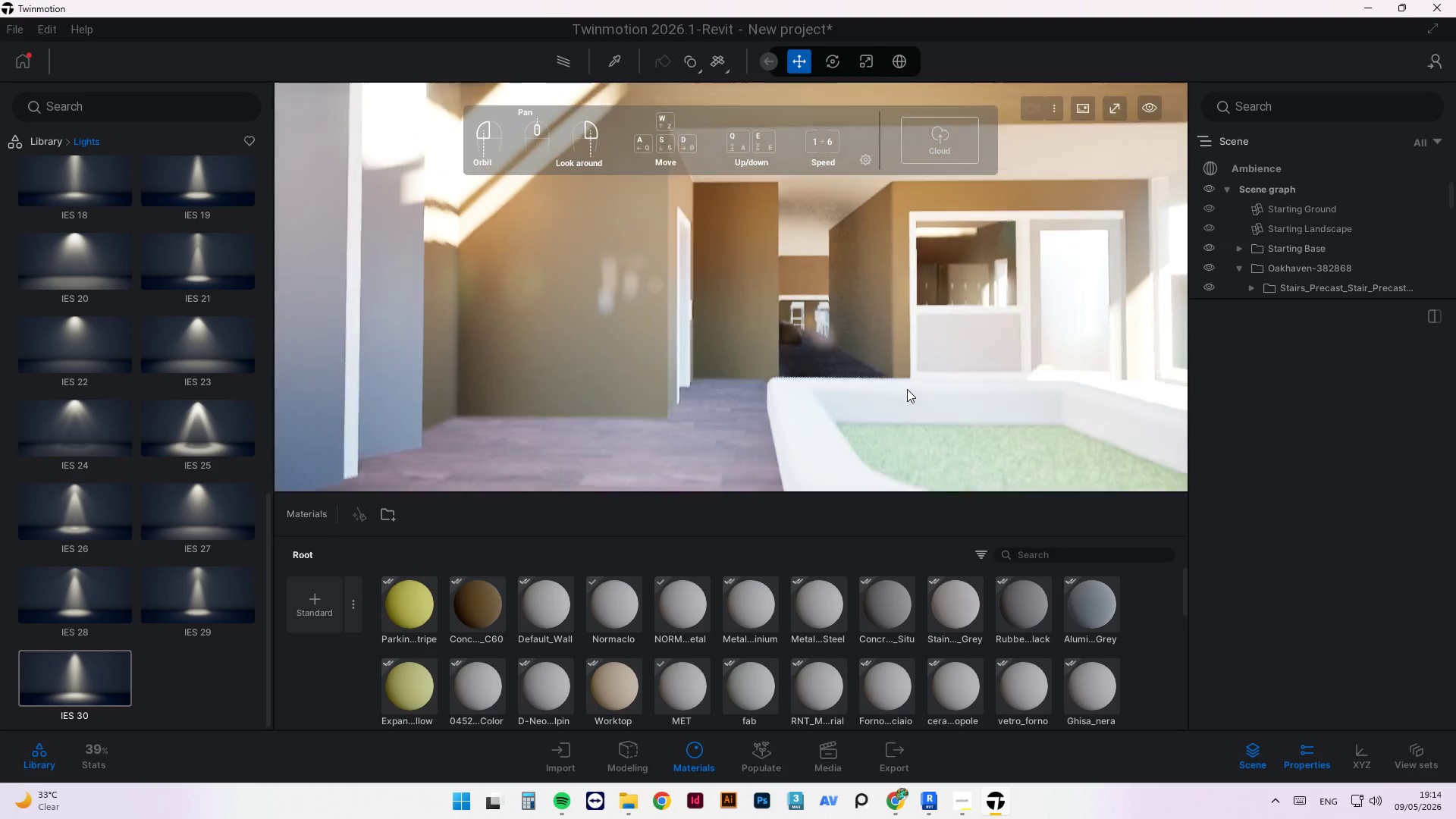 
scroll: coordinate [886, 376], scroll_direction: down, amount: 2.0
 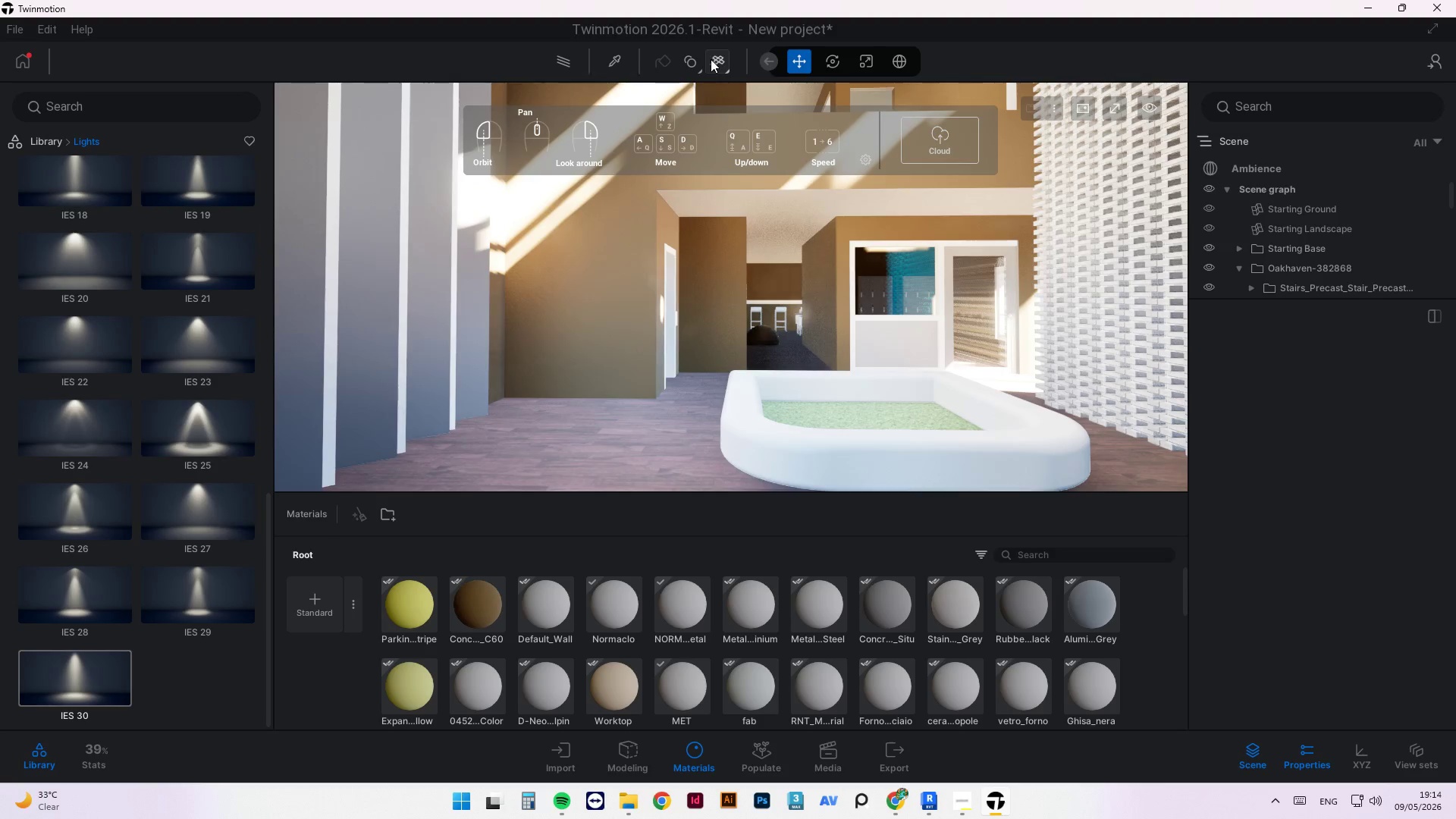 
left_click([682, 60])
 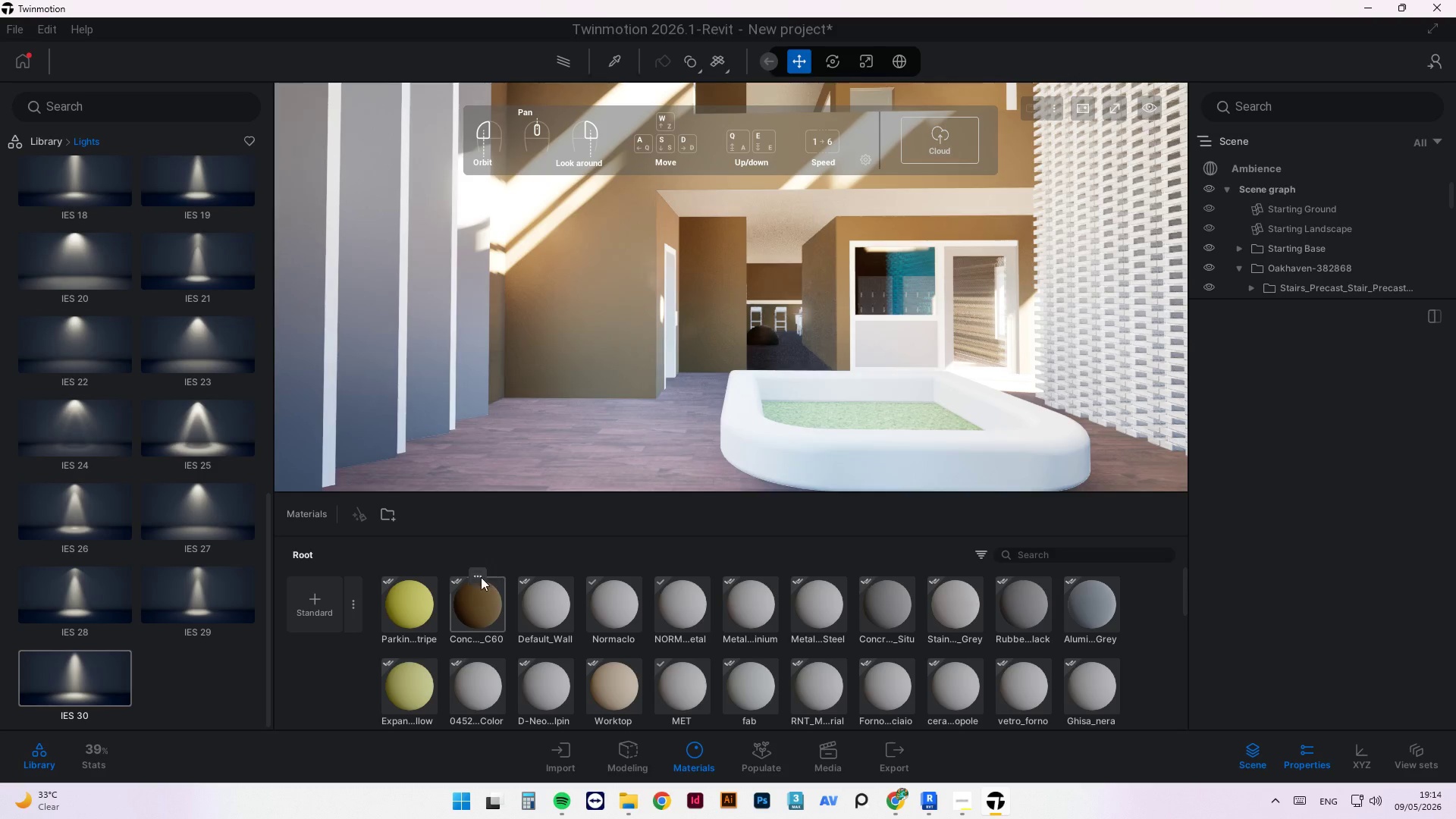 
wait(6.22)
 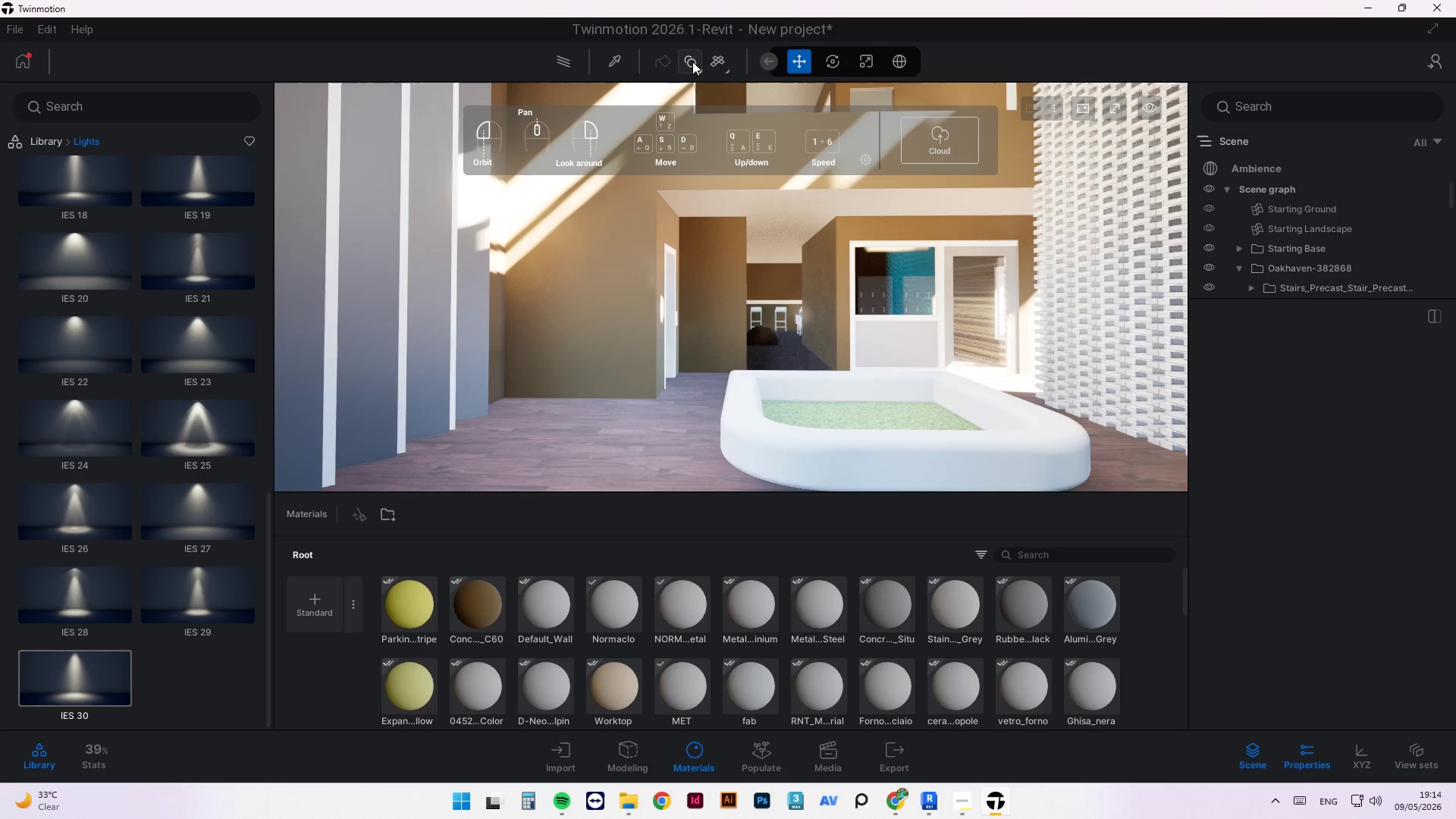 
left_click([331, 596])
 